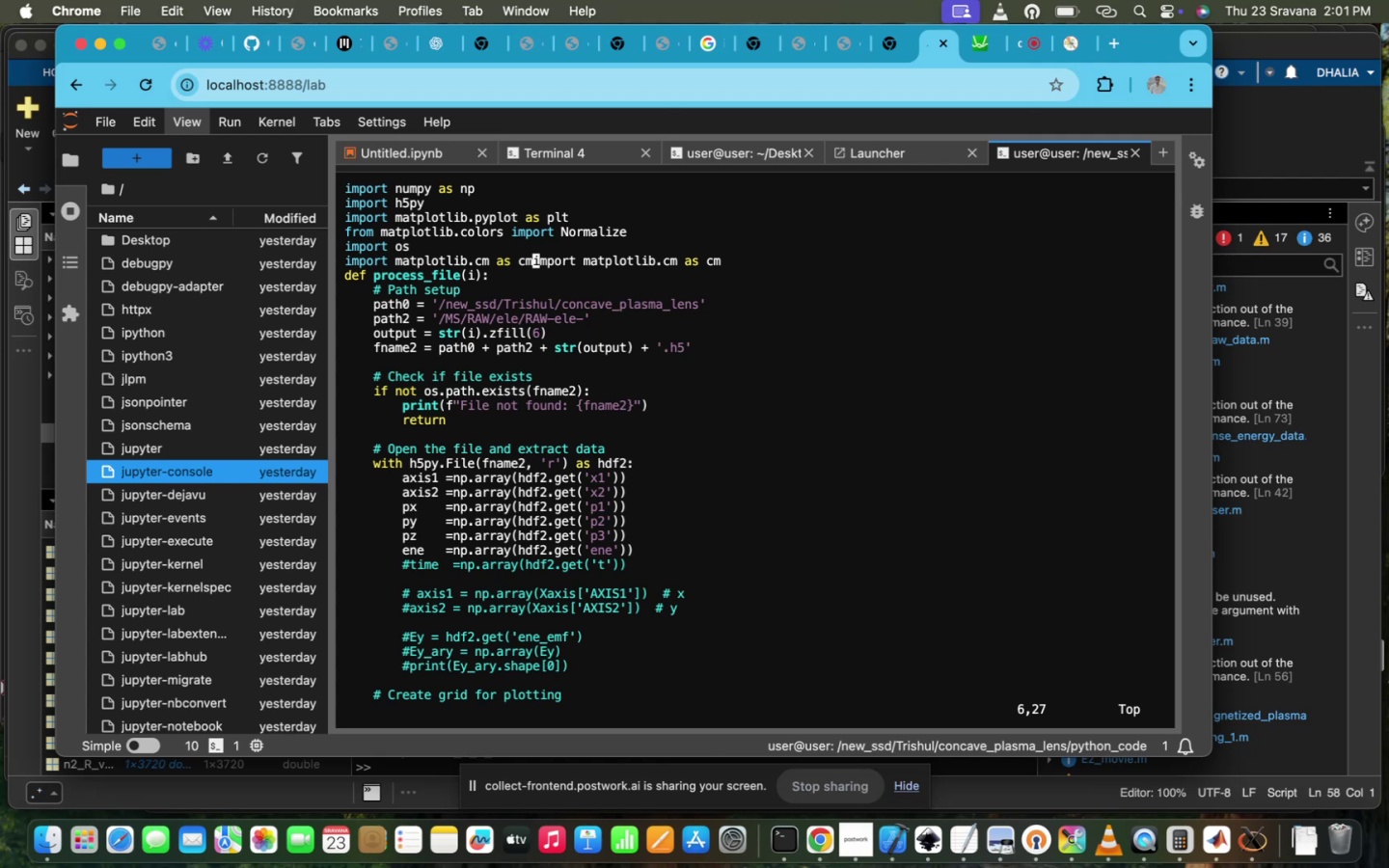 
key(I)
 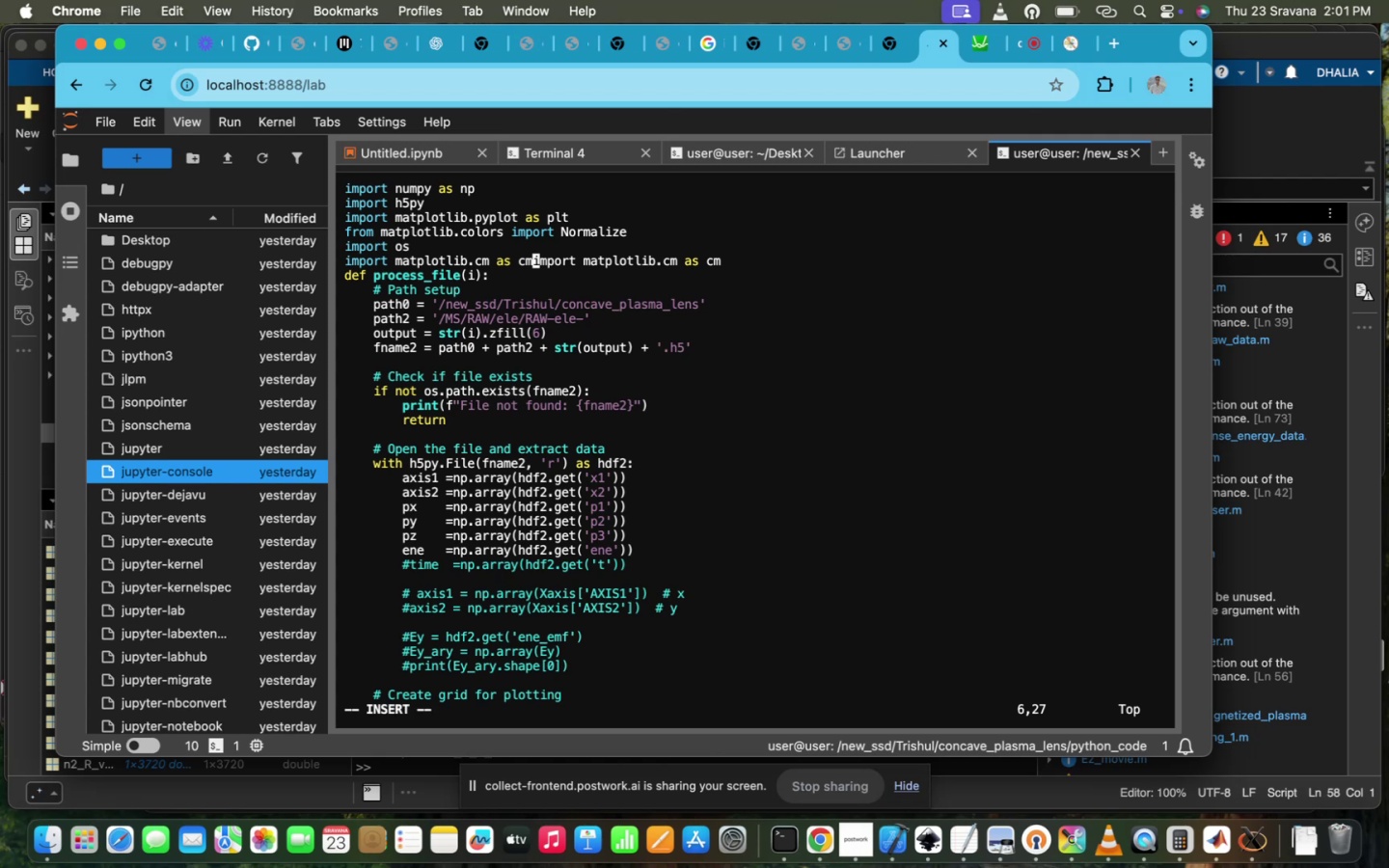 
hold_key(key=Backspace, duration=1.5)
 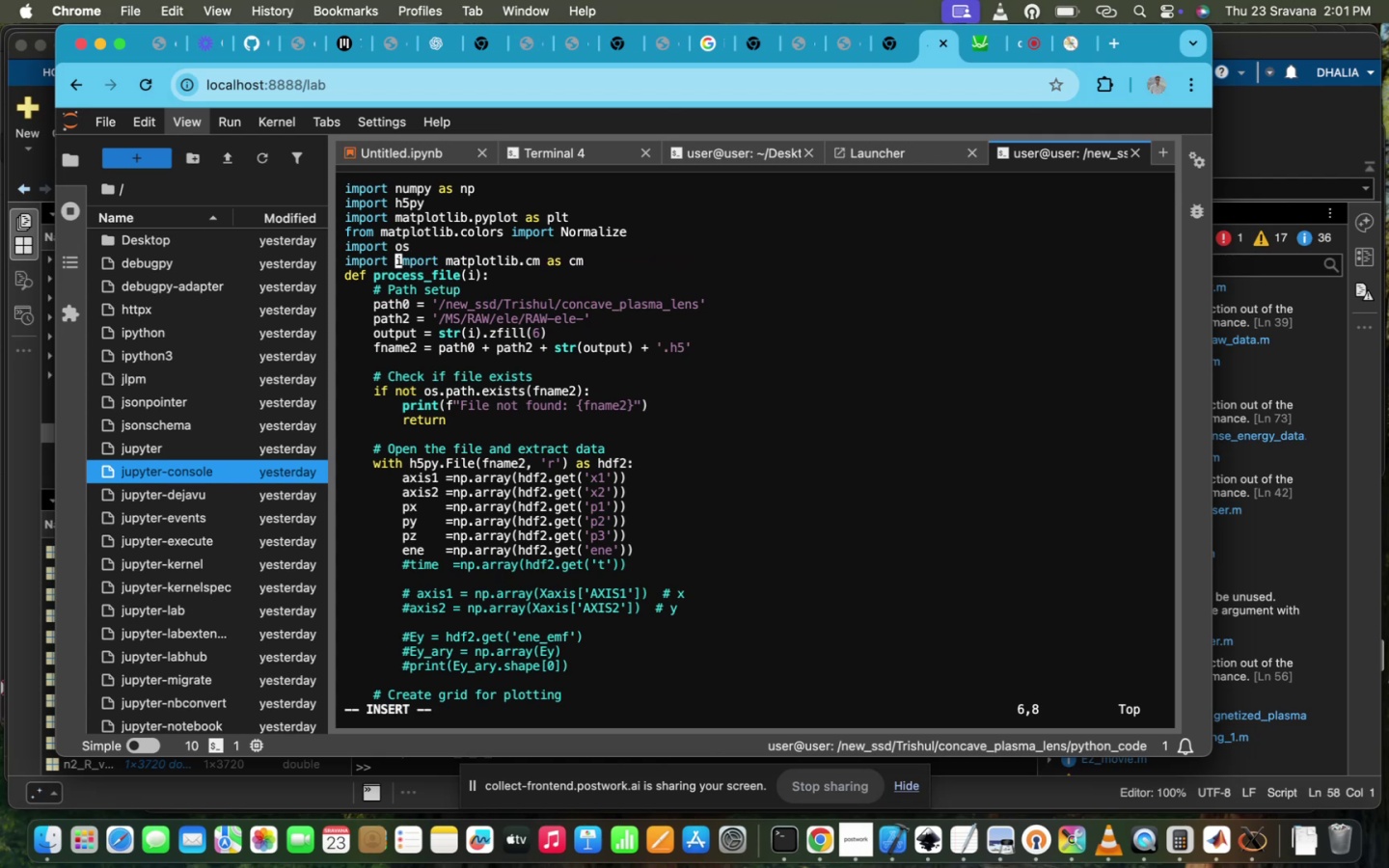 
hold_key(key=Backspace, duration=0.43)
 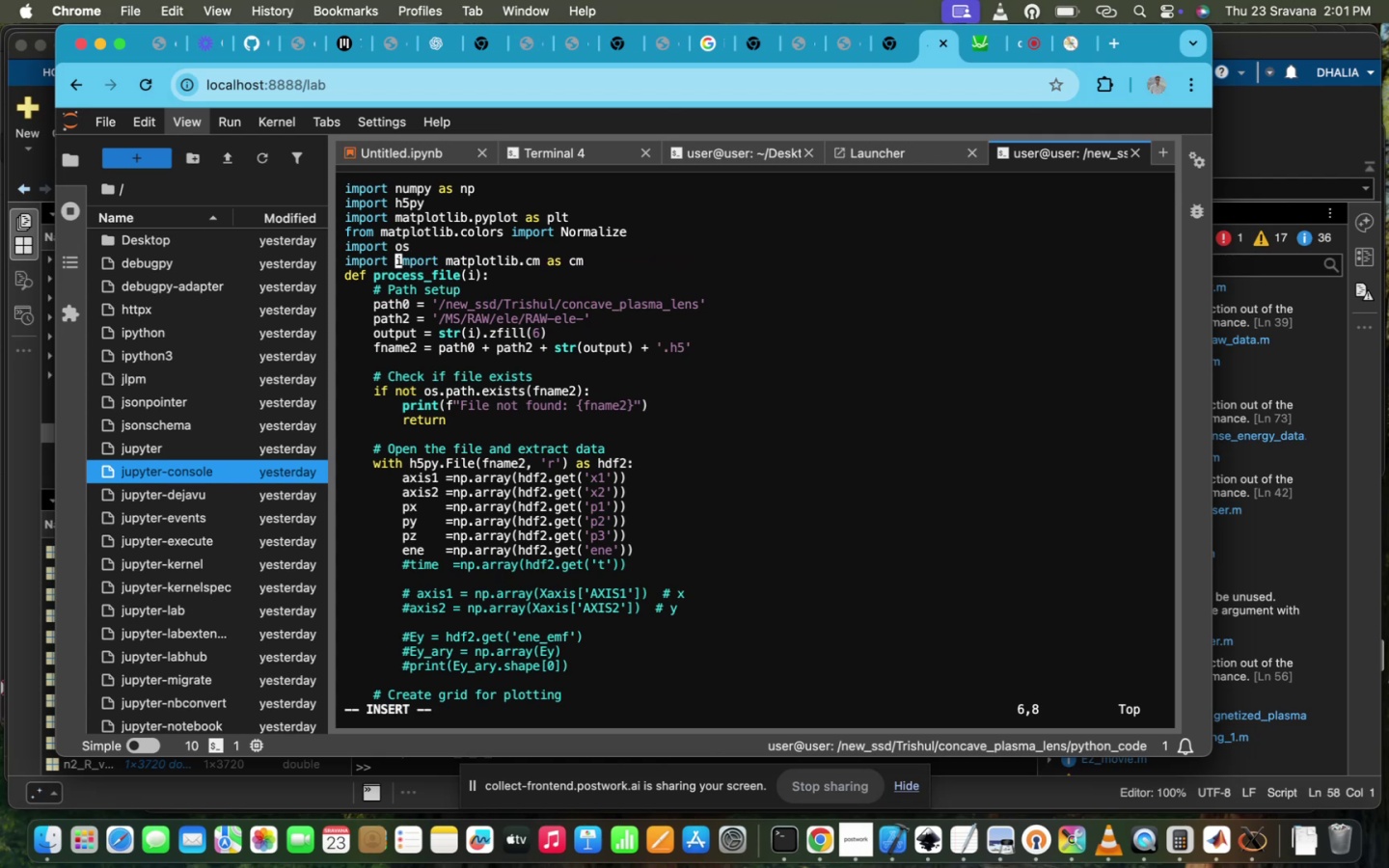 
key(Backspace)
 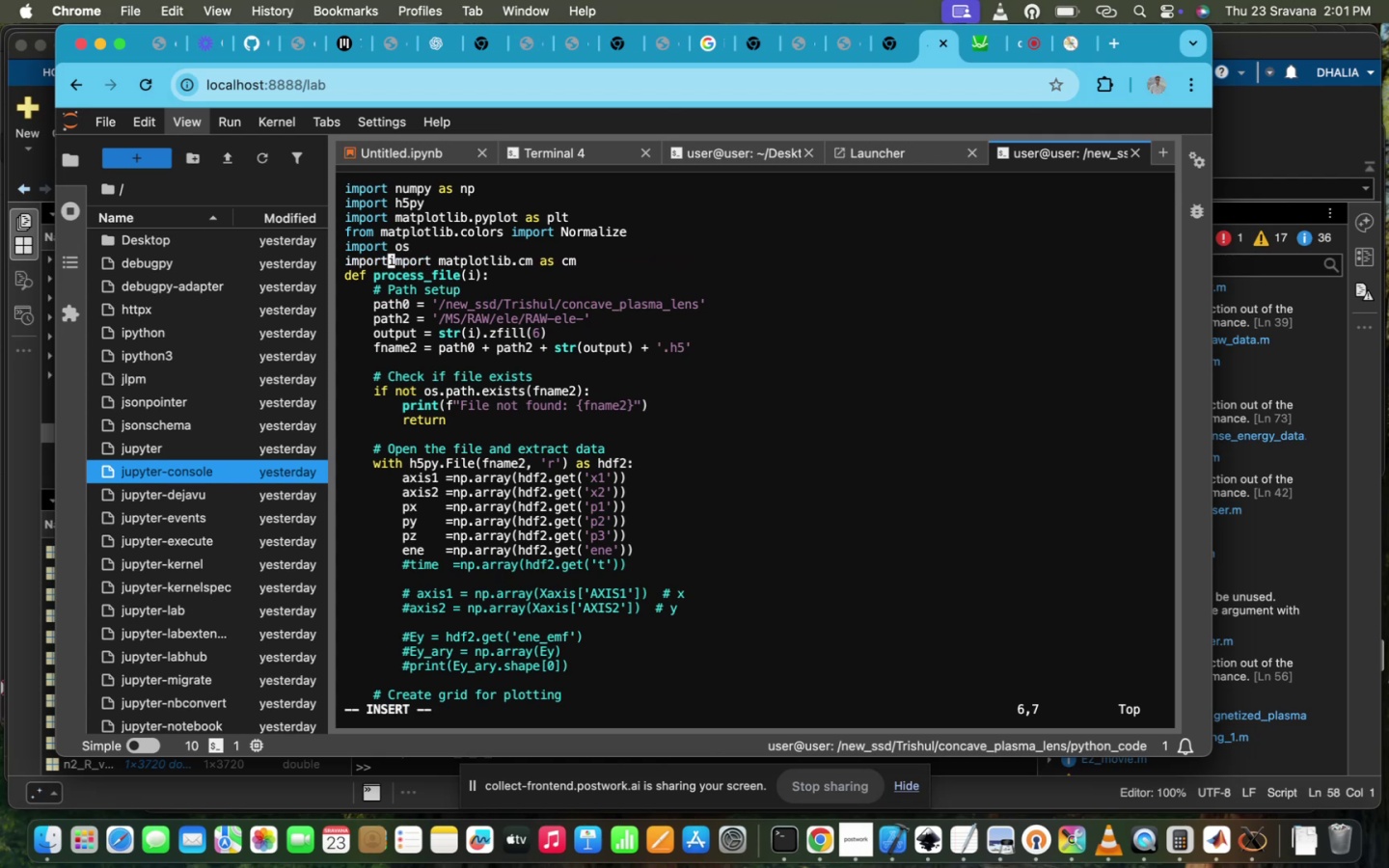 
key(Backspace)
 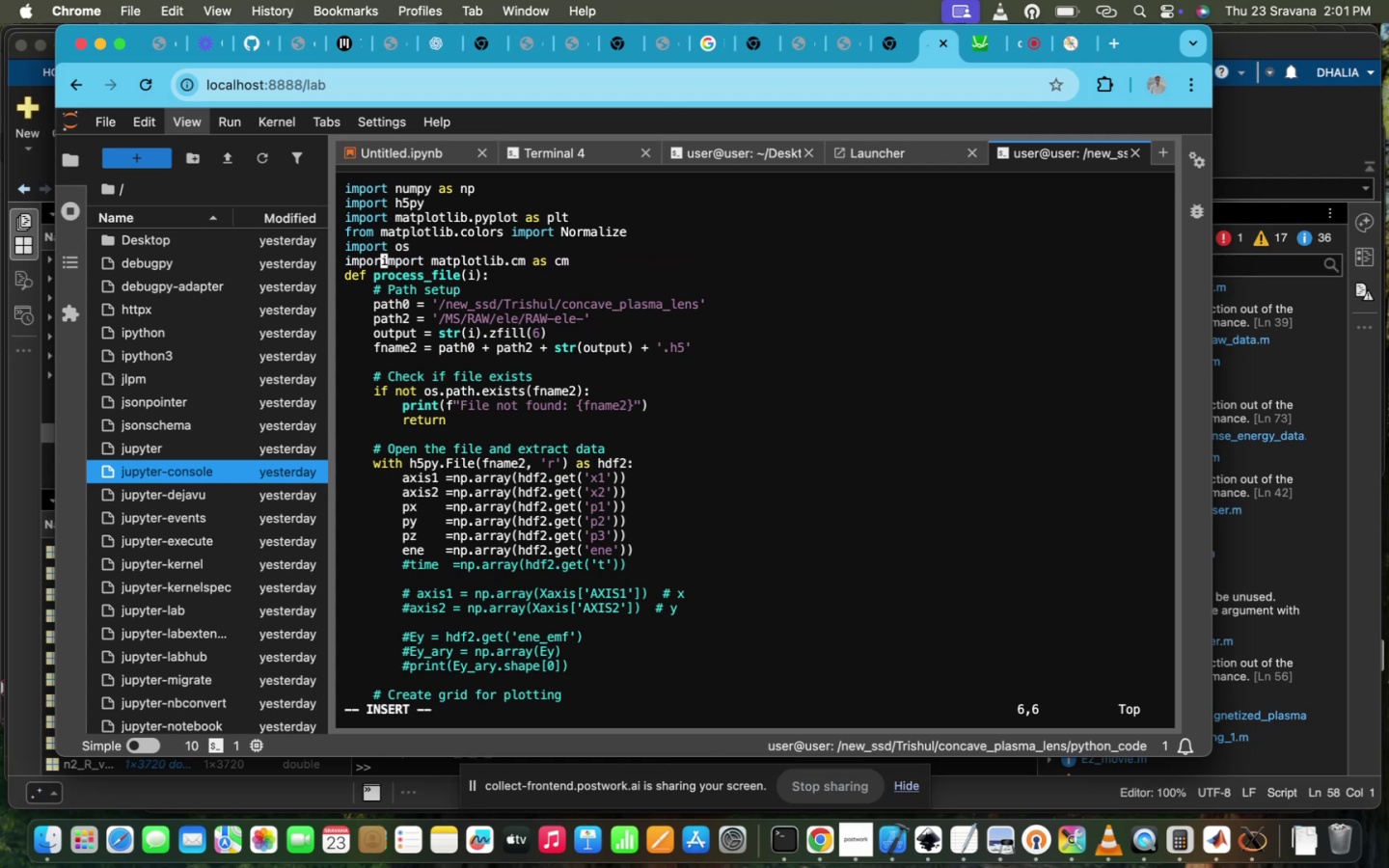 
key(Backspace)
 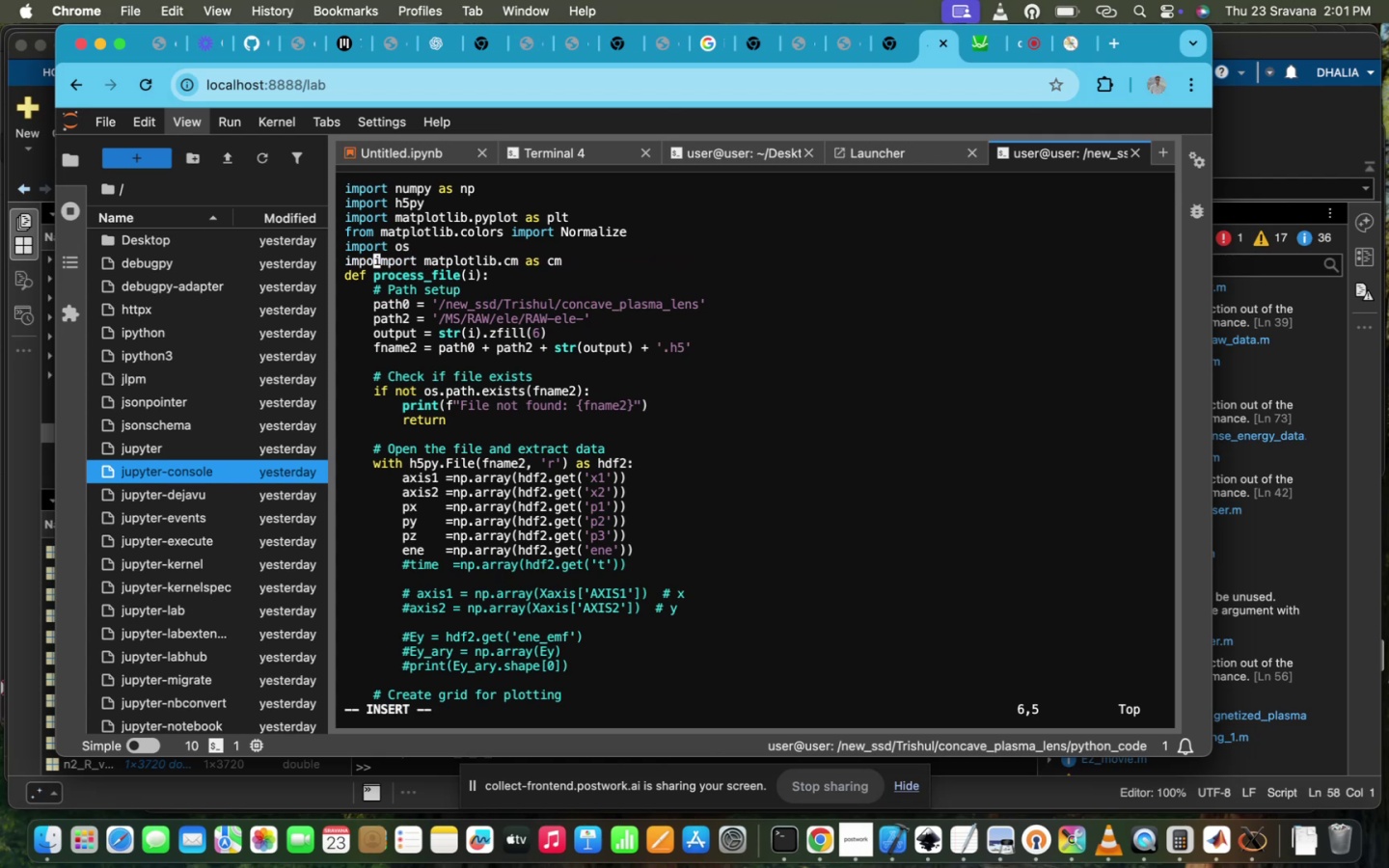 
key(Backspace)
 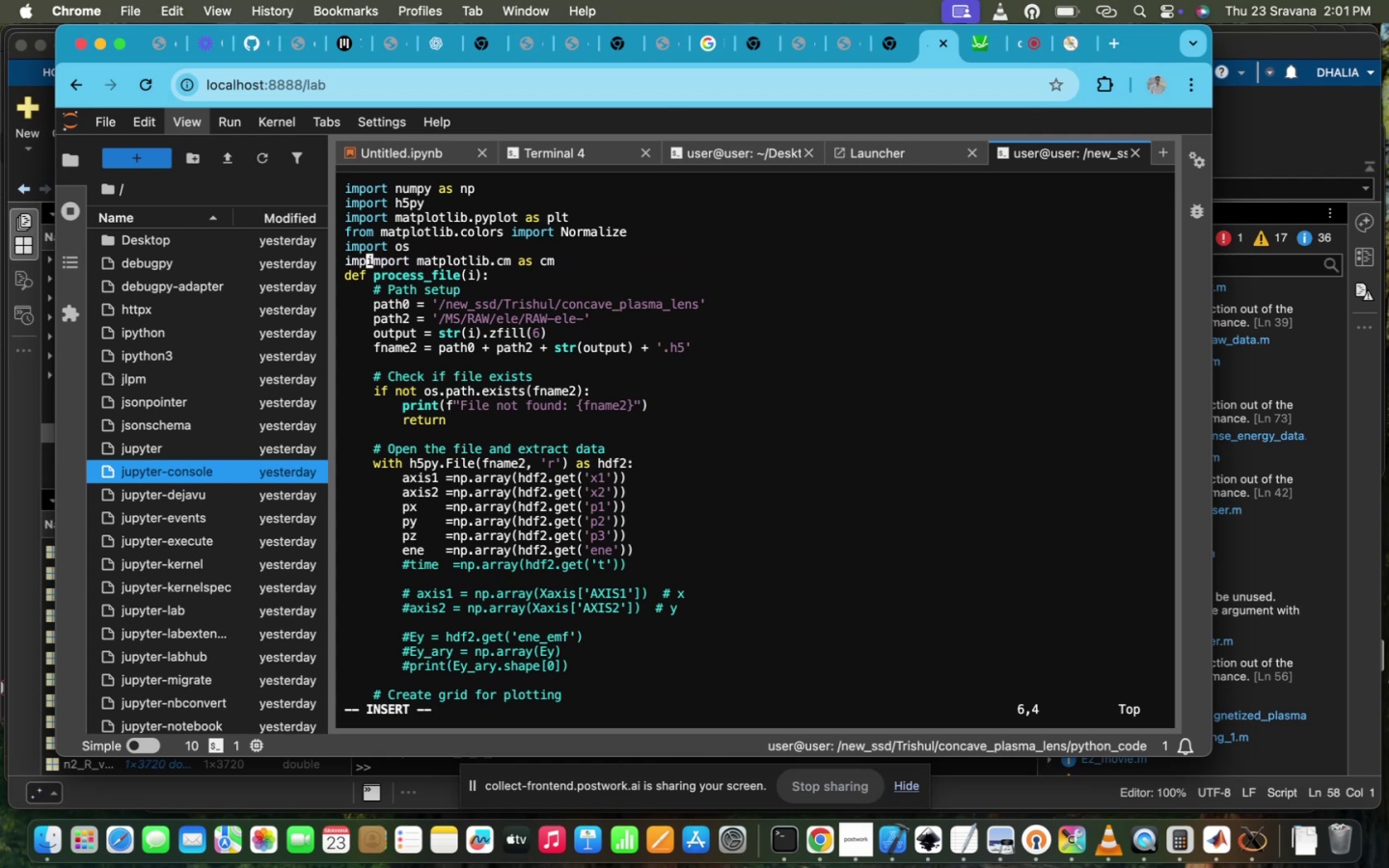 
key(Backspace)
 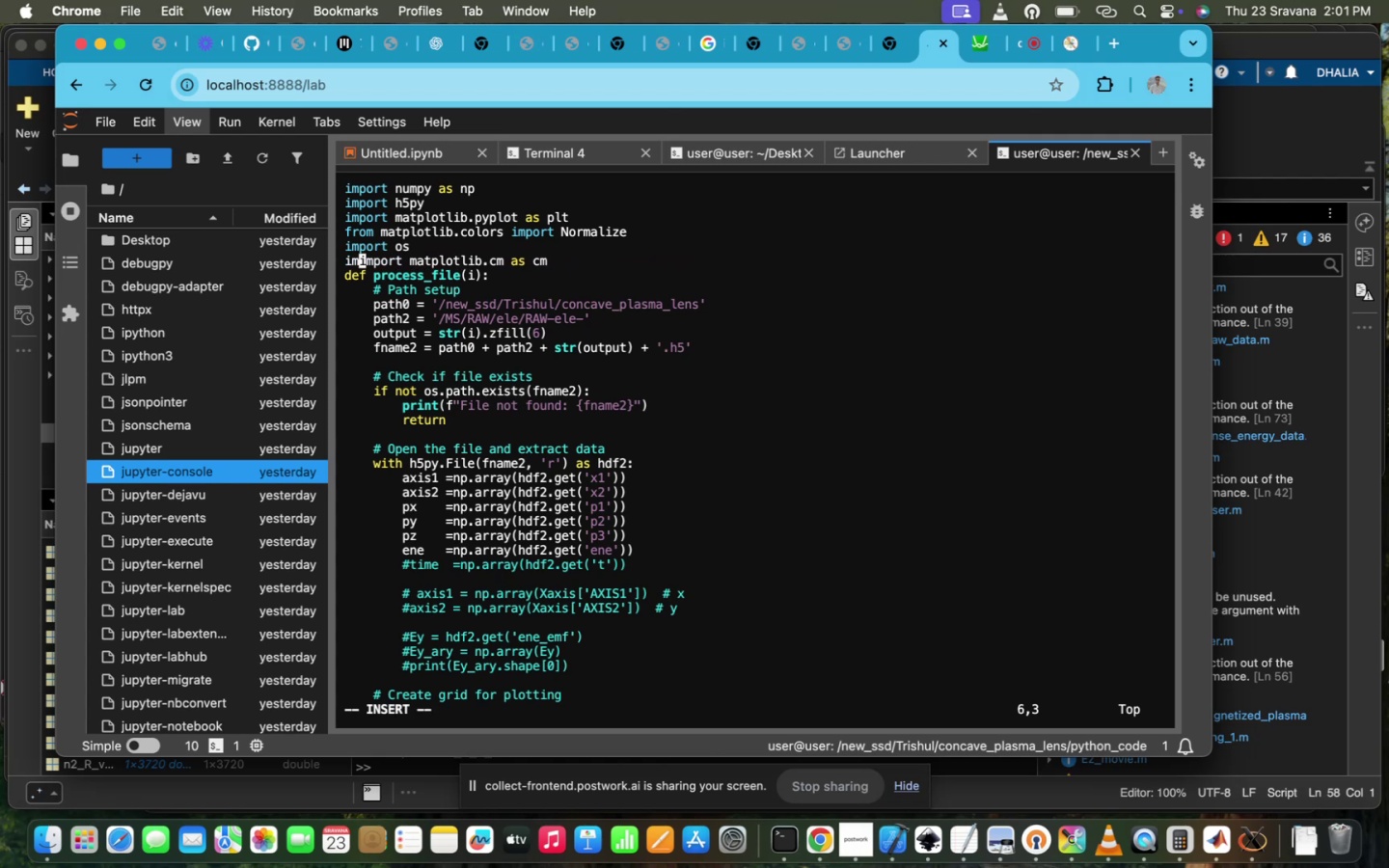 
key(Backspace)
 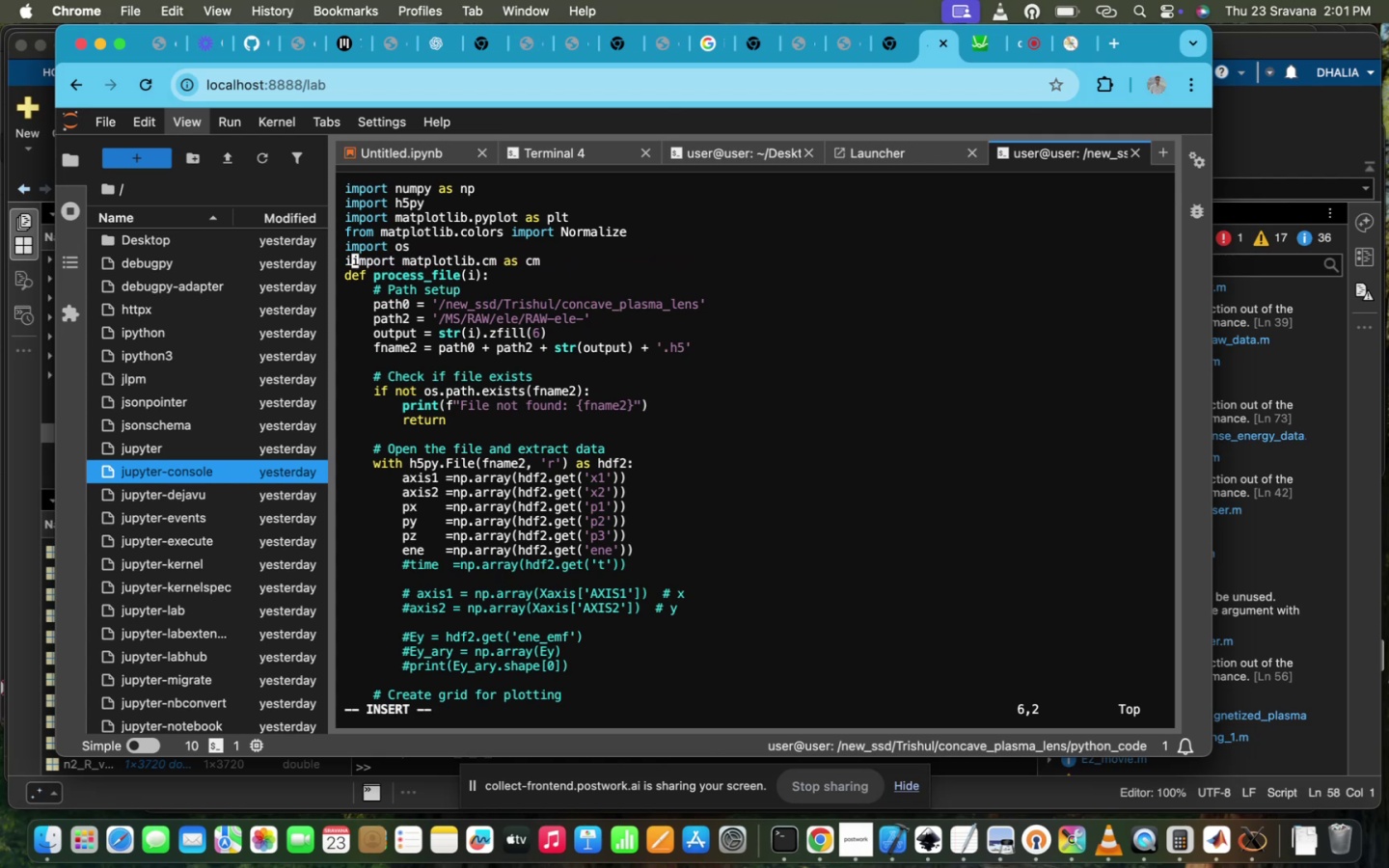 
key(Backspace)
 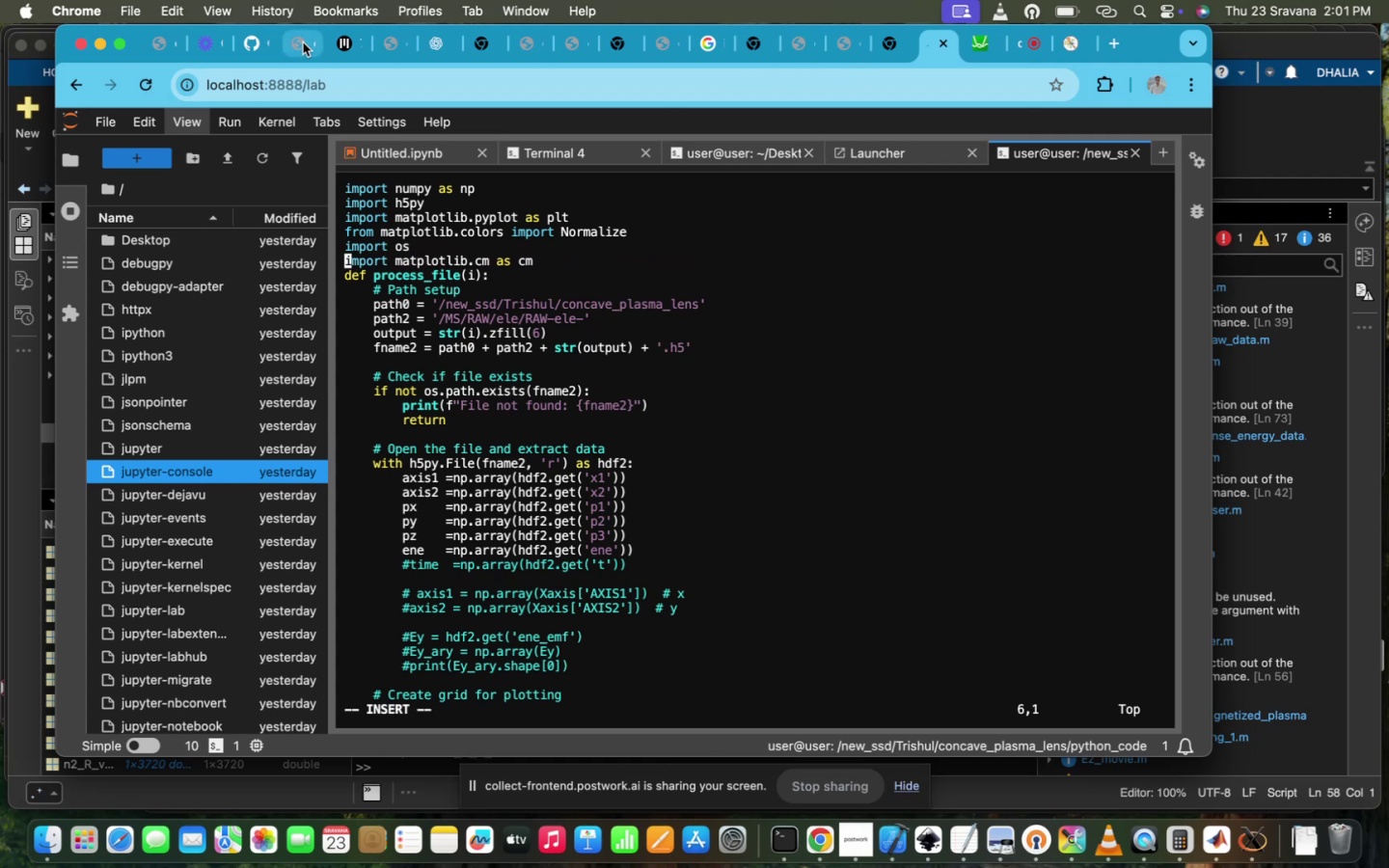 
left_click([436, 45])
 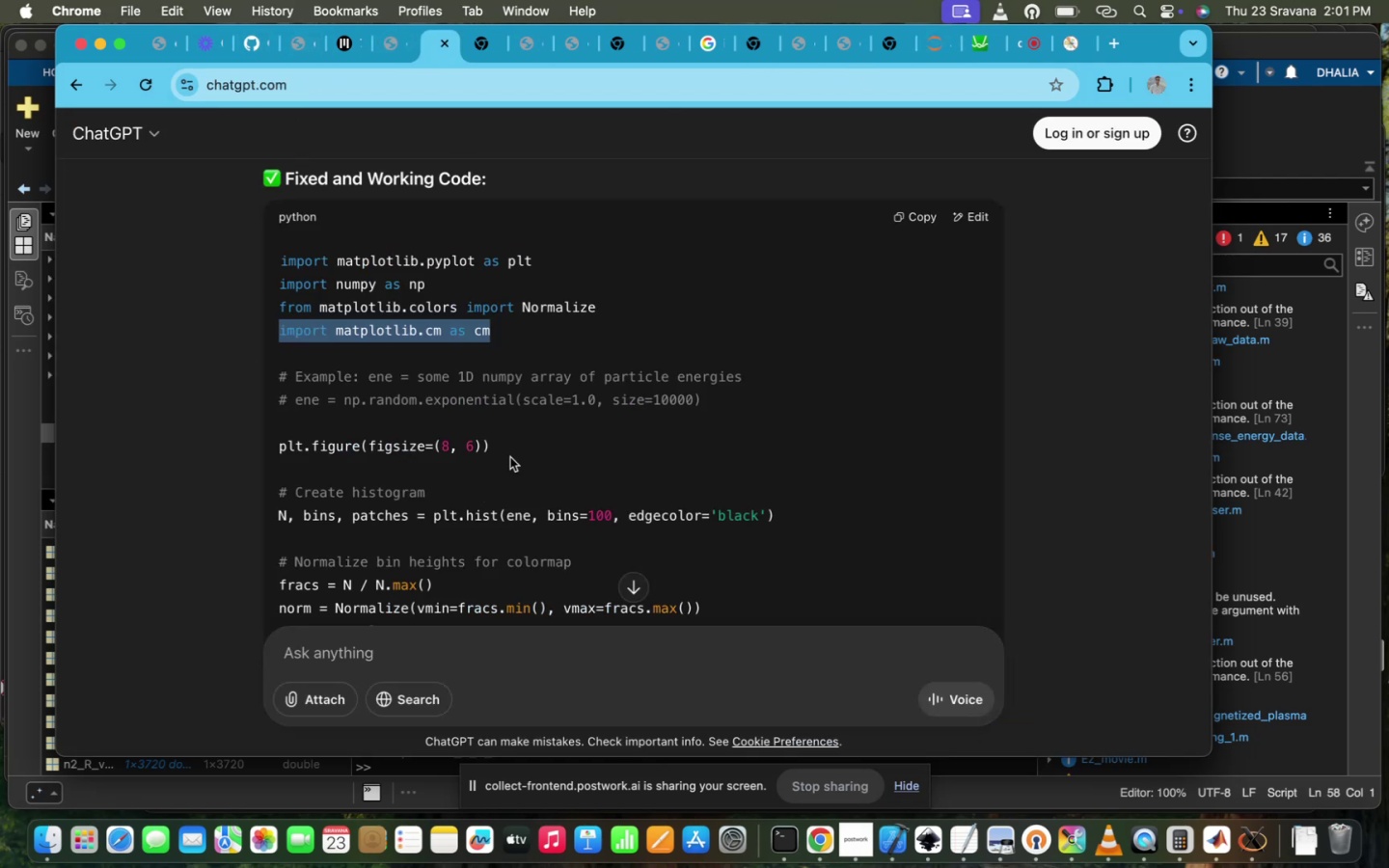 
scroll: coordinate [510, 457], scroll_direction: down, amount: 31.0
 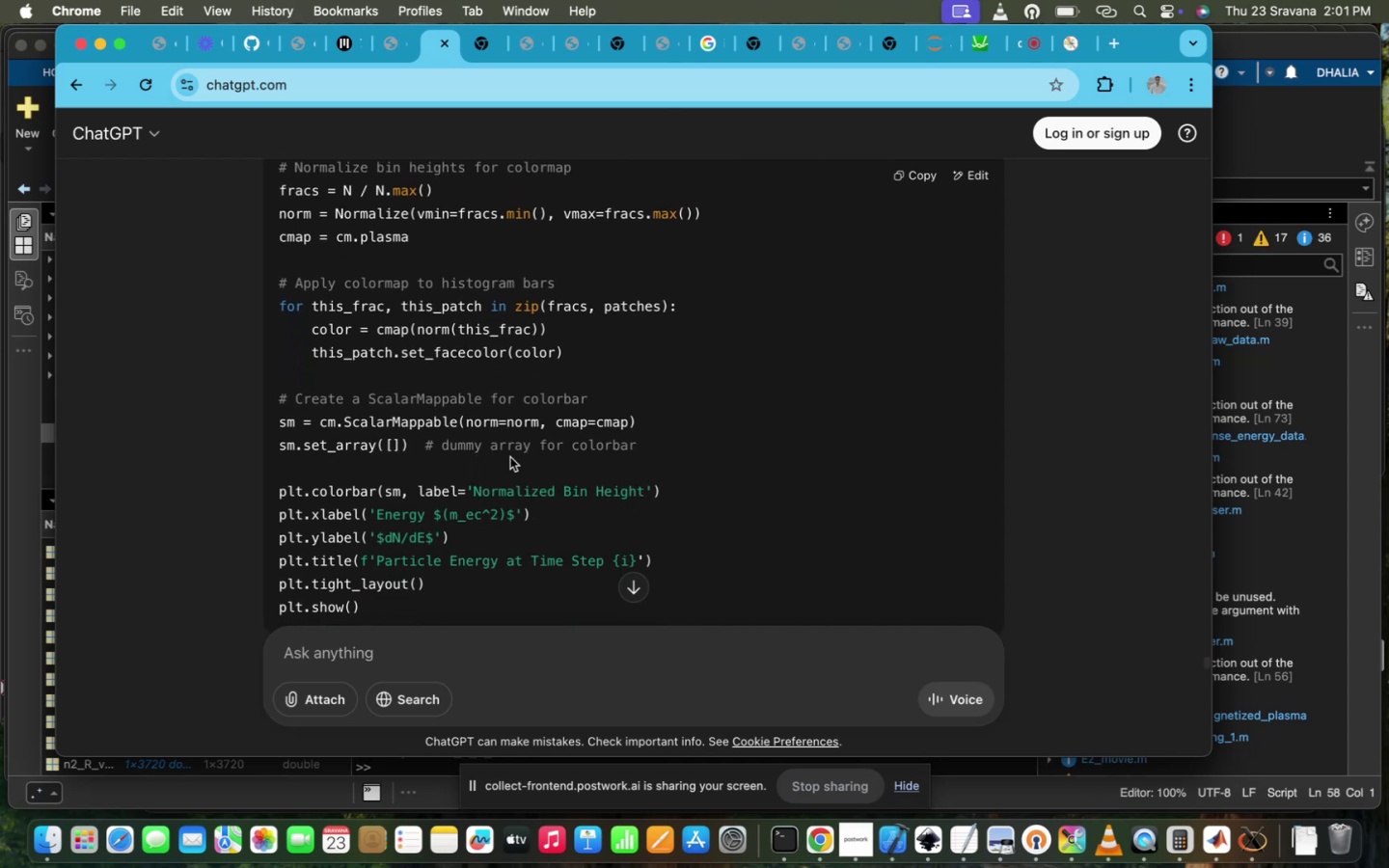 
scroll: coordinate [510, 457], scroll_direction: none, amount: 0.0
 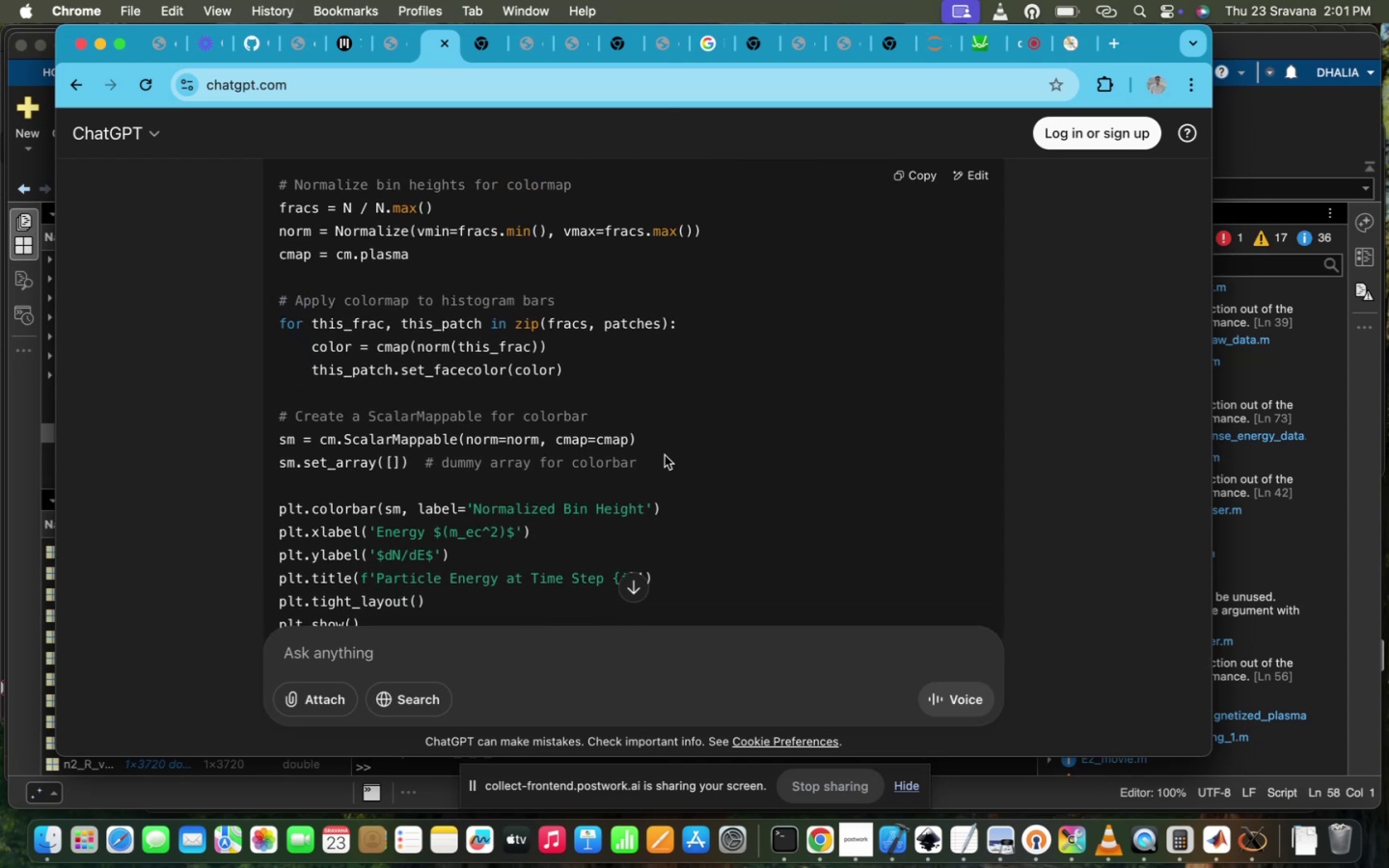 
left_click_drag(start_coordinate=[659, 461], to_coordinate=[243, 308])
 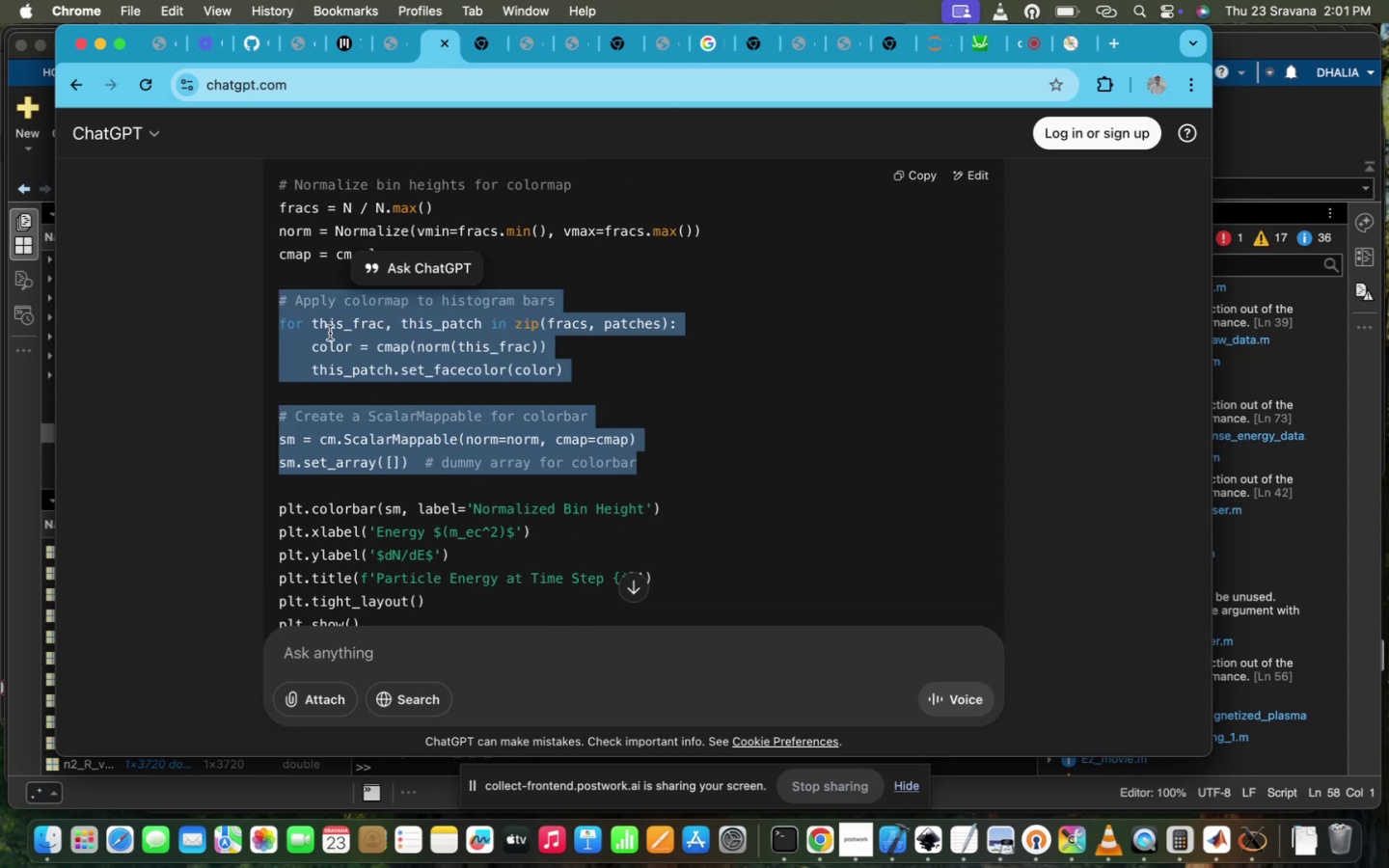 
left_click([425, 376])
 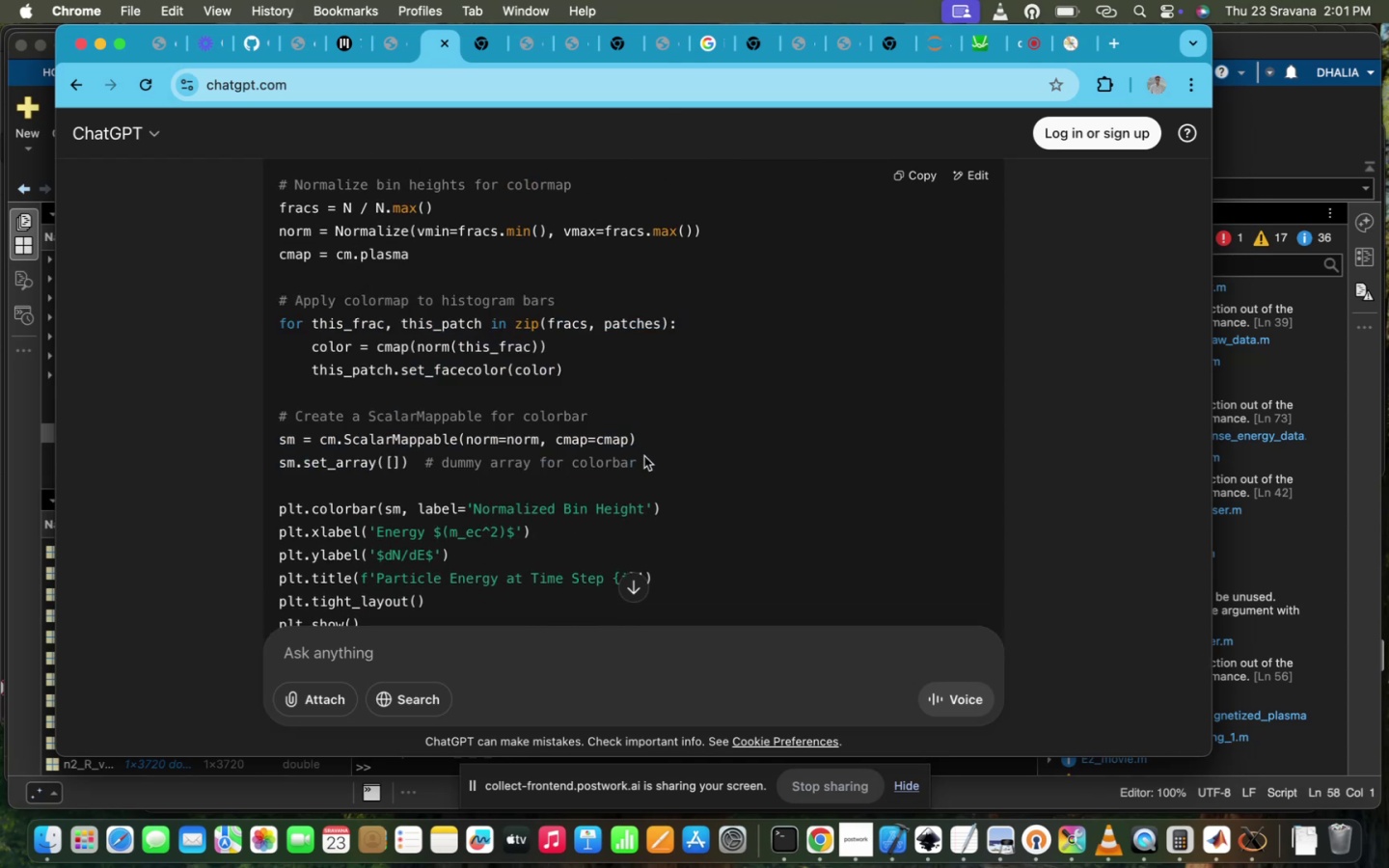 
left_click_drag(start_coordinate=[649, 466], to_coordinate=[259, 255])
 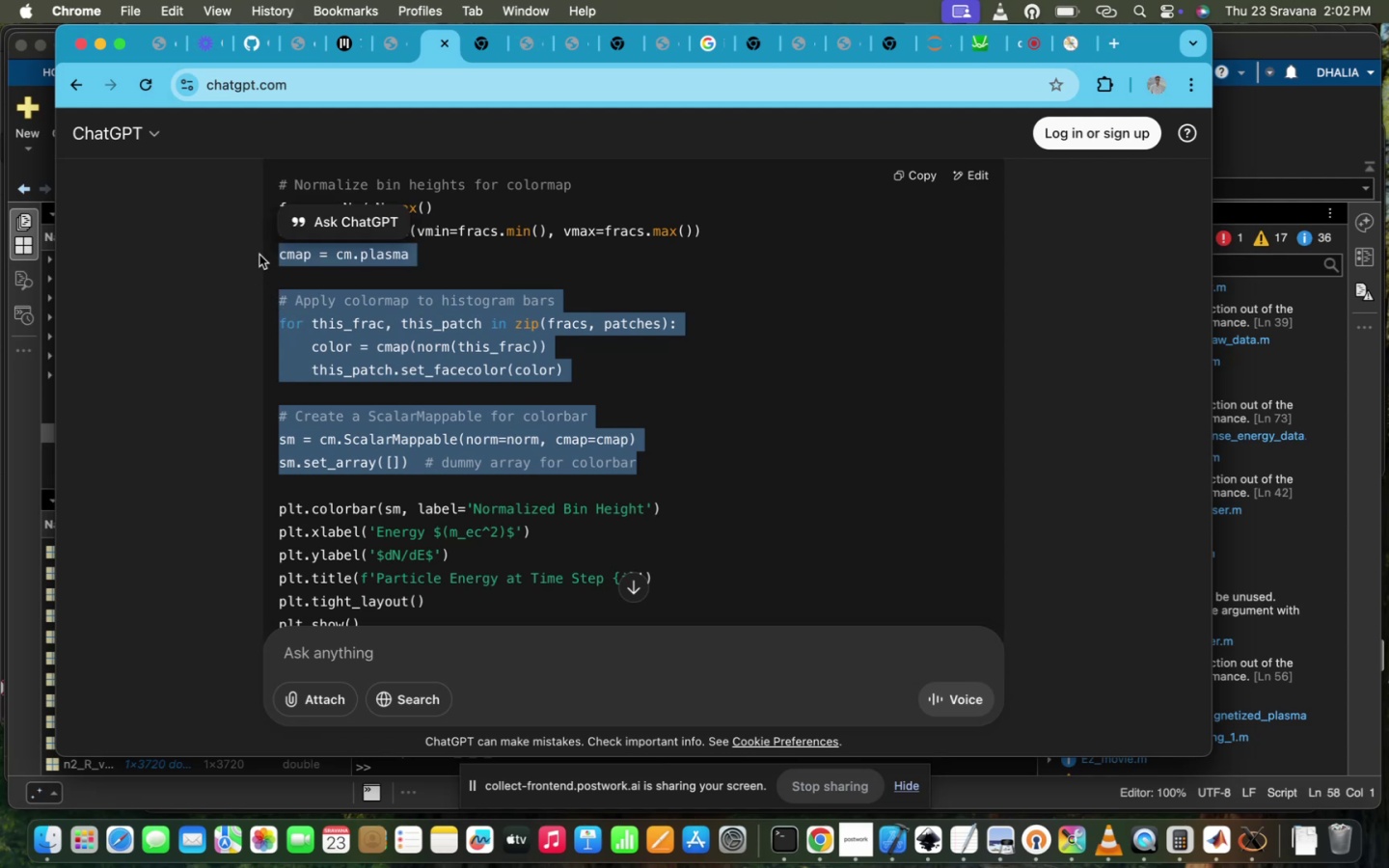 
key(Meta+C)
 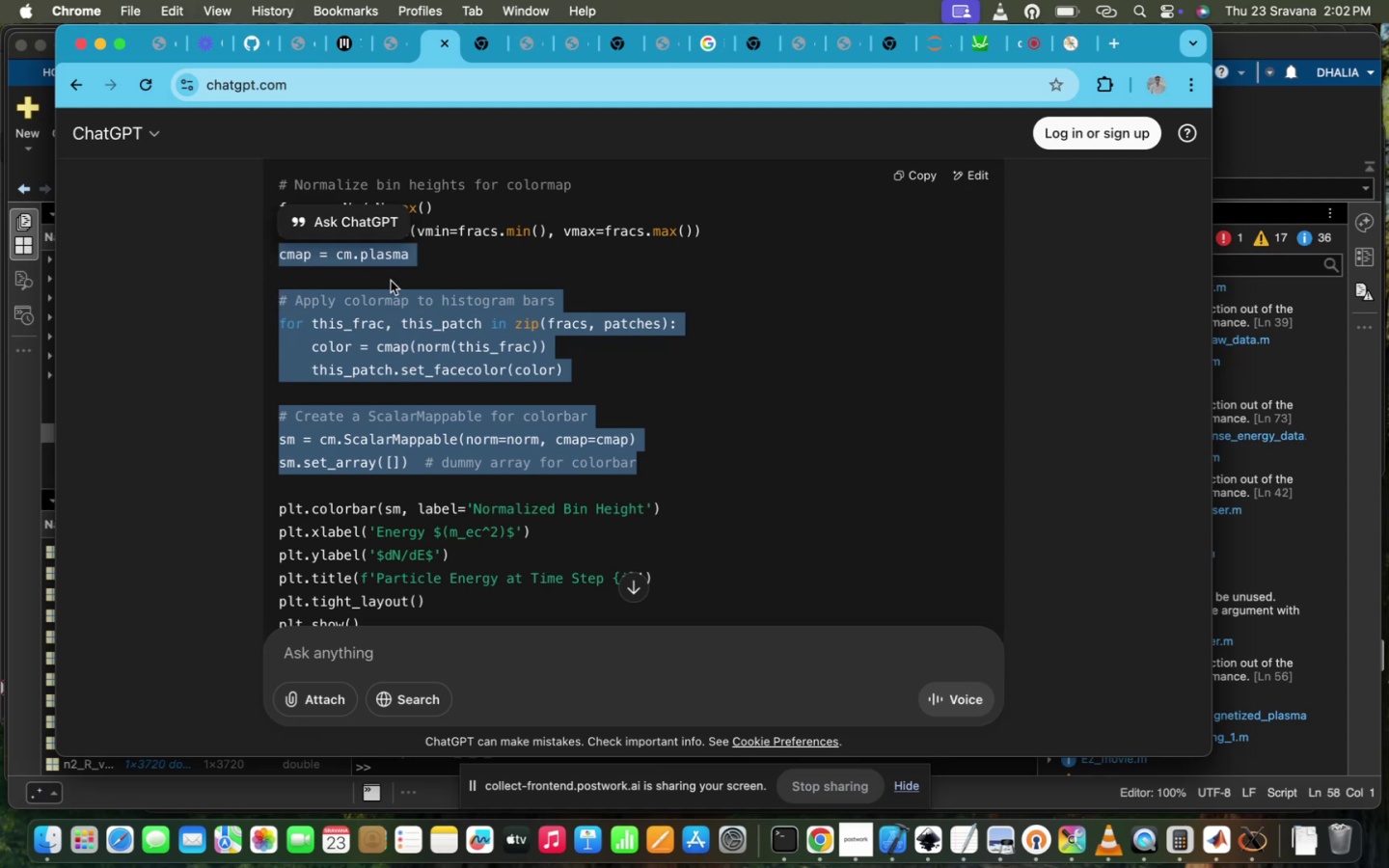 
scroll: coordinate [402, 283], scroll_direction: up, amount: 16.0
 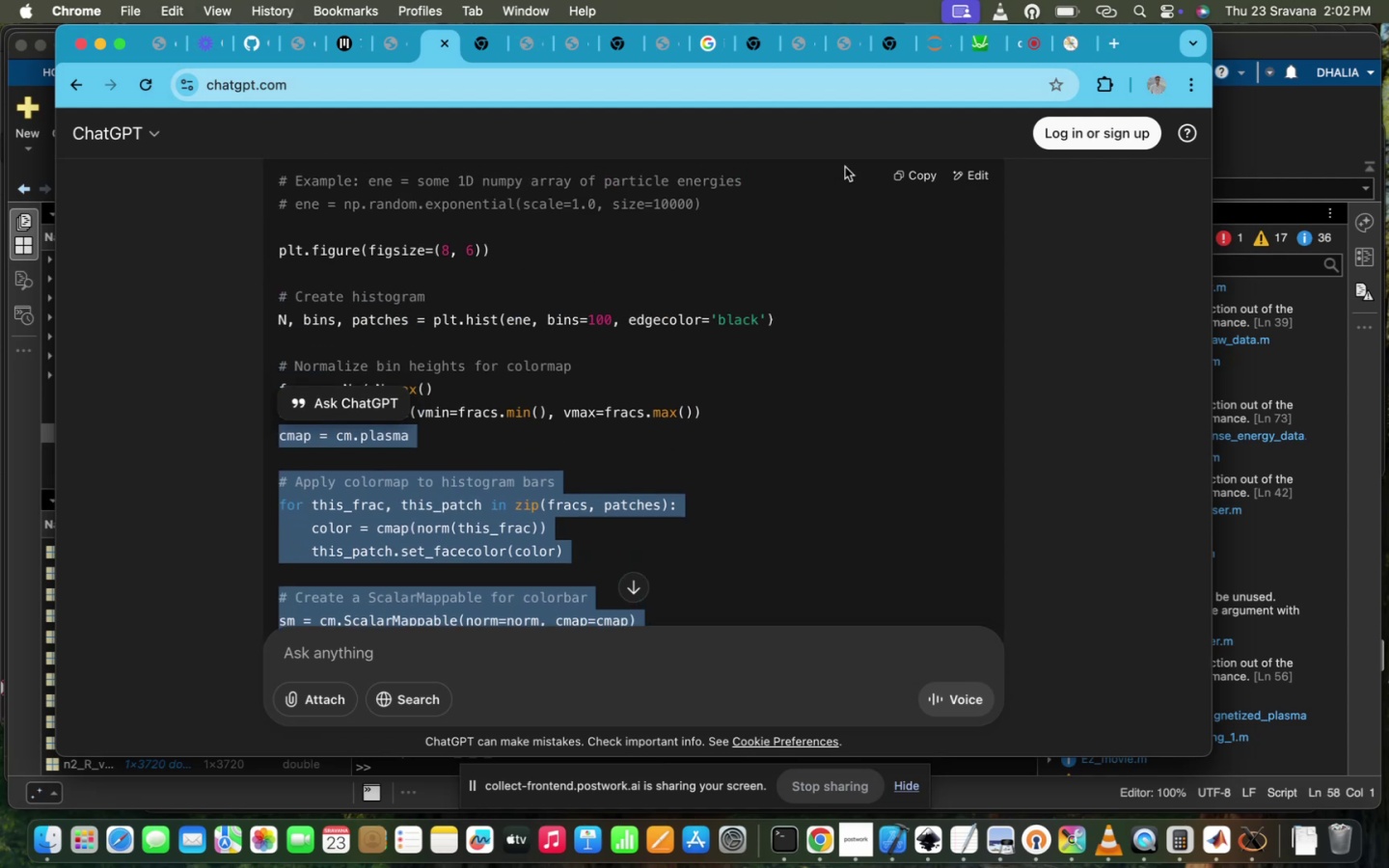 
left_click([933, 59])
 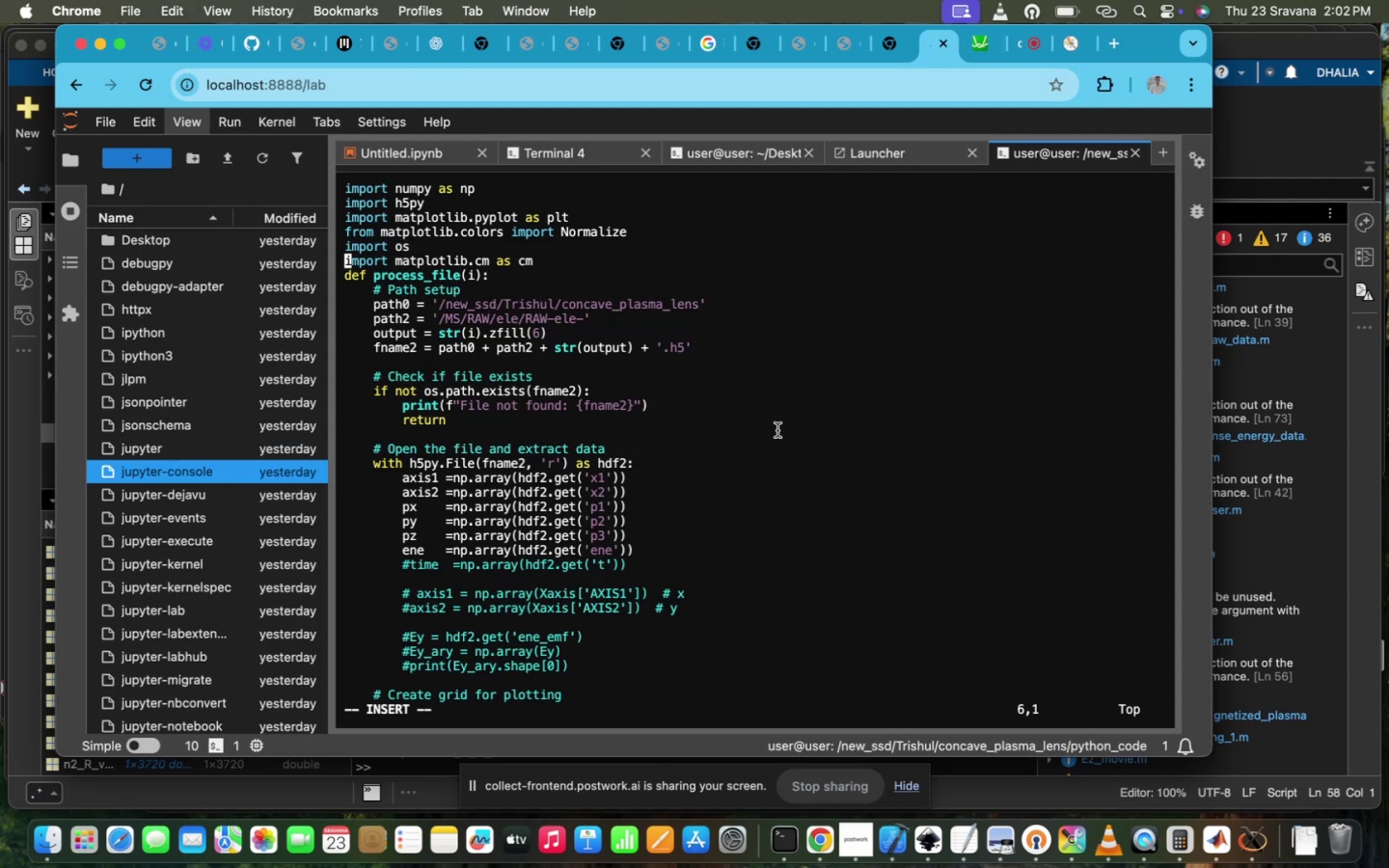 
scroll: coordinate [777, 430], scroll_direction: down, amount: 120.0
 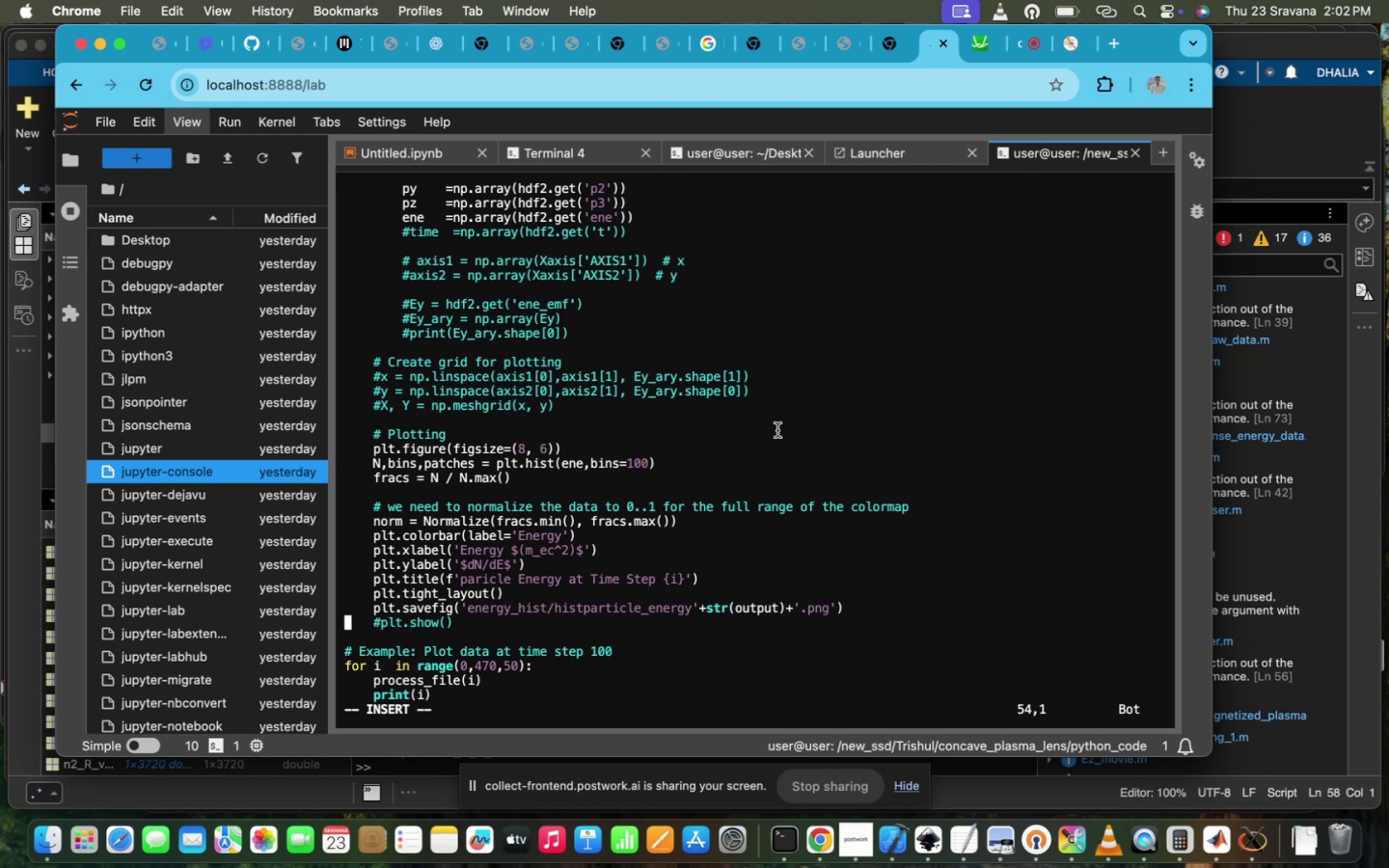 
key(ArrowUp)
 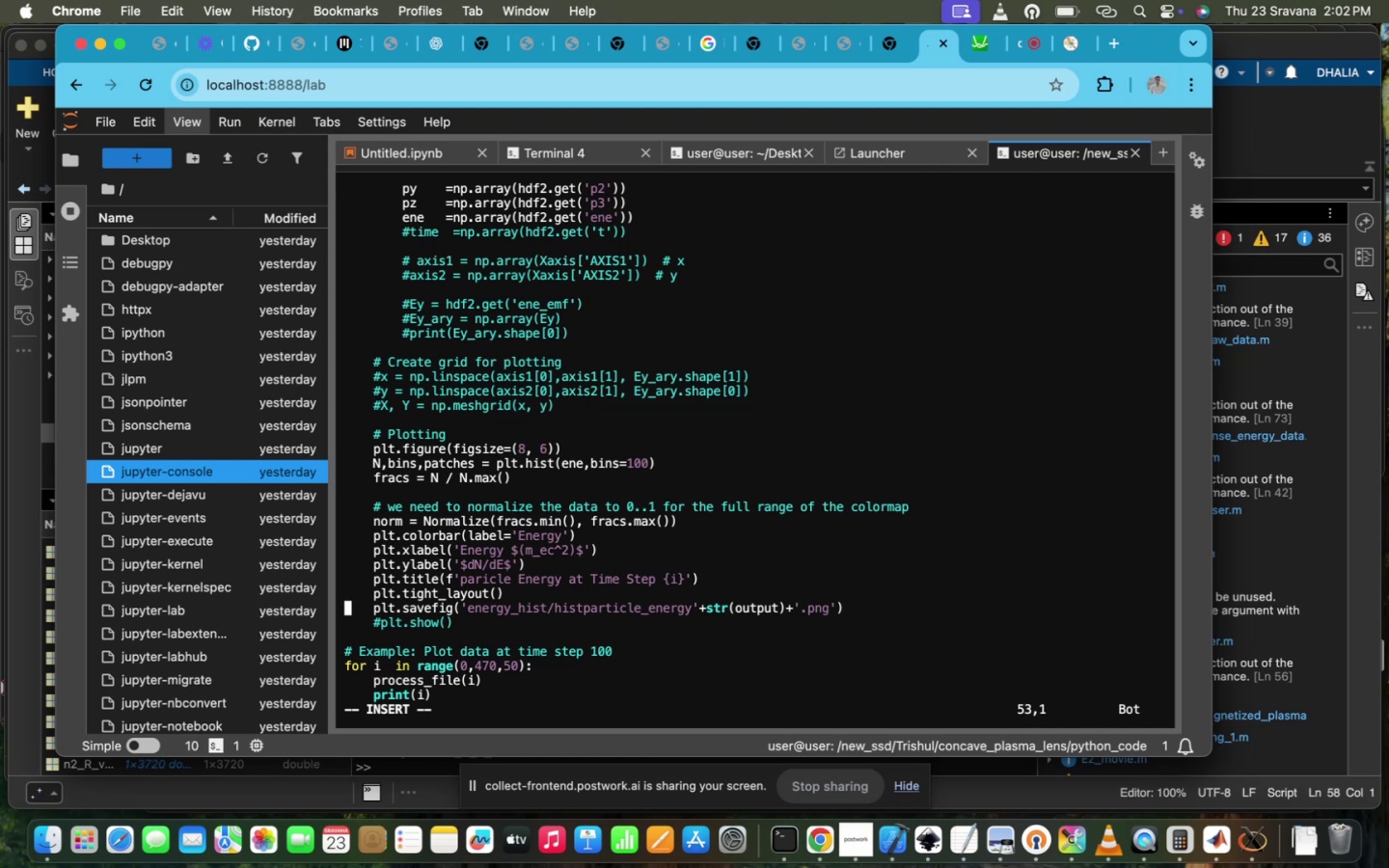 
hold_key(key=ArrowRight, duration=1.13)
 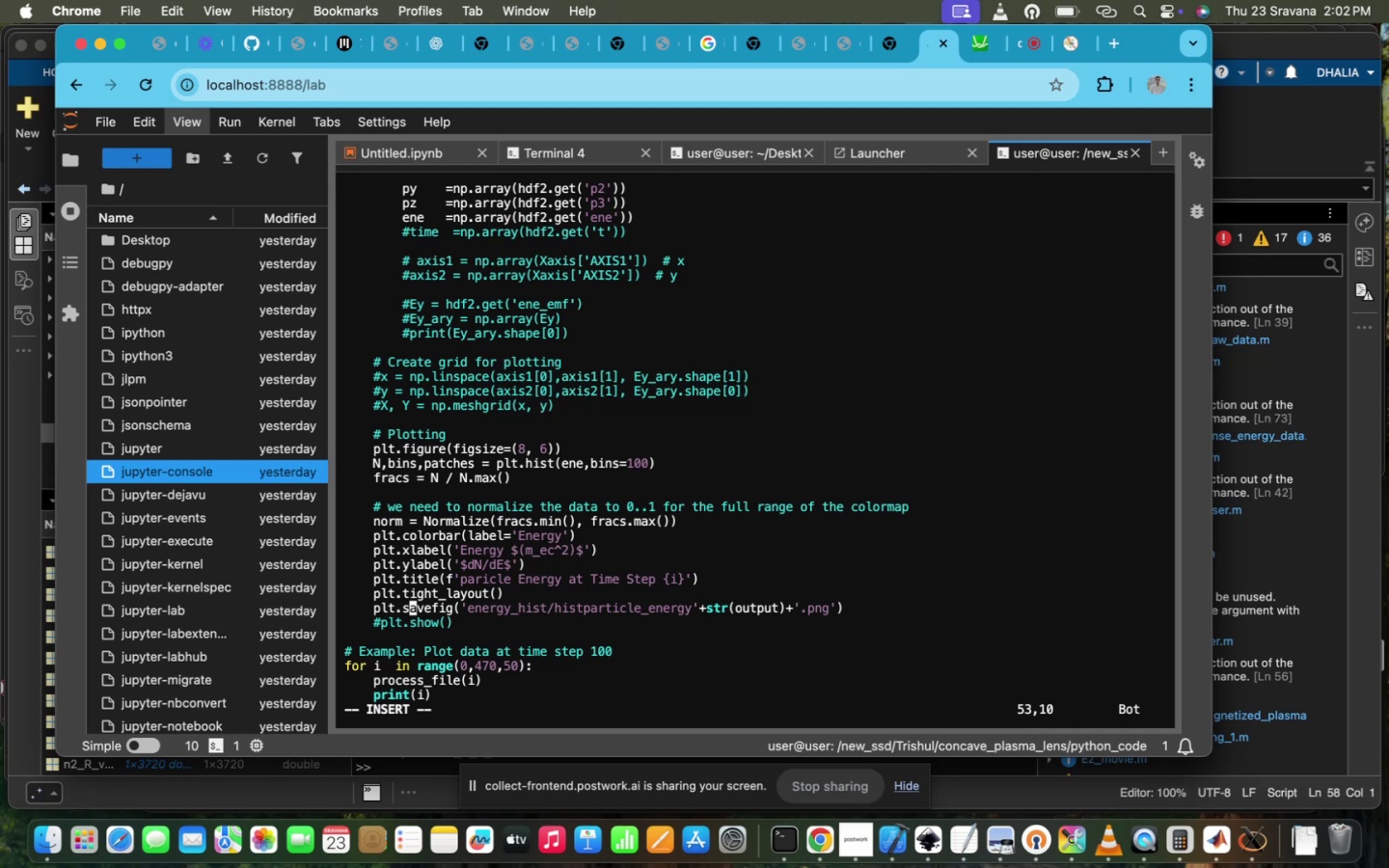 
hold_key(key=ArrowUp, duration=0.85)
 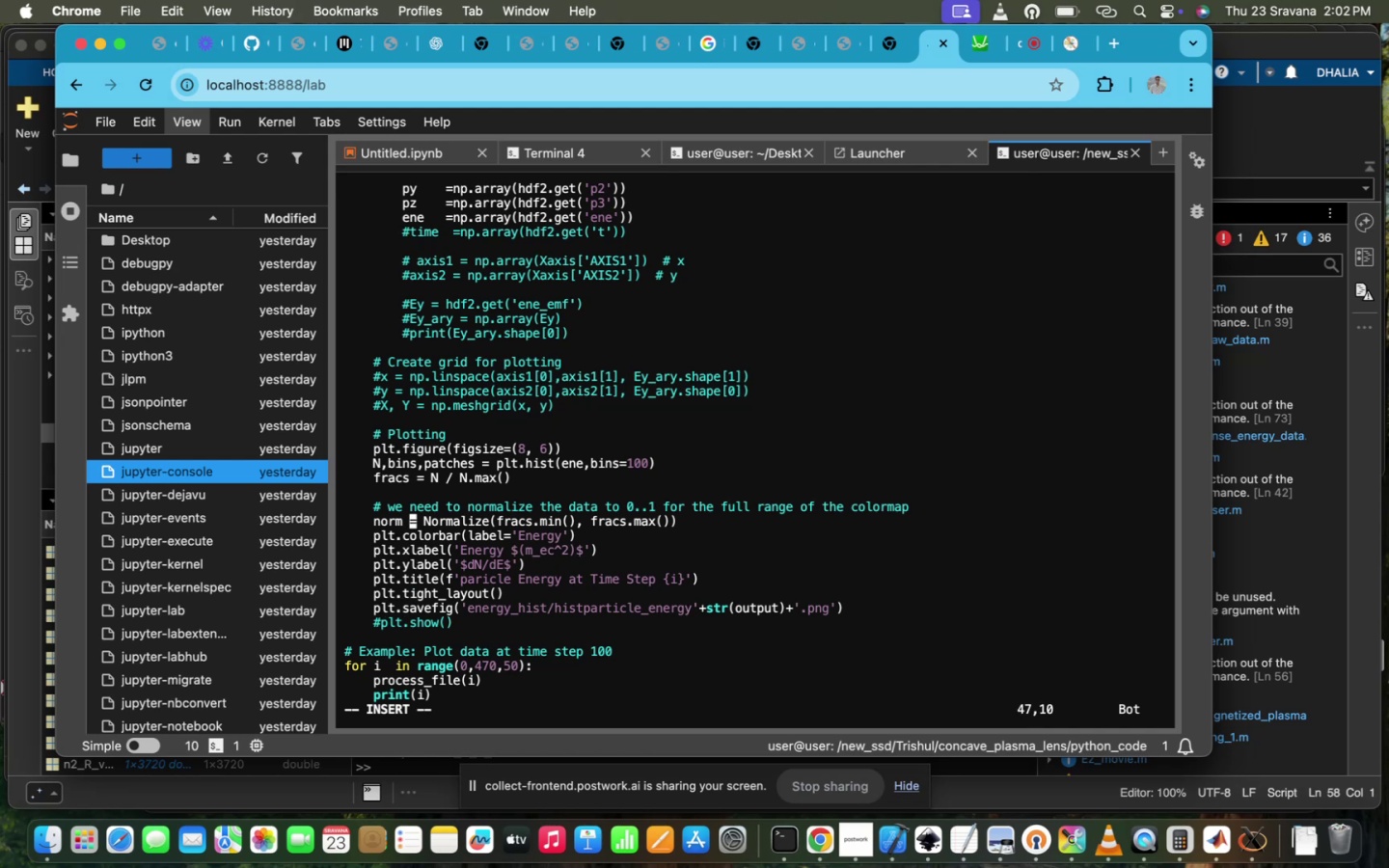 
key(ArrowLeft)
 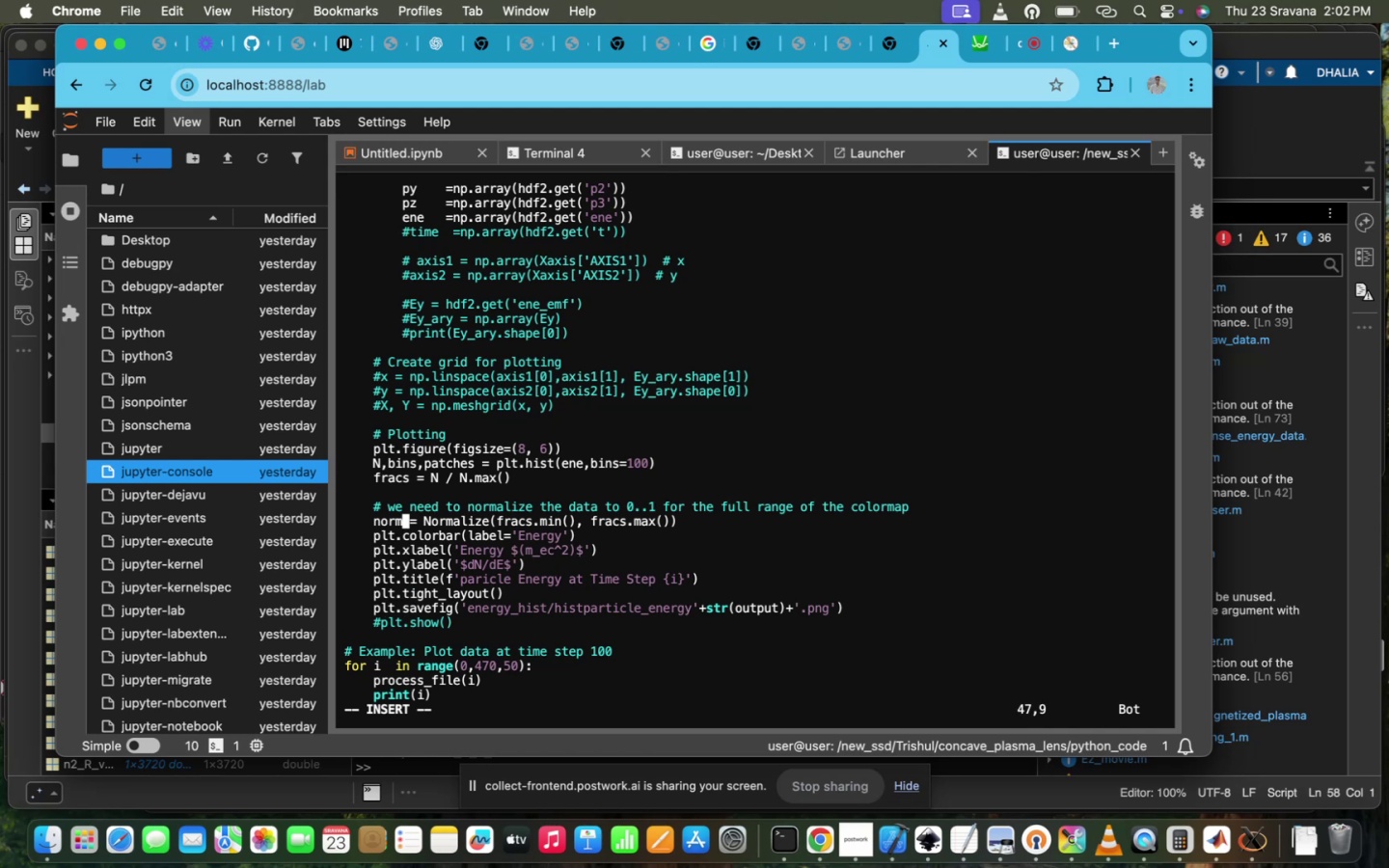 
key(ArrowLeft)
 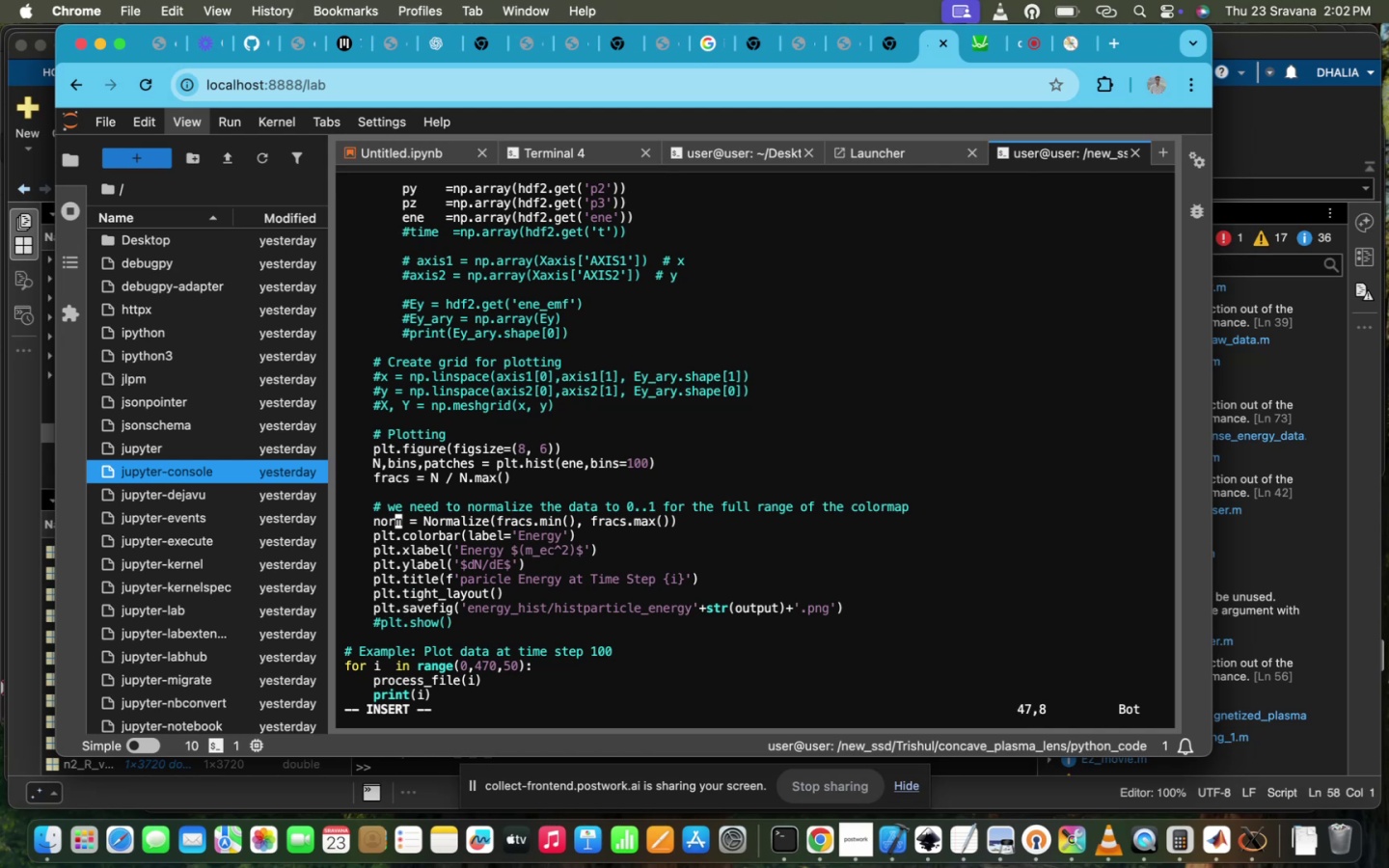 
key(ArrowLeft)
 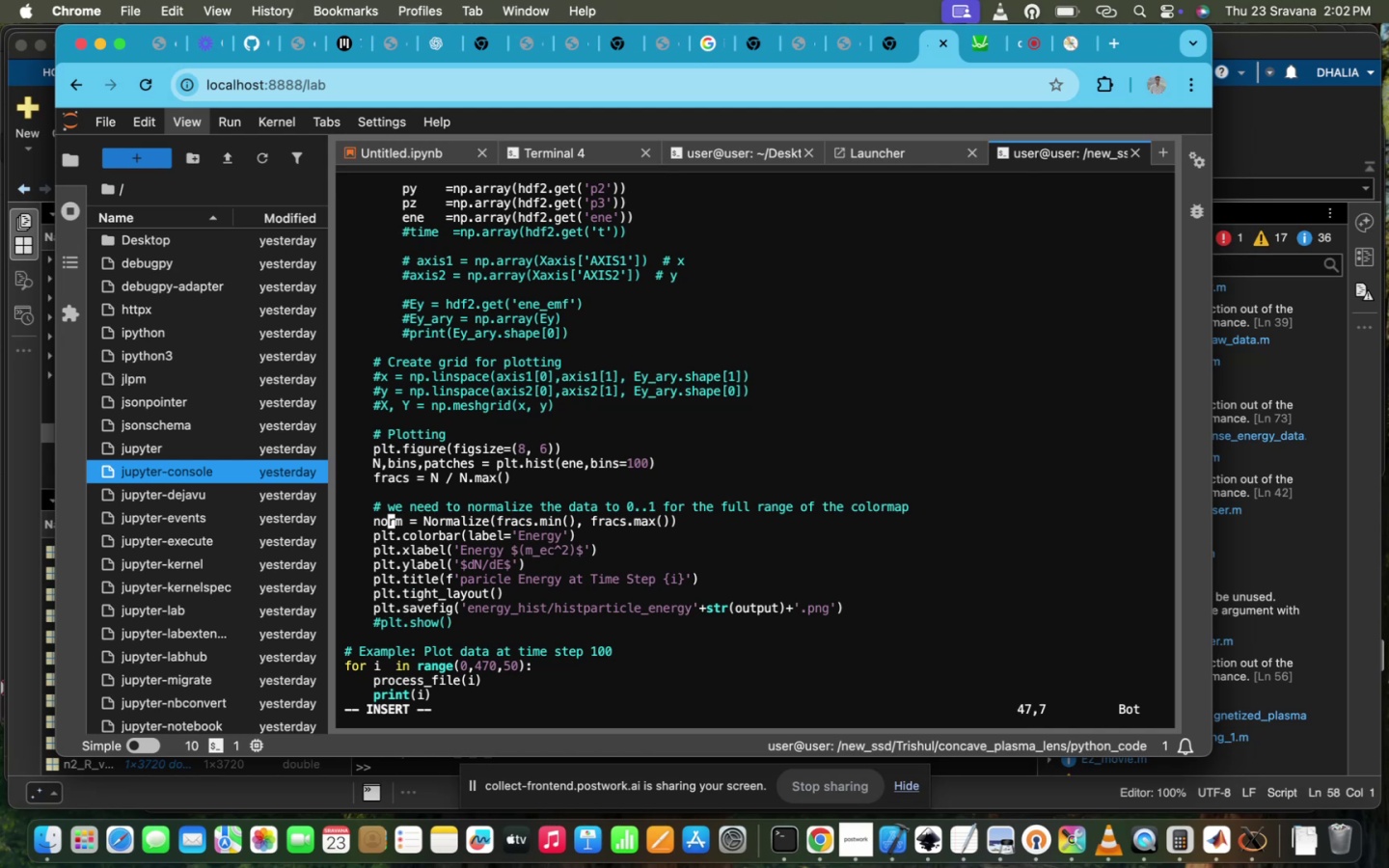 
key(ArrowLeft)
 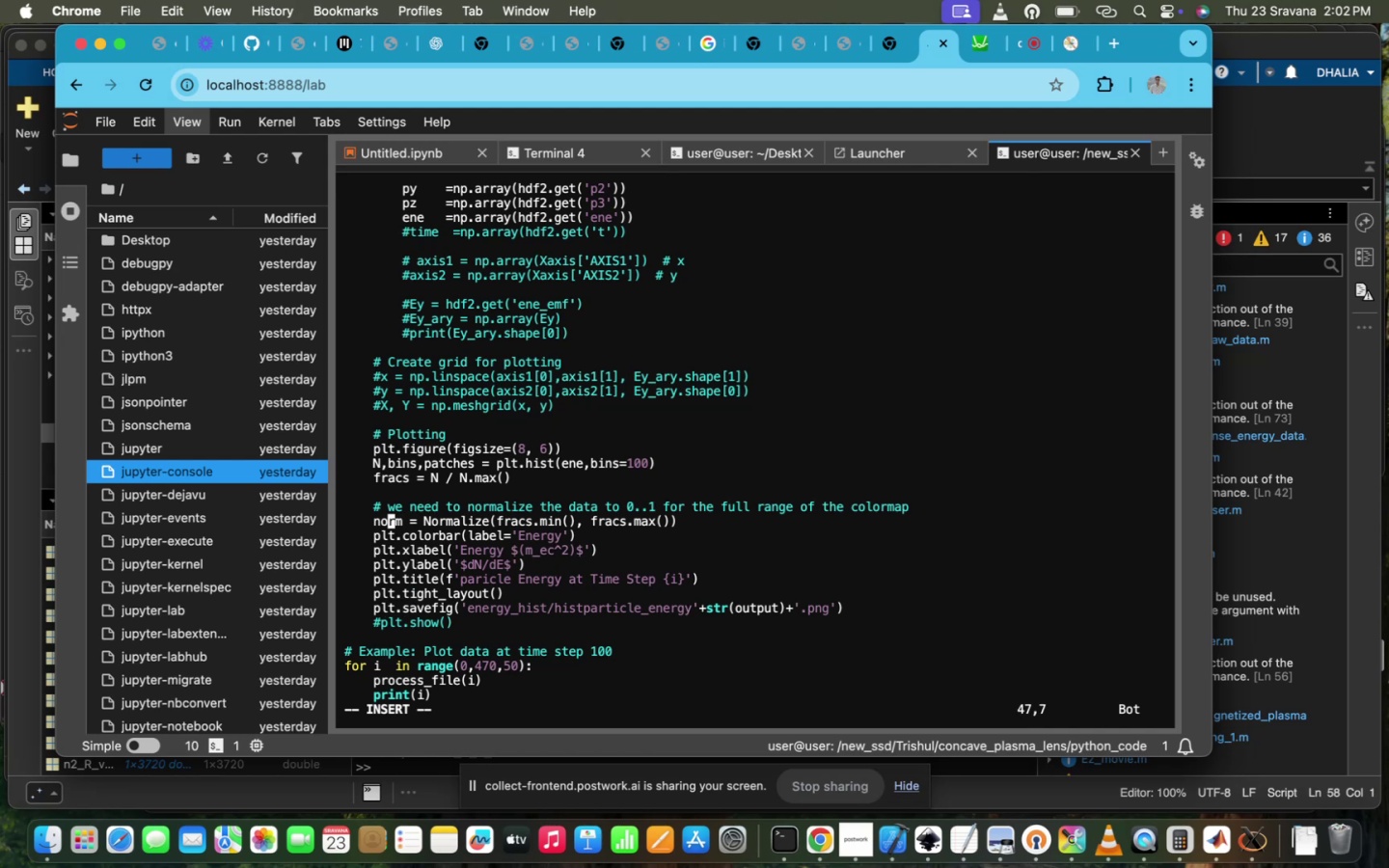 
key(ArrowLeft)
 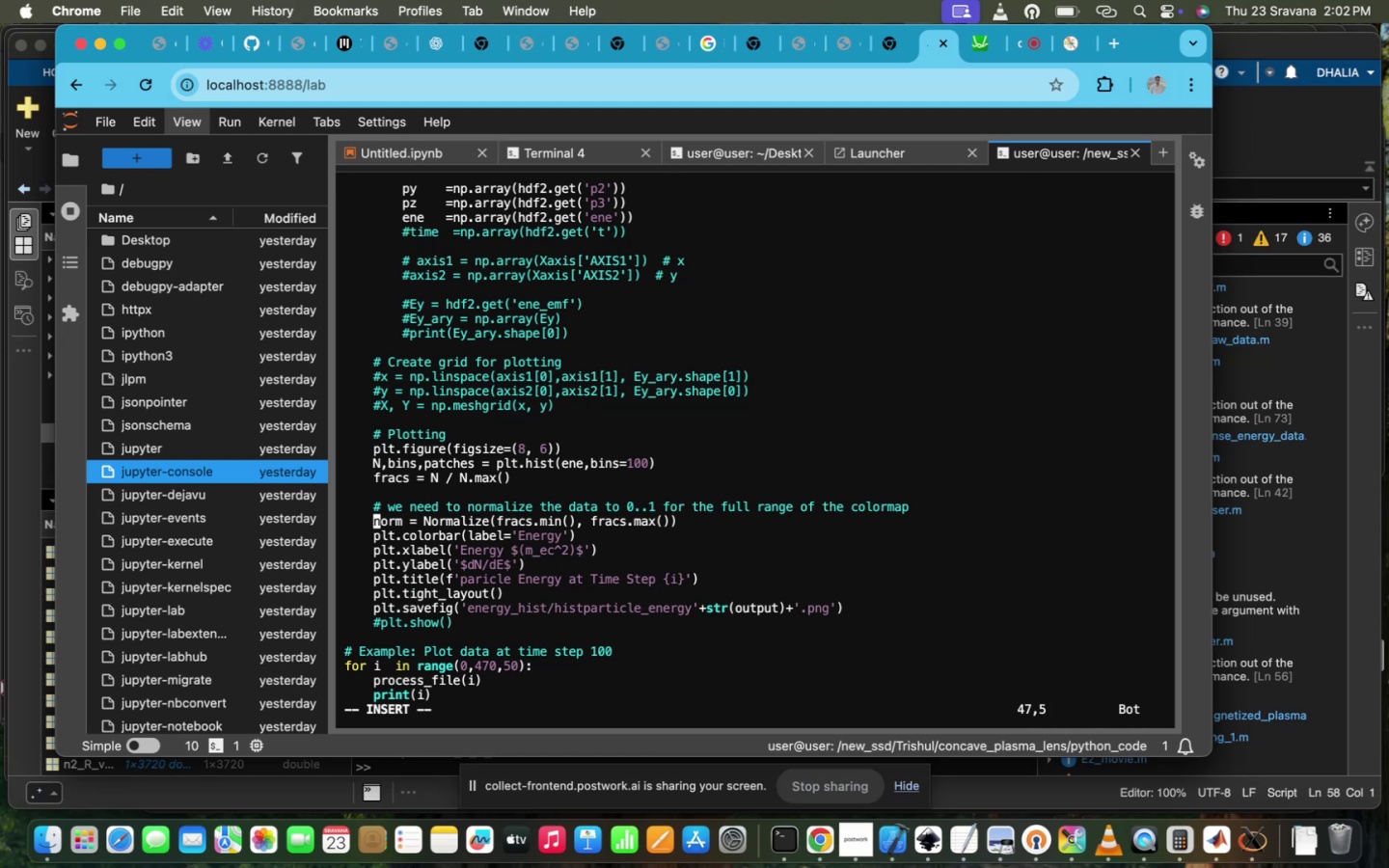 
key(ArrowLeft)
 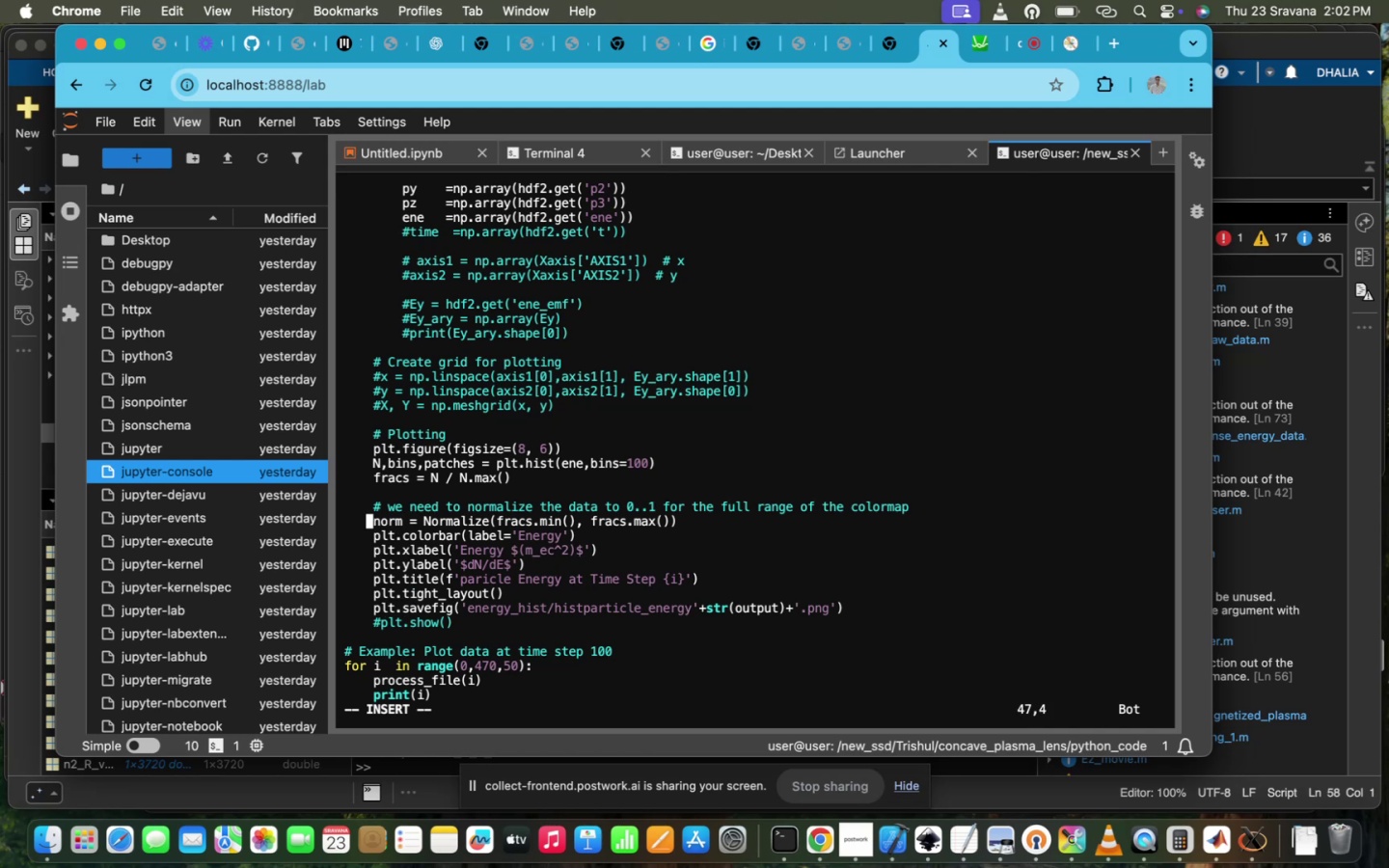 
key(ArrowDown)
 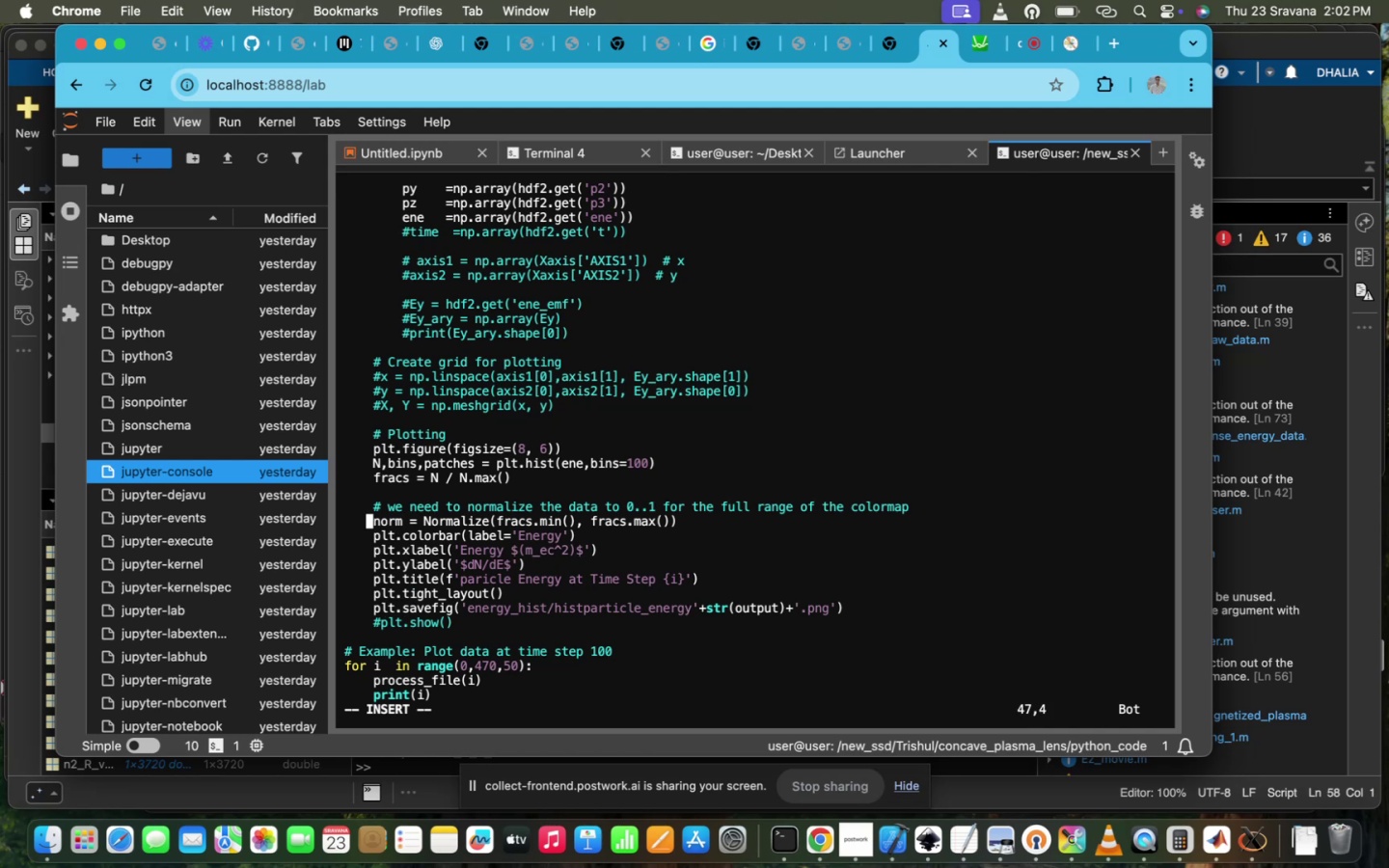 
key(ArrowUp)
 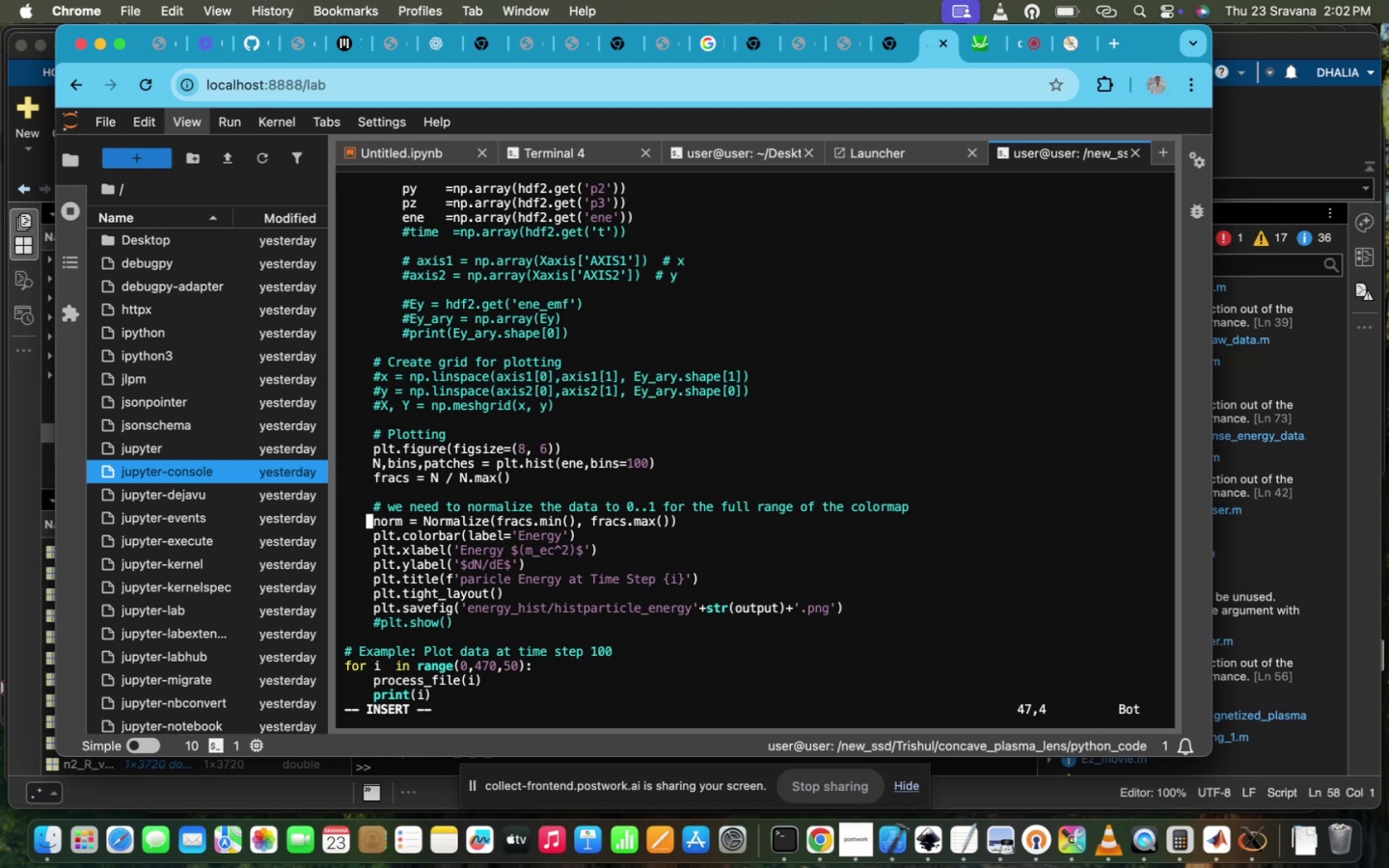 
key(ArrowDown)
 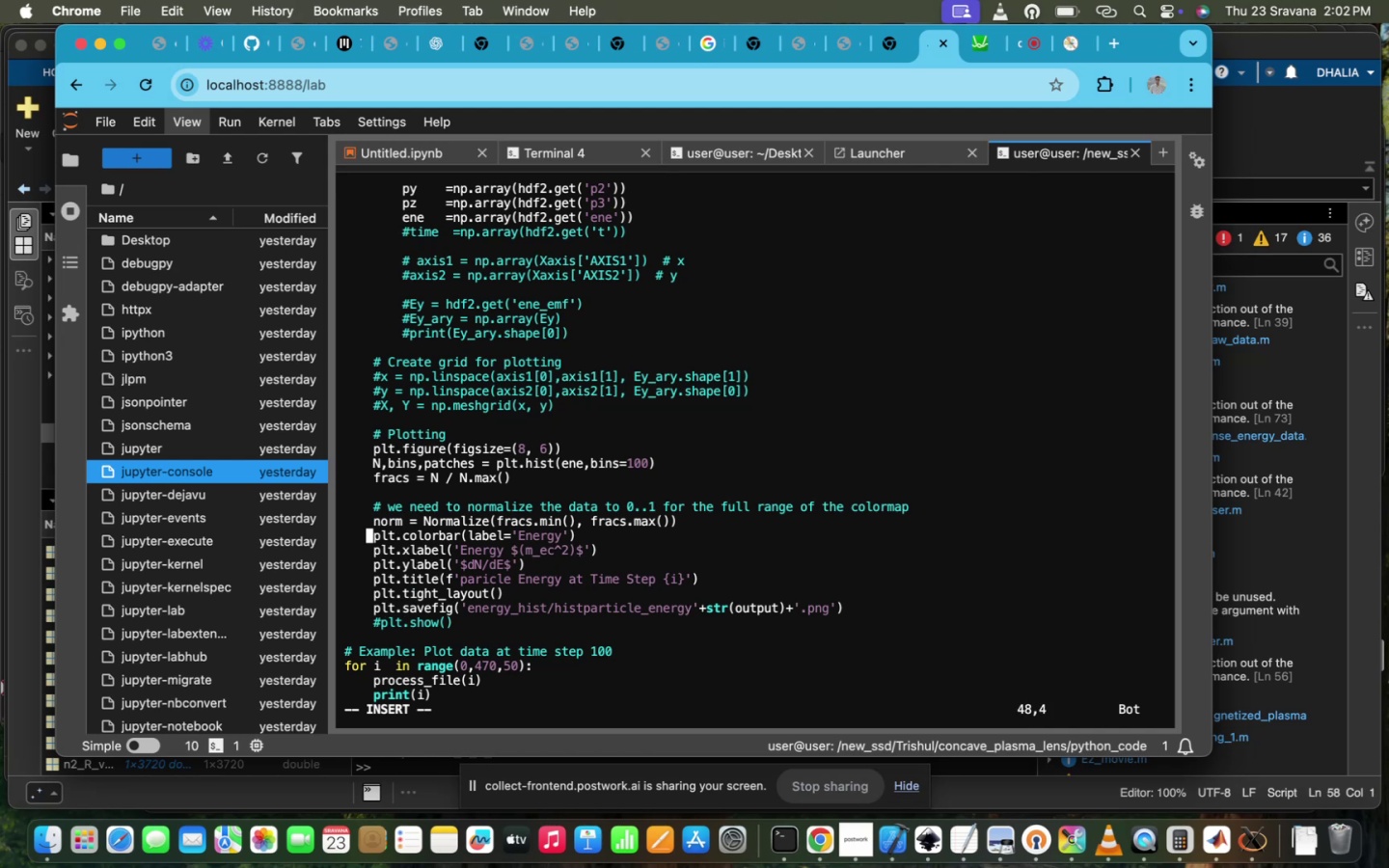 
key(ArrowRight)
 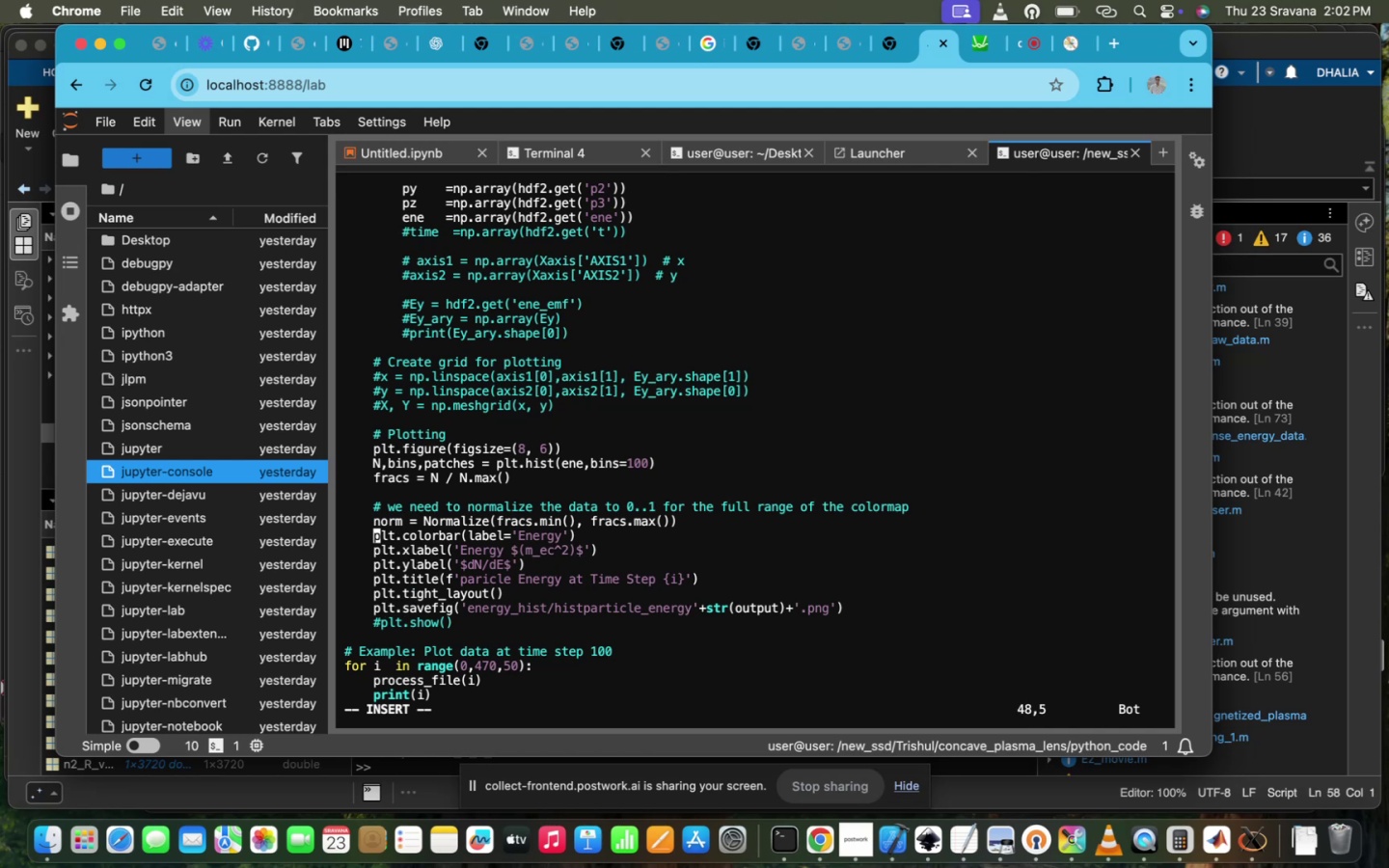 
type(i$)
key(Backspace)
key(Backspace)
type(#)
 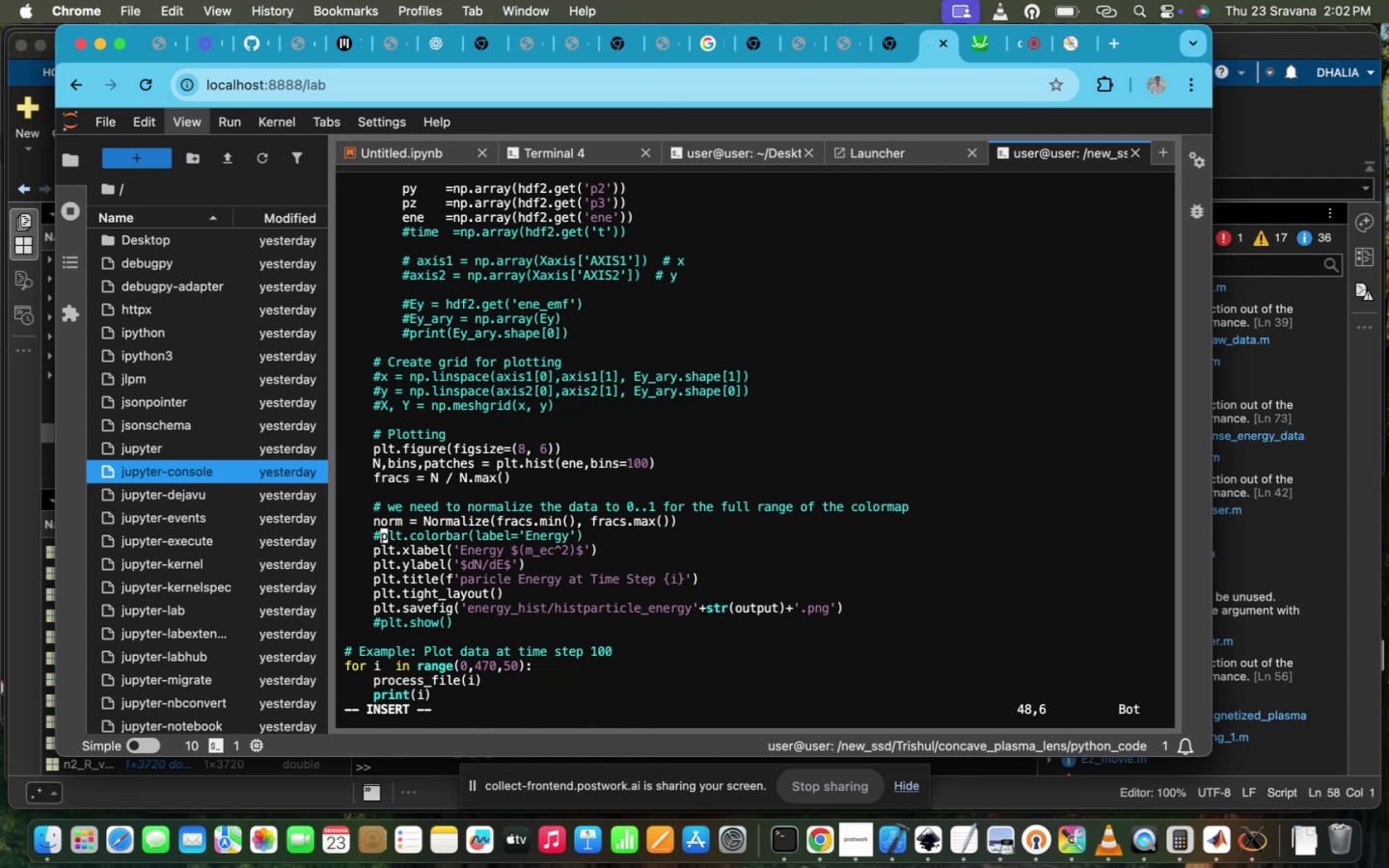 
 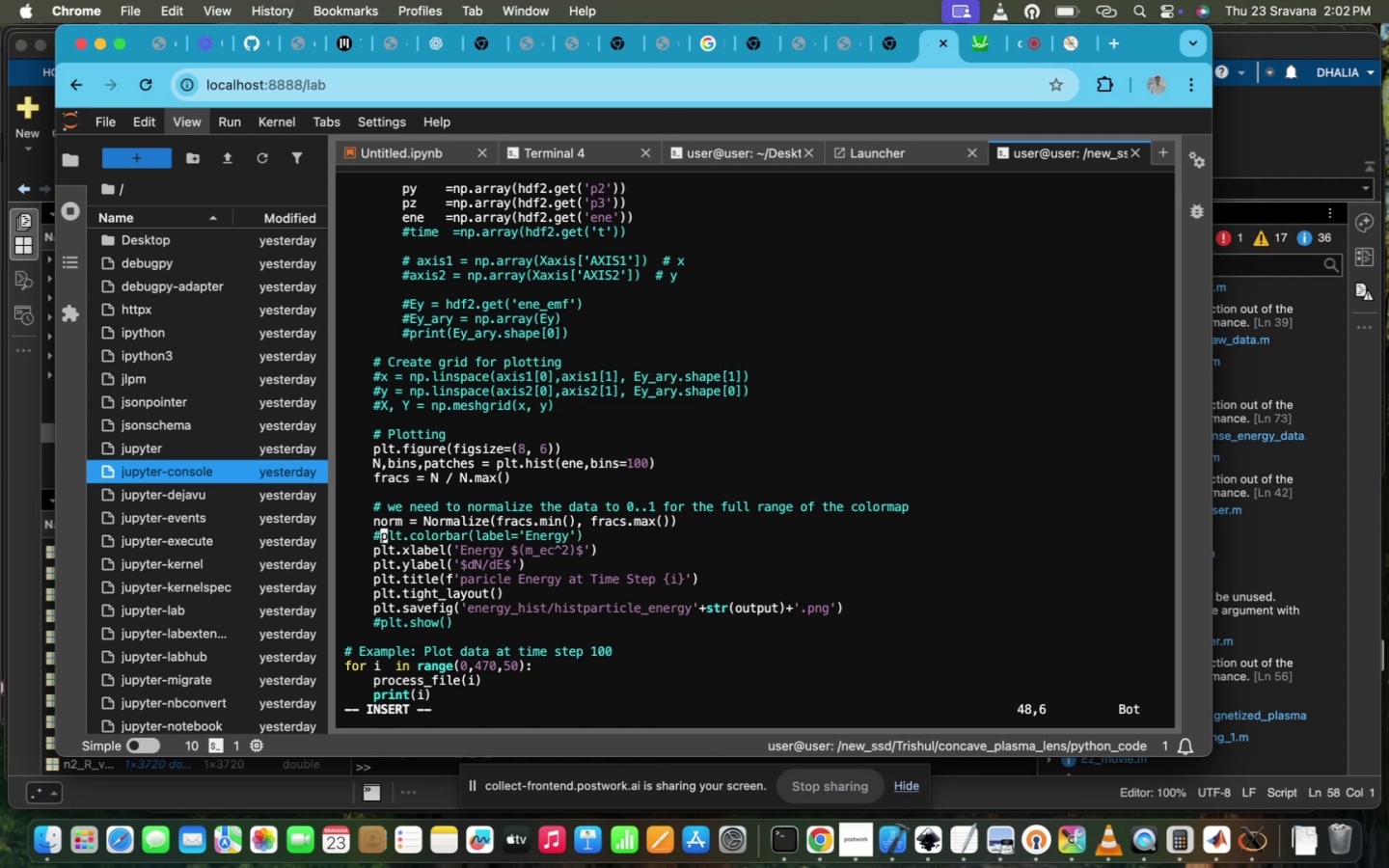 
key(ArrowDown)
 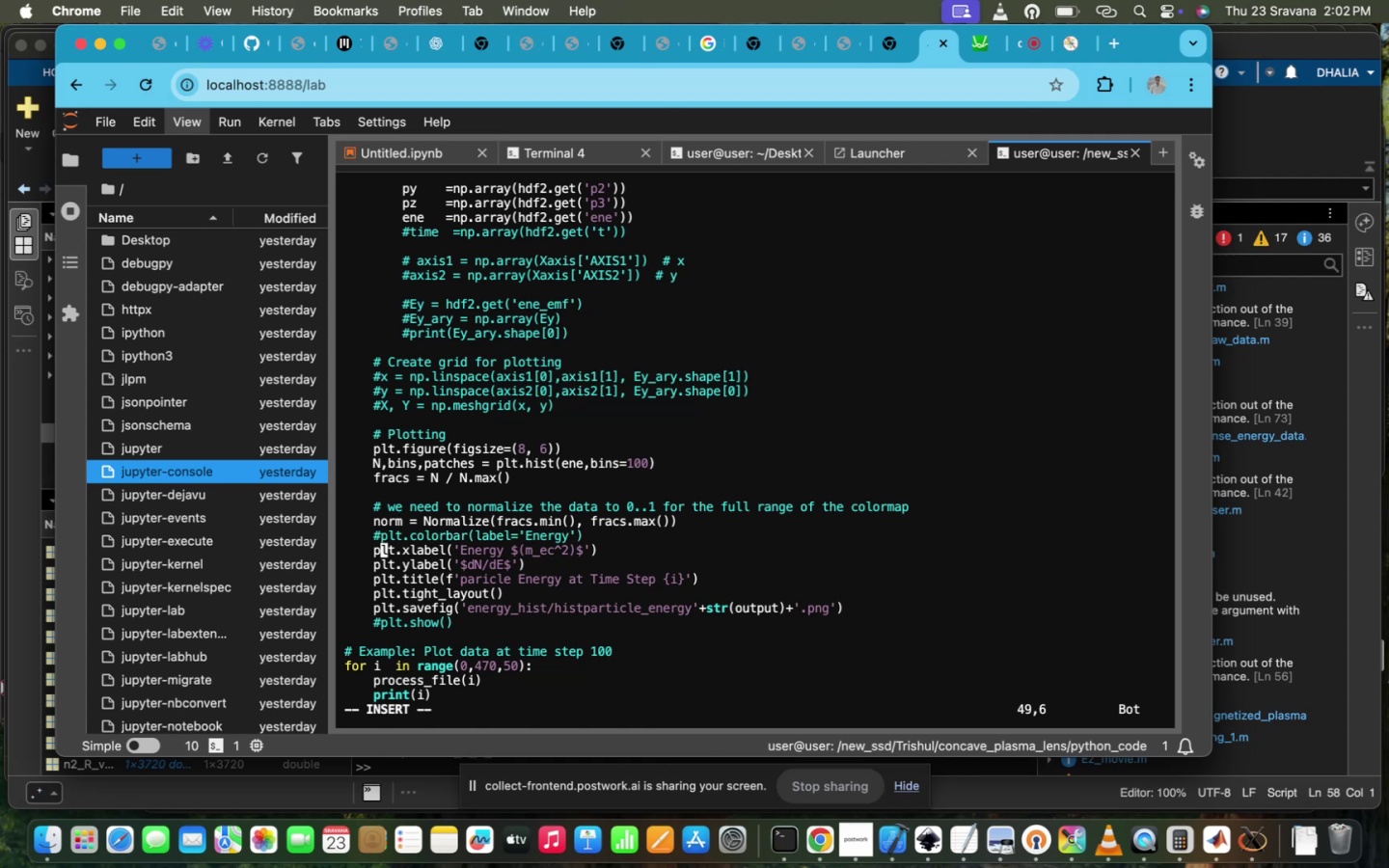 
key(ArrowLeft)
 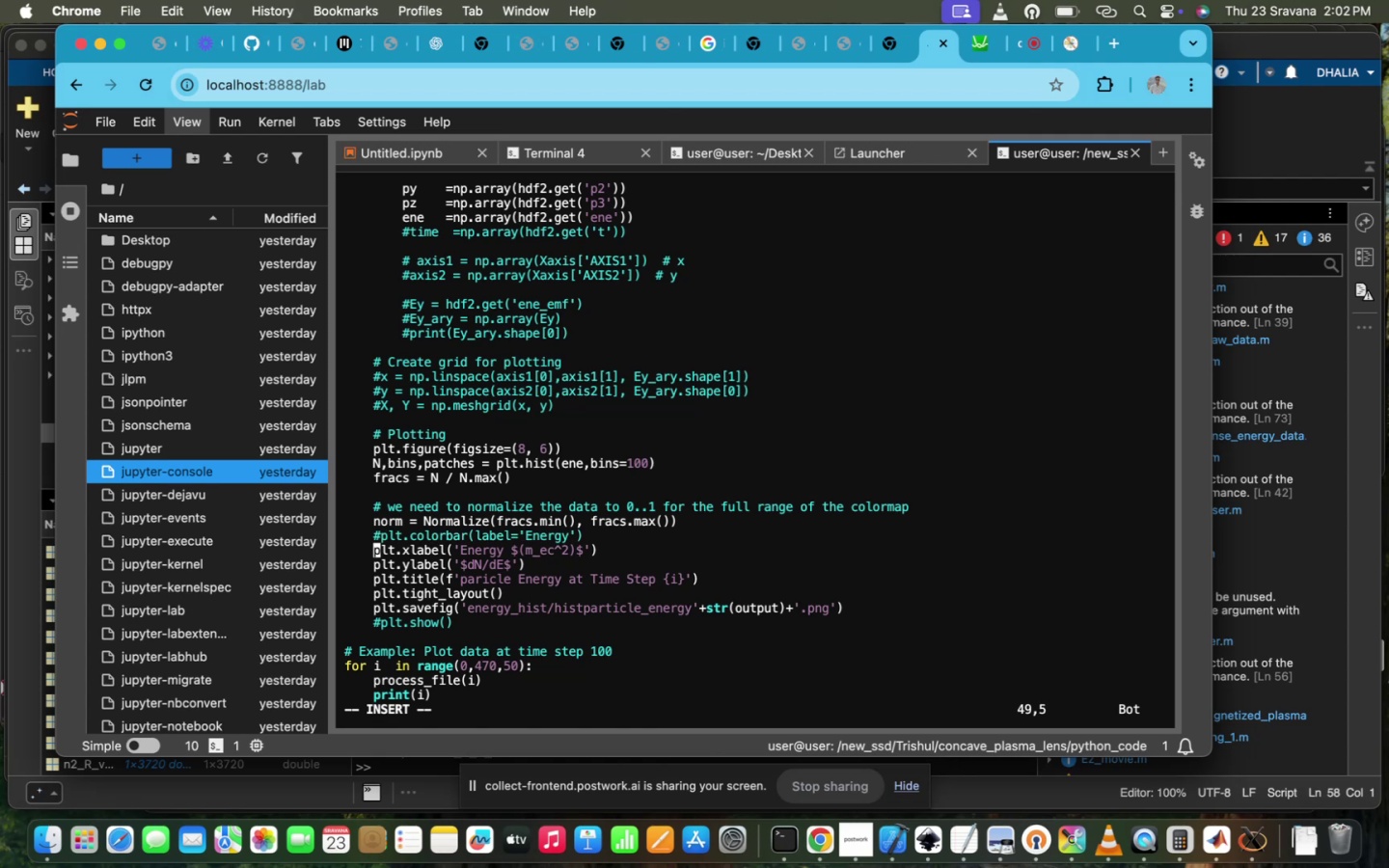 
key(Enter)
 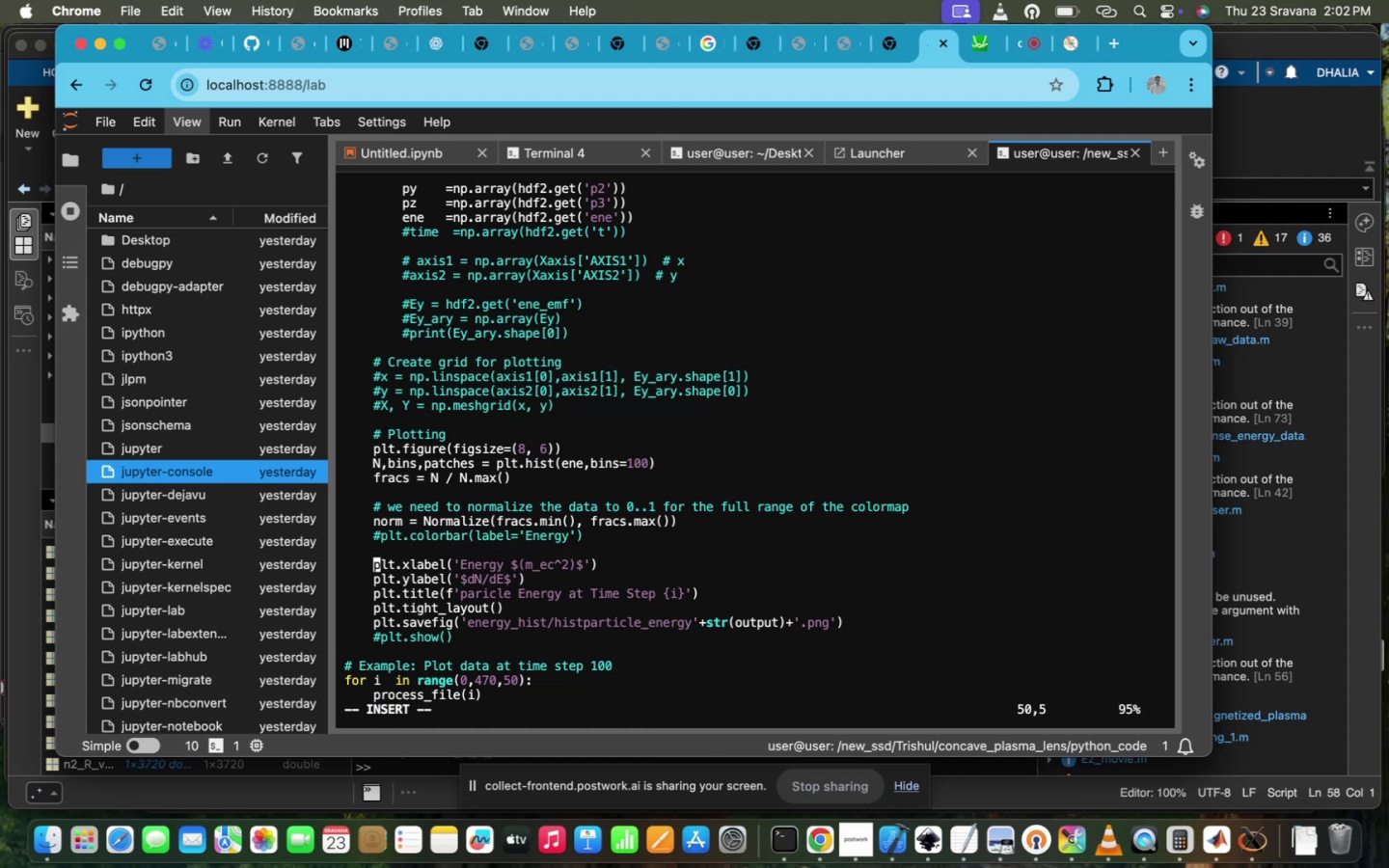 
key(ArrowUp)
 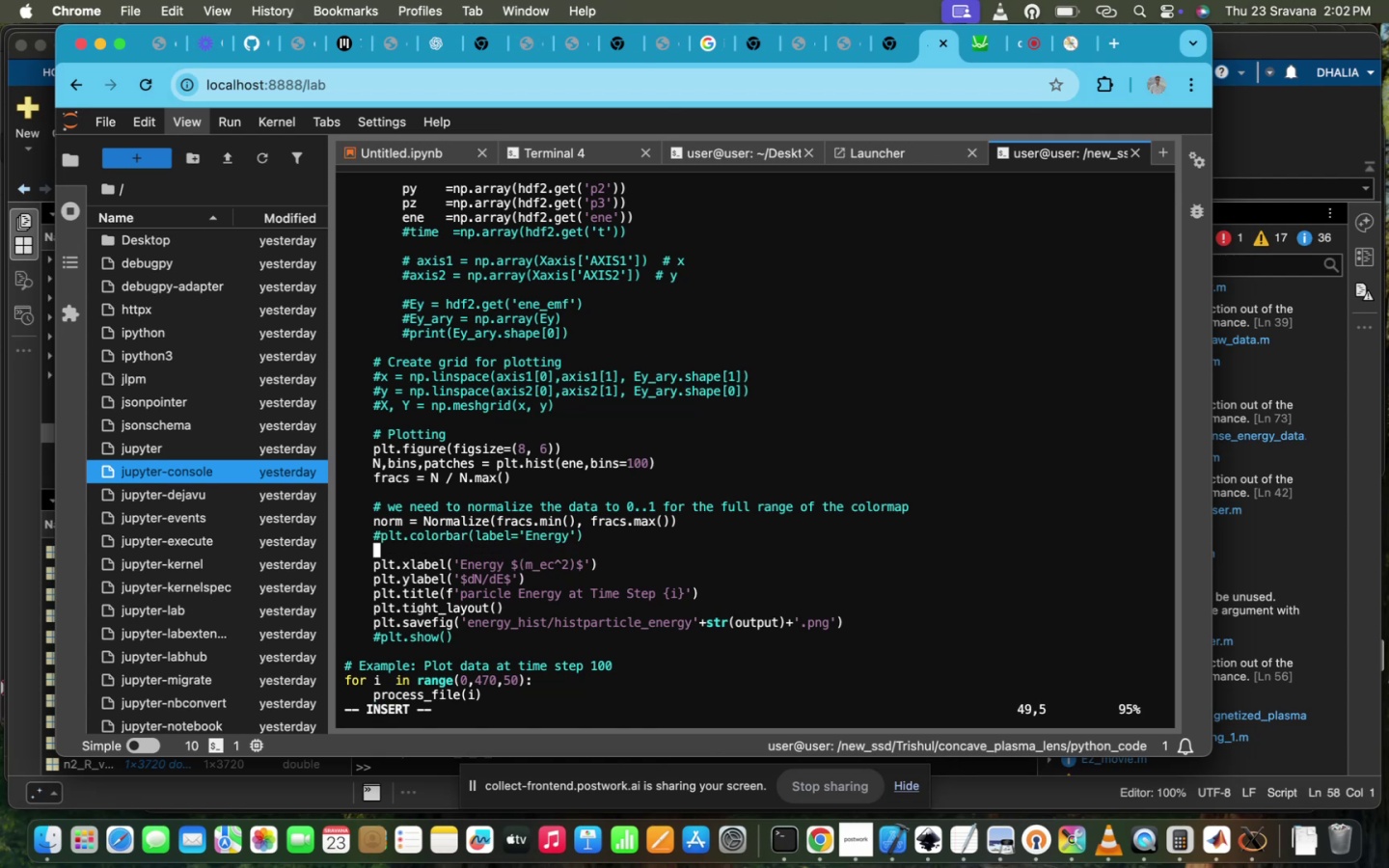 
key(Meta+V)
 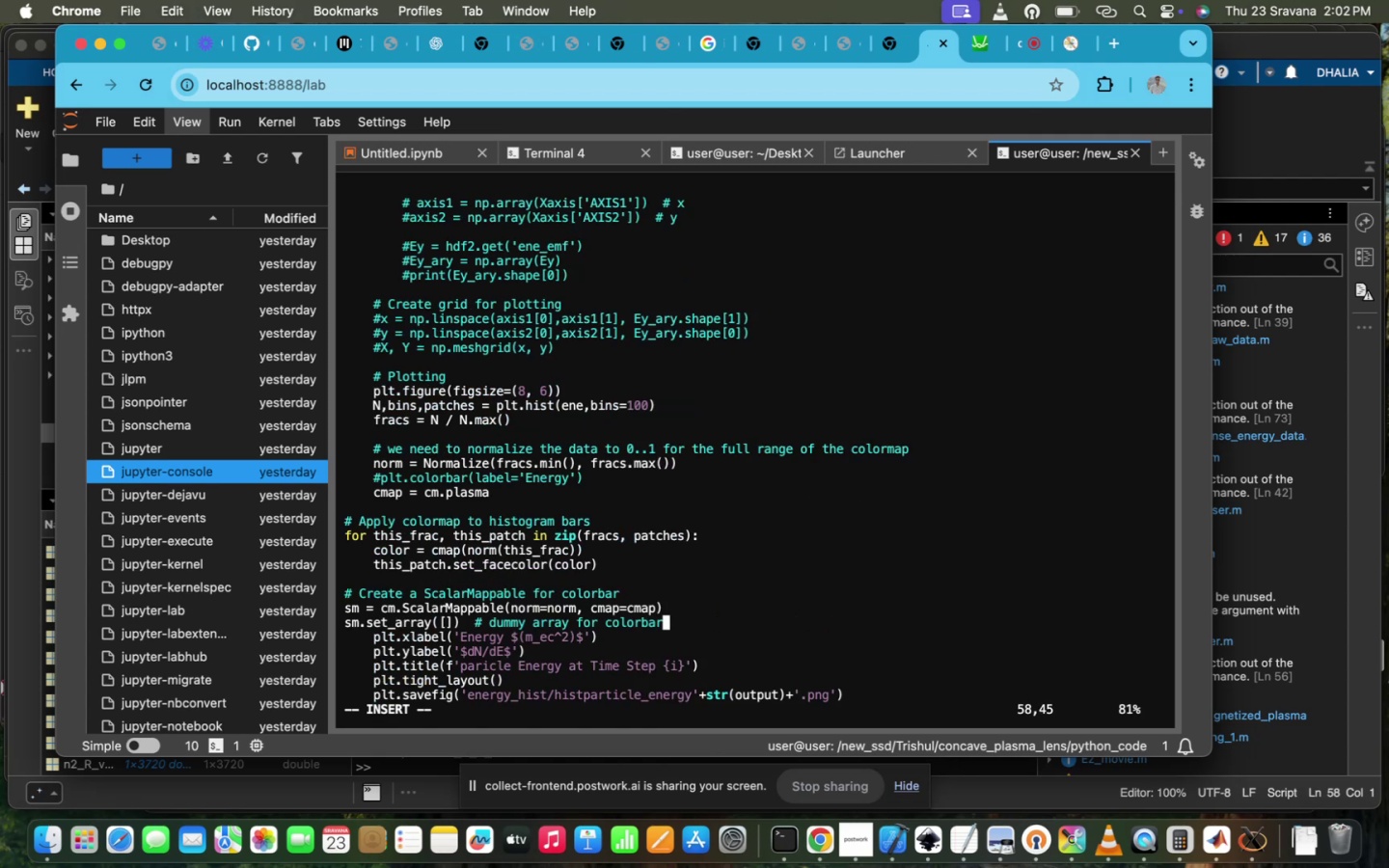 
scroll: coordinate [777, 430], scroll_direction: up, amount: 11.0
 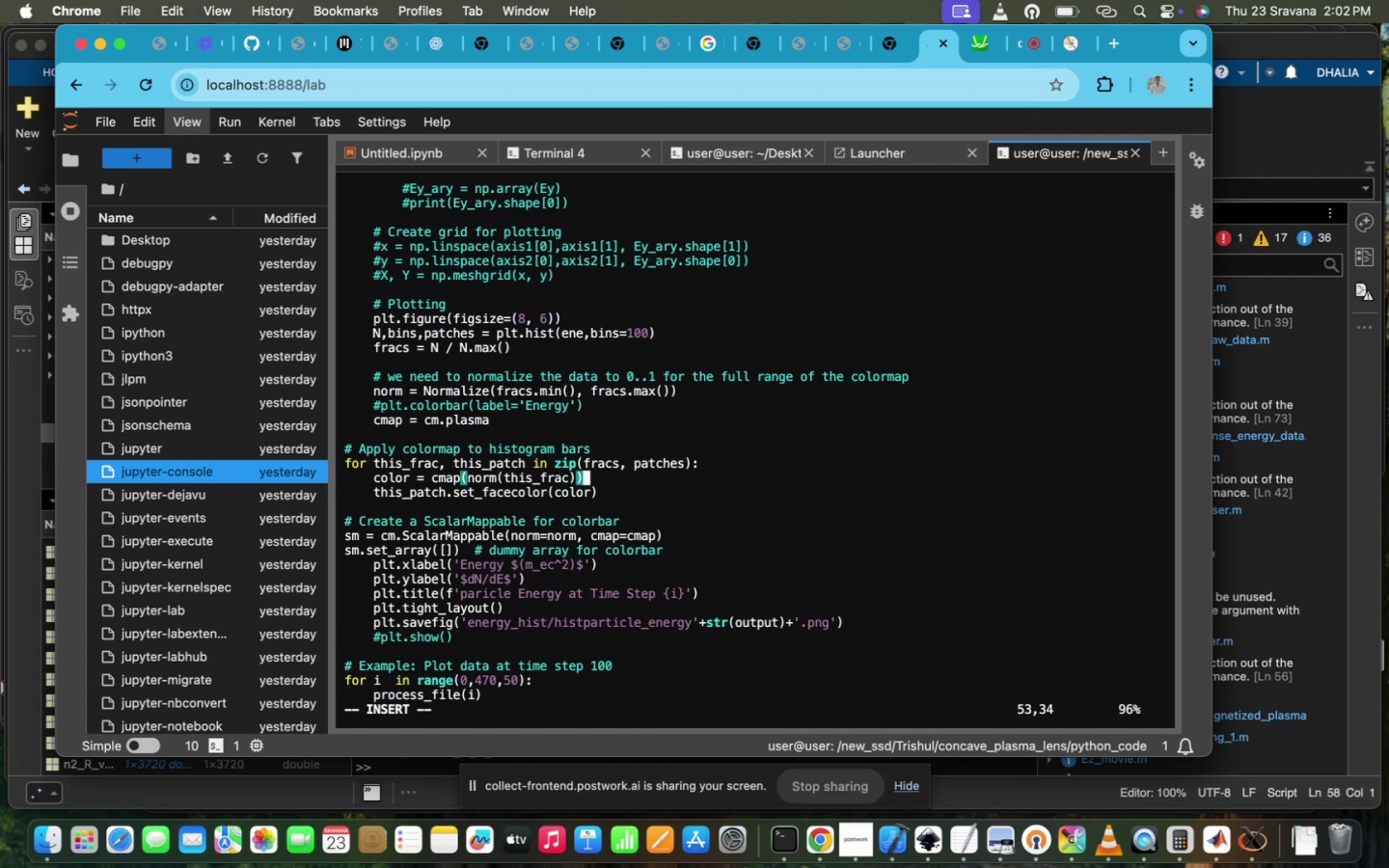 
key(ArrowUp)
 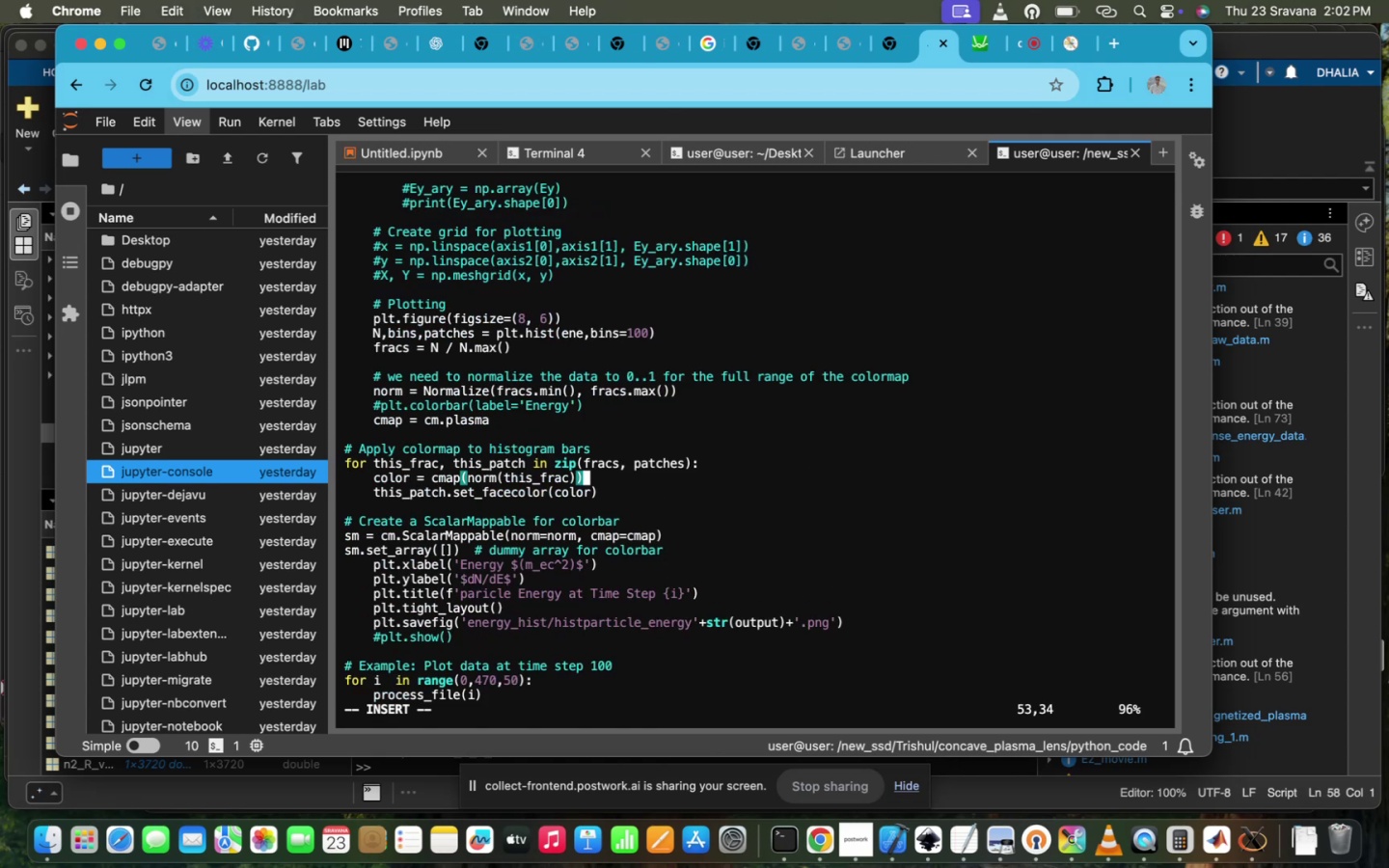 
key(ArrowDown)
 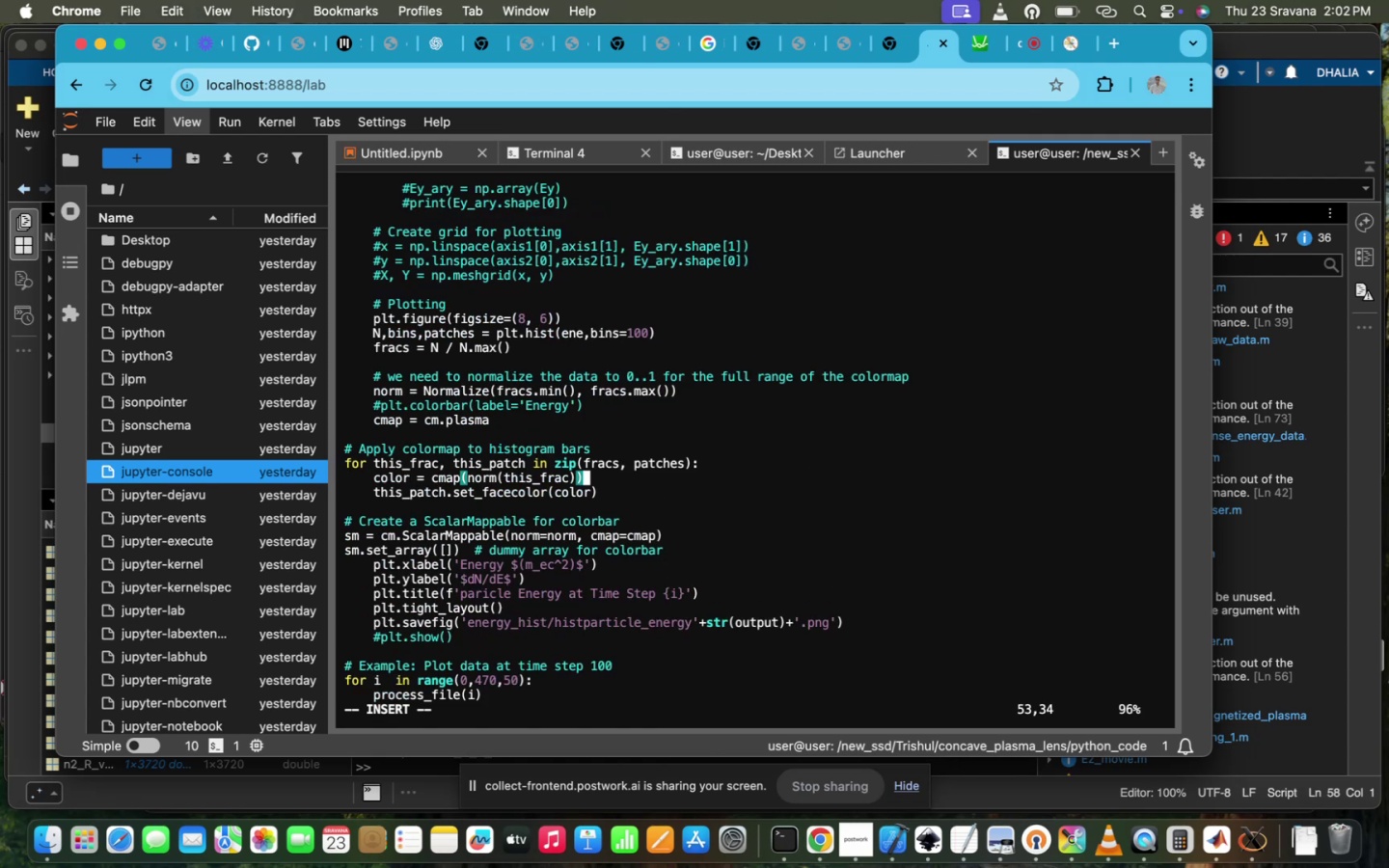 
key(ArrowUp)
 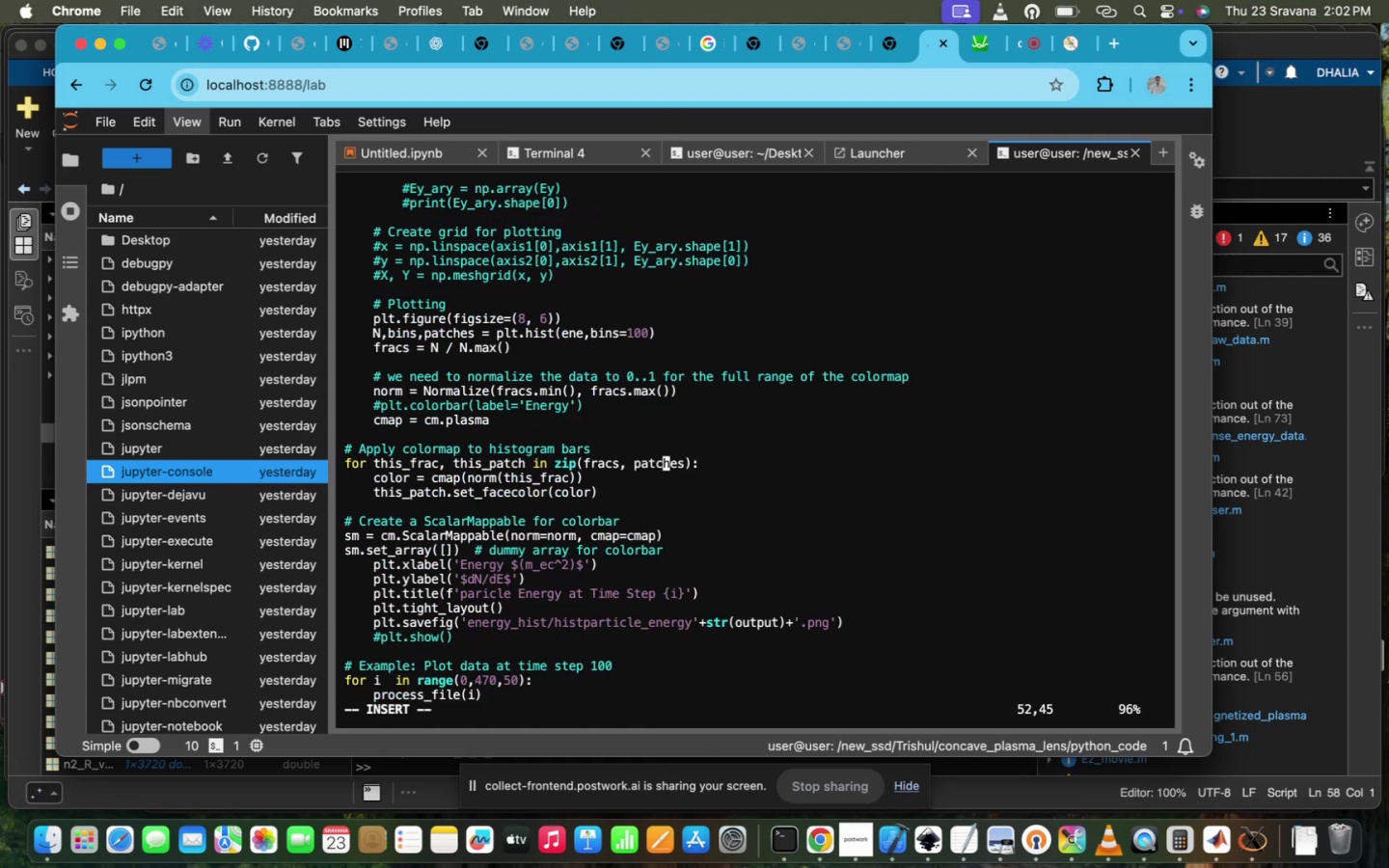 
hold_key(key=ArrowLeft, duration=1.51)
 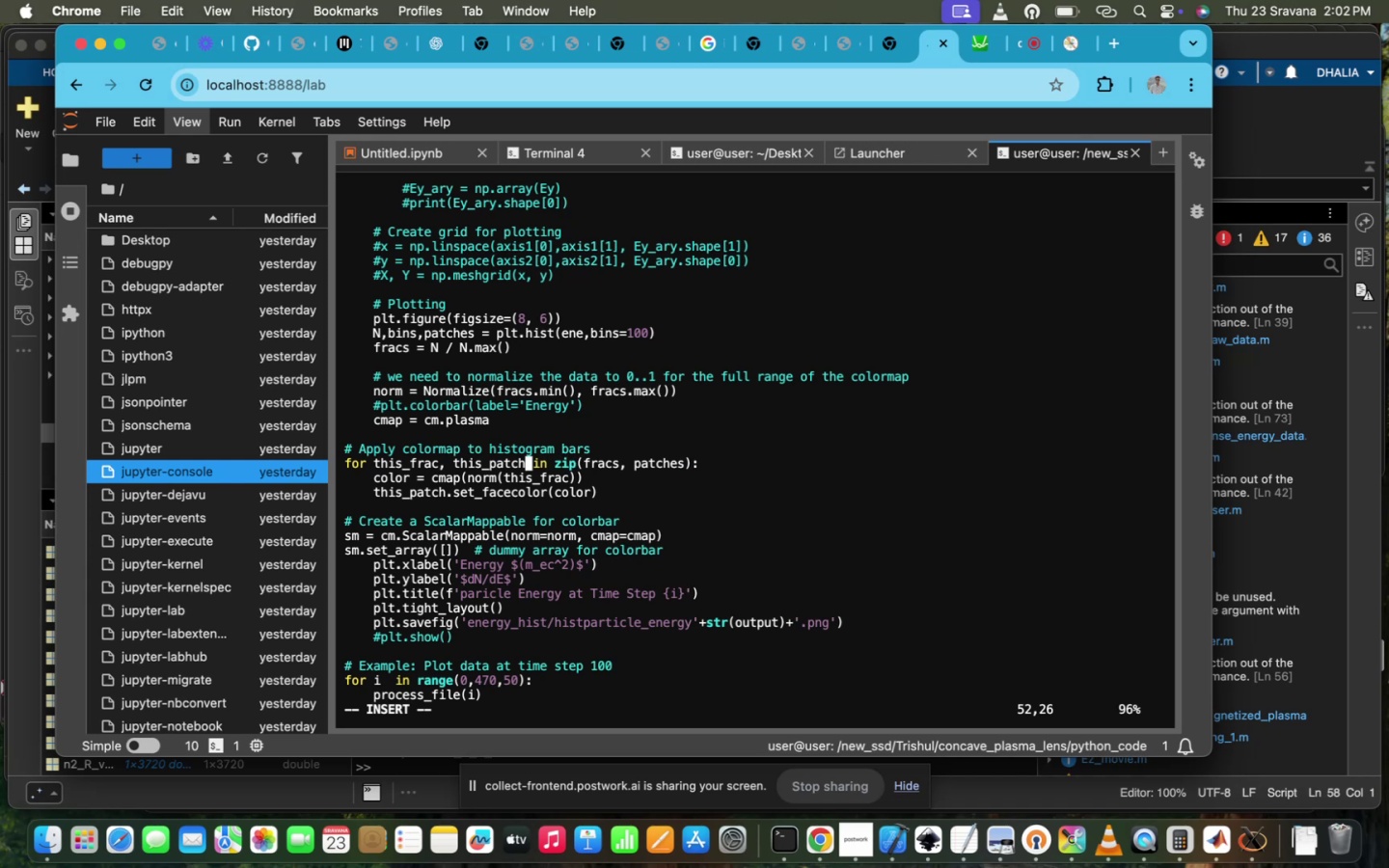 
hold_key(key=ArrowLeft, duration=1.58)
 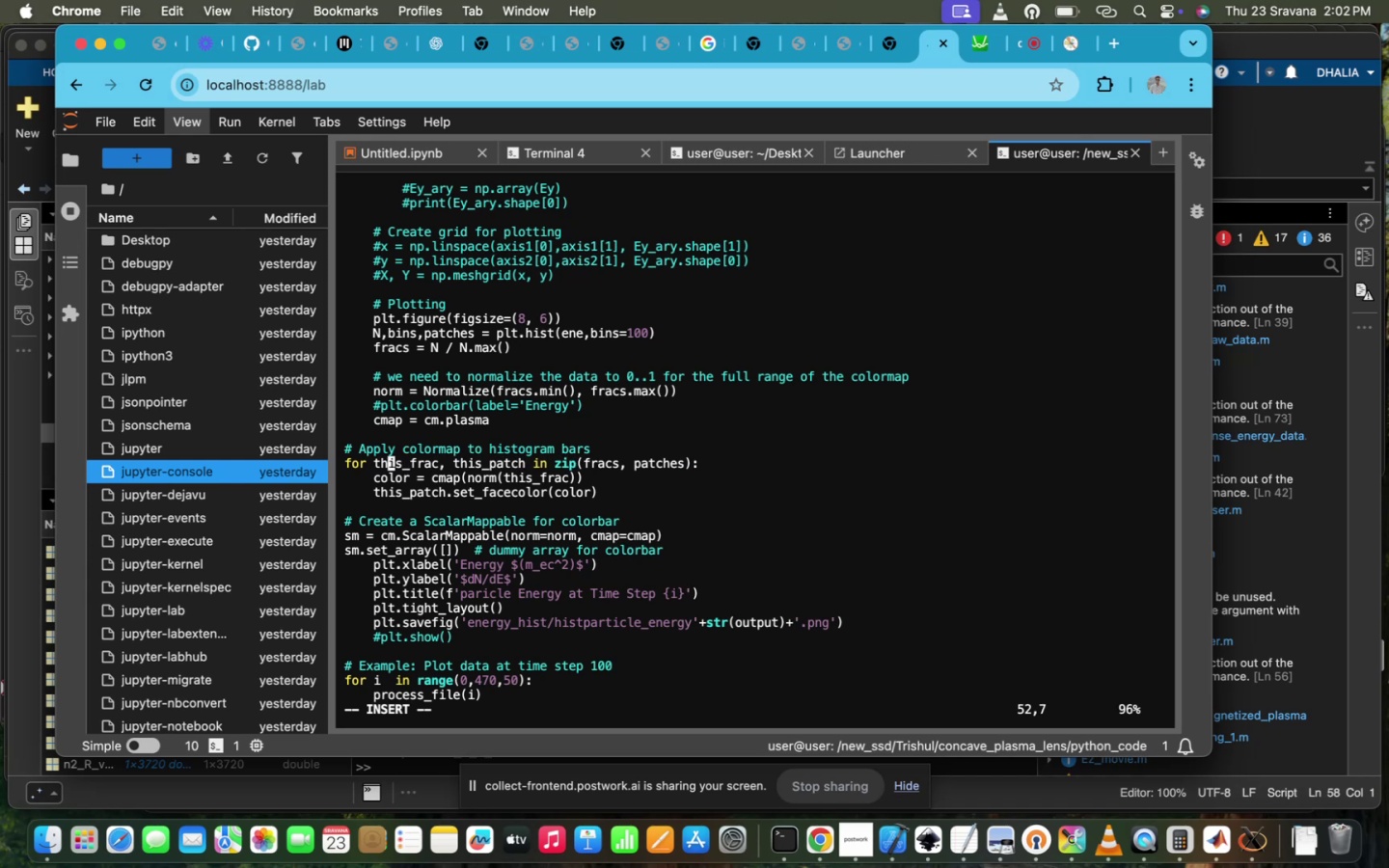 
hold_key(key=ArrowLeft, duration=0.71)
 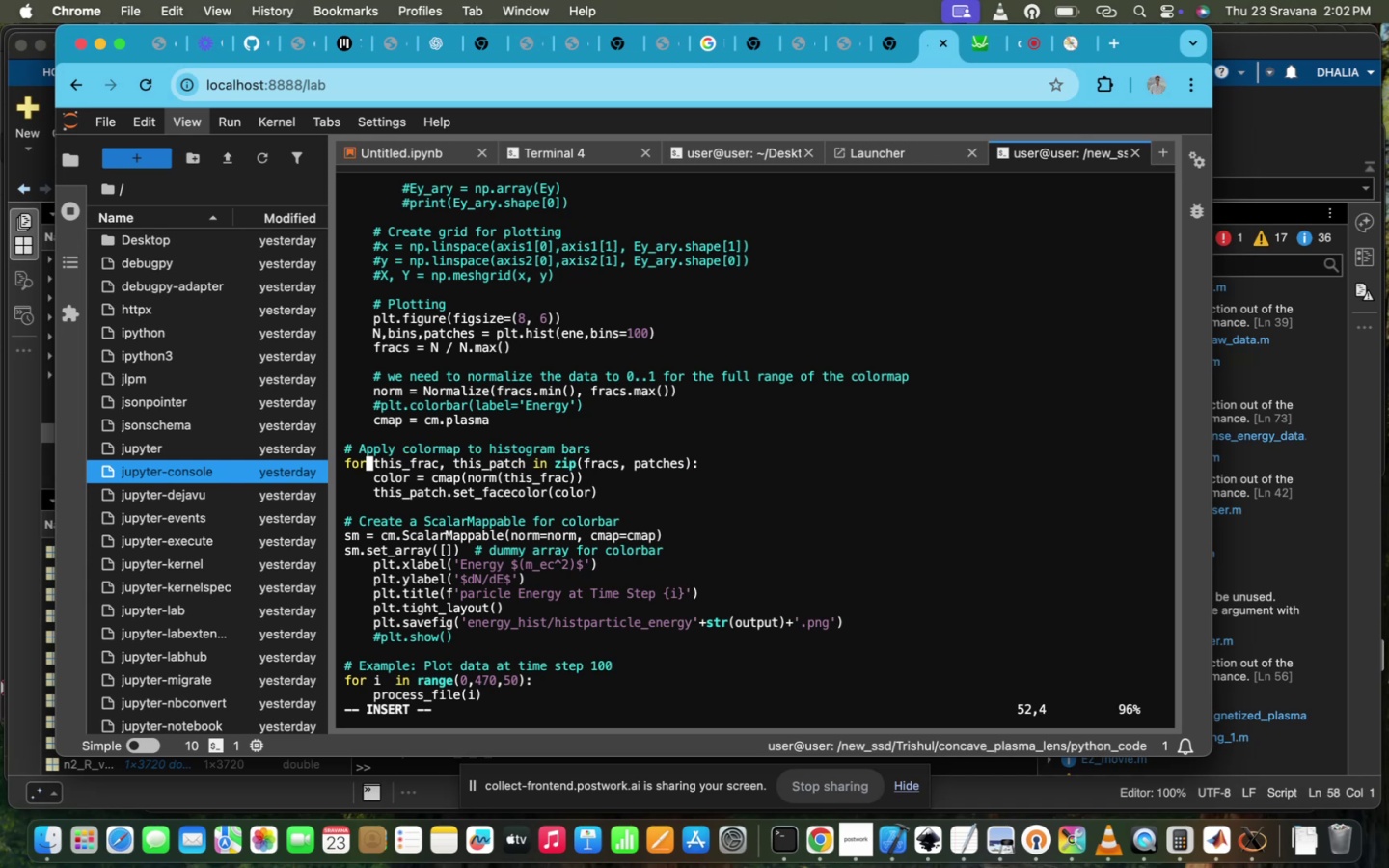 
key(ArrowLeft)
 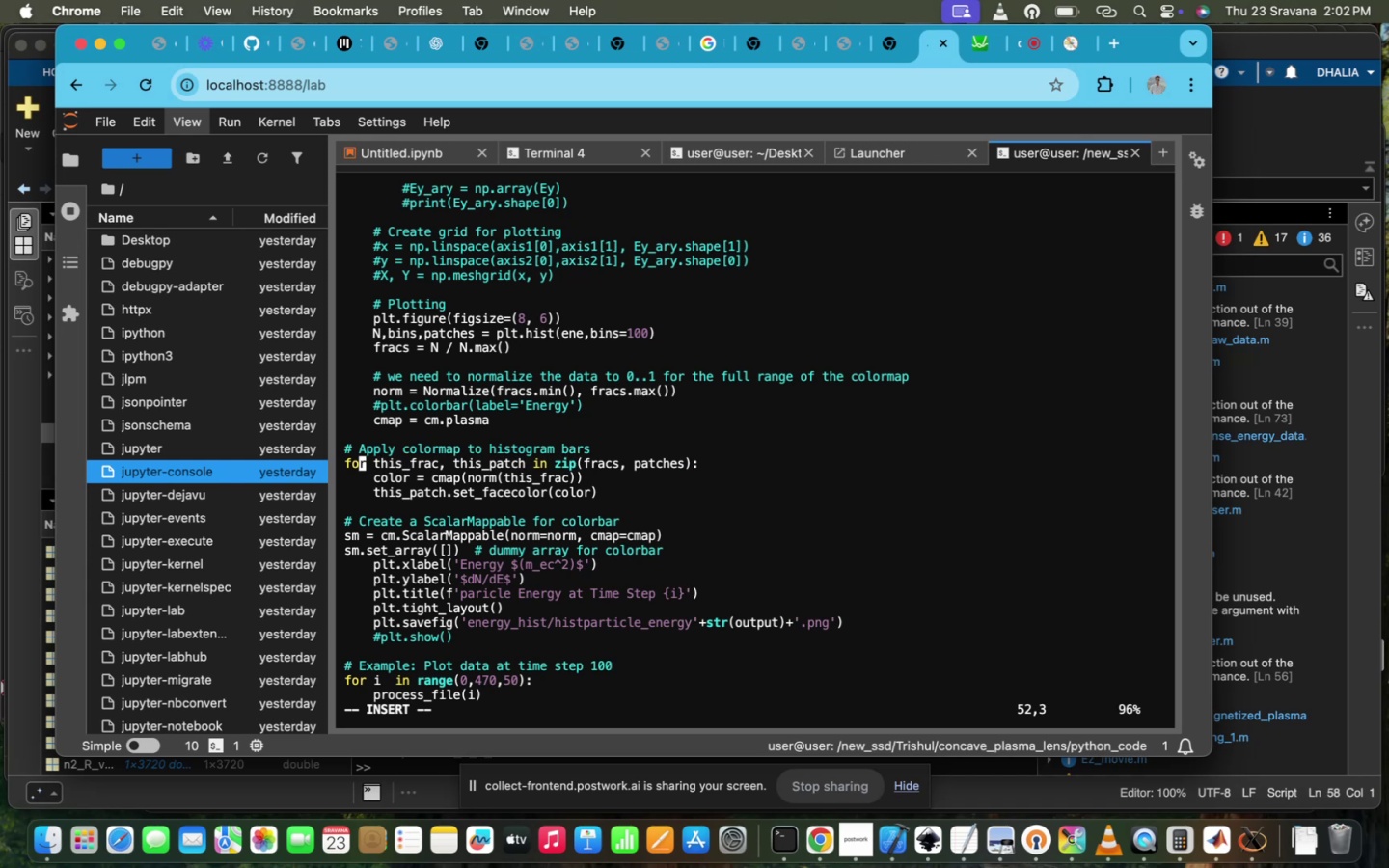 
key(ArrowLeft)
 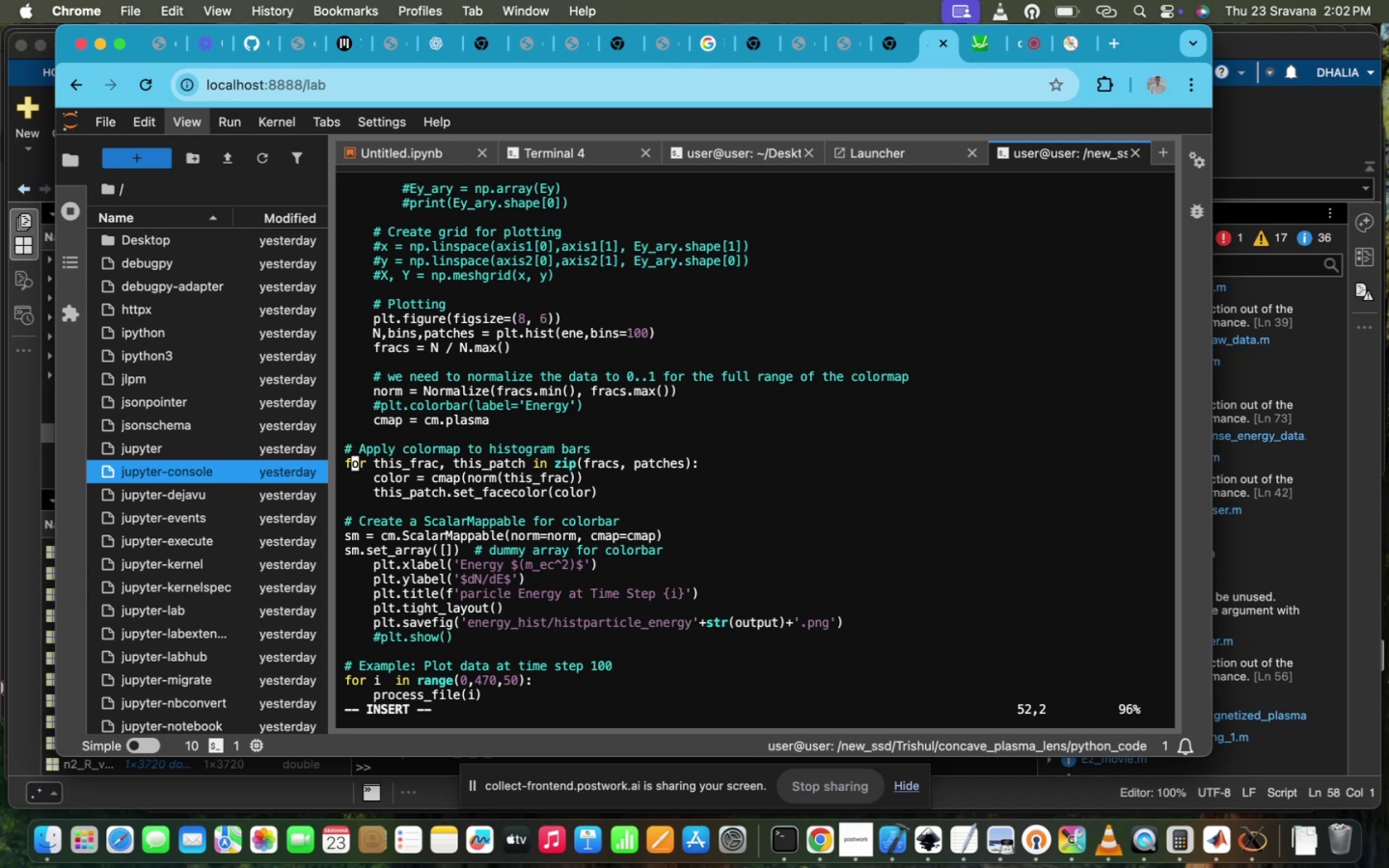 
key(ArrowLeft)
 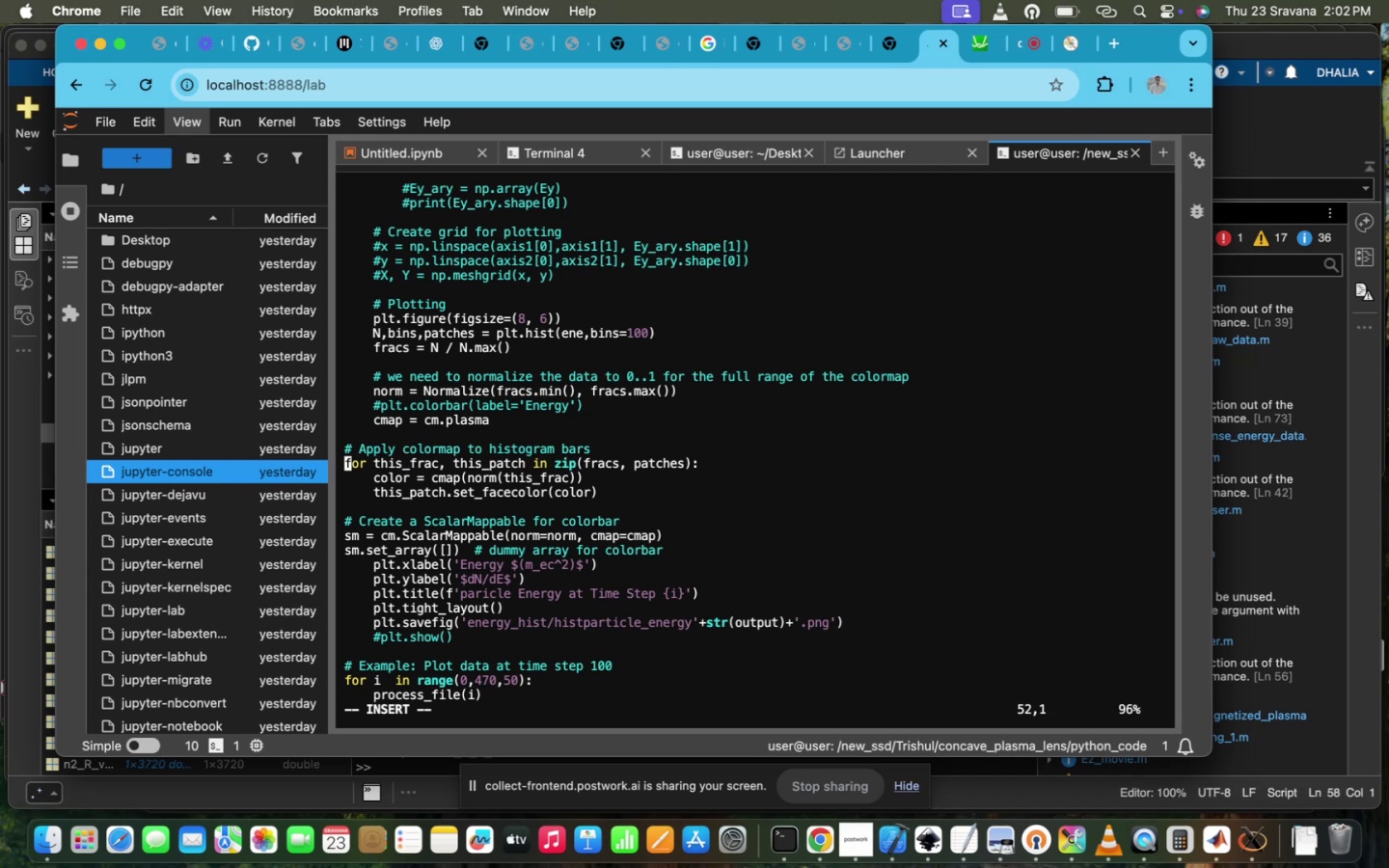 
key(Tab)
 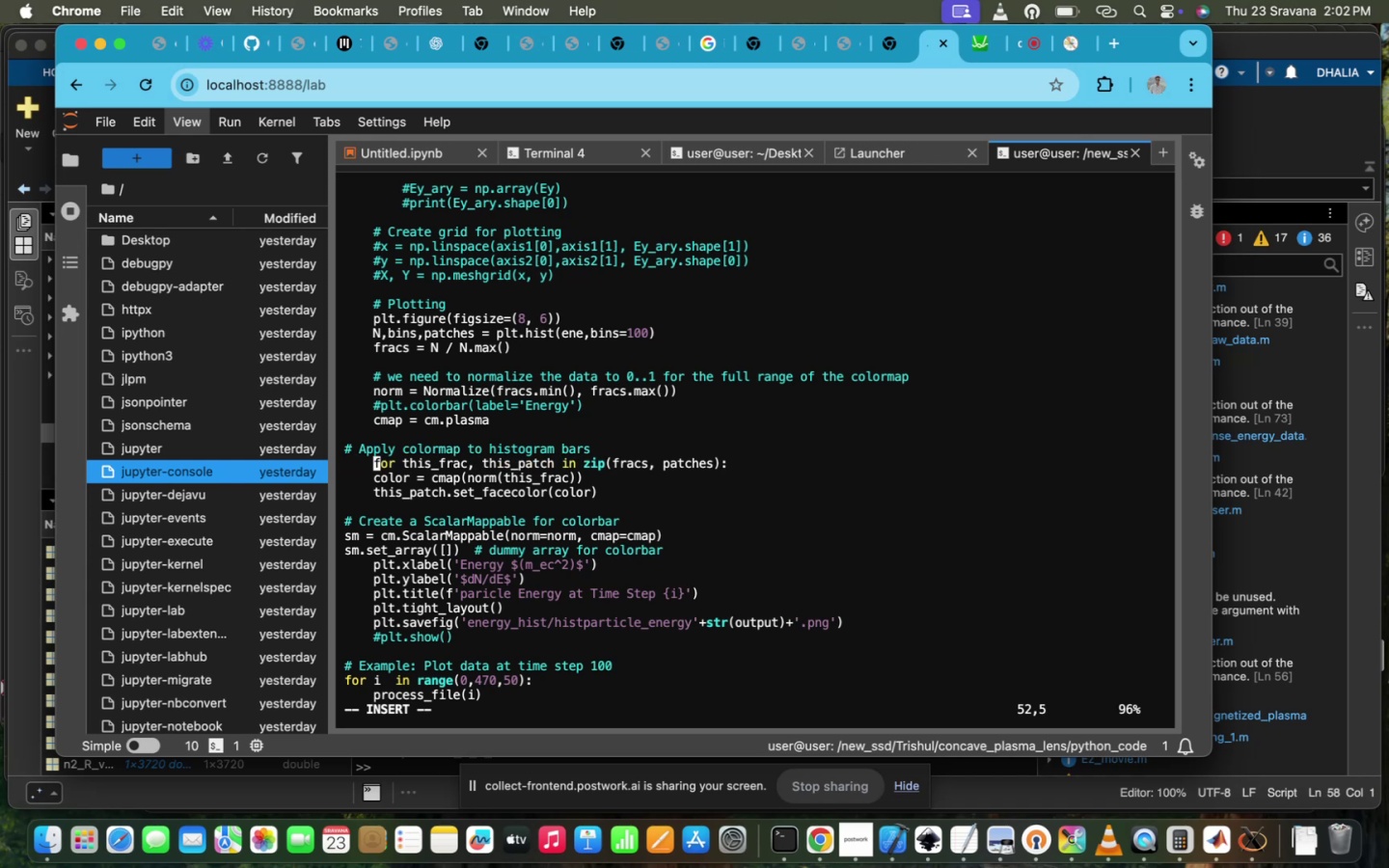 
key(ArrowDown)
 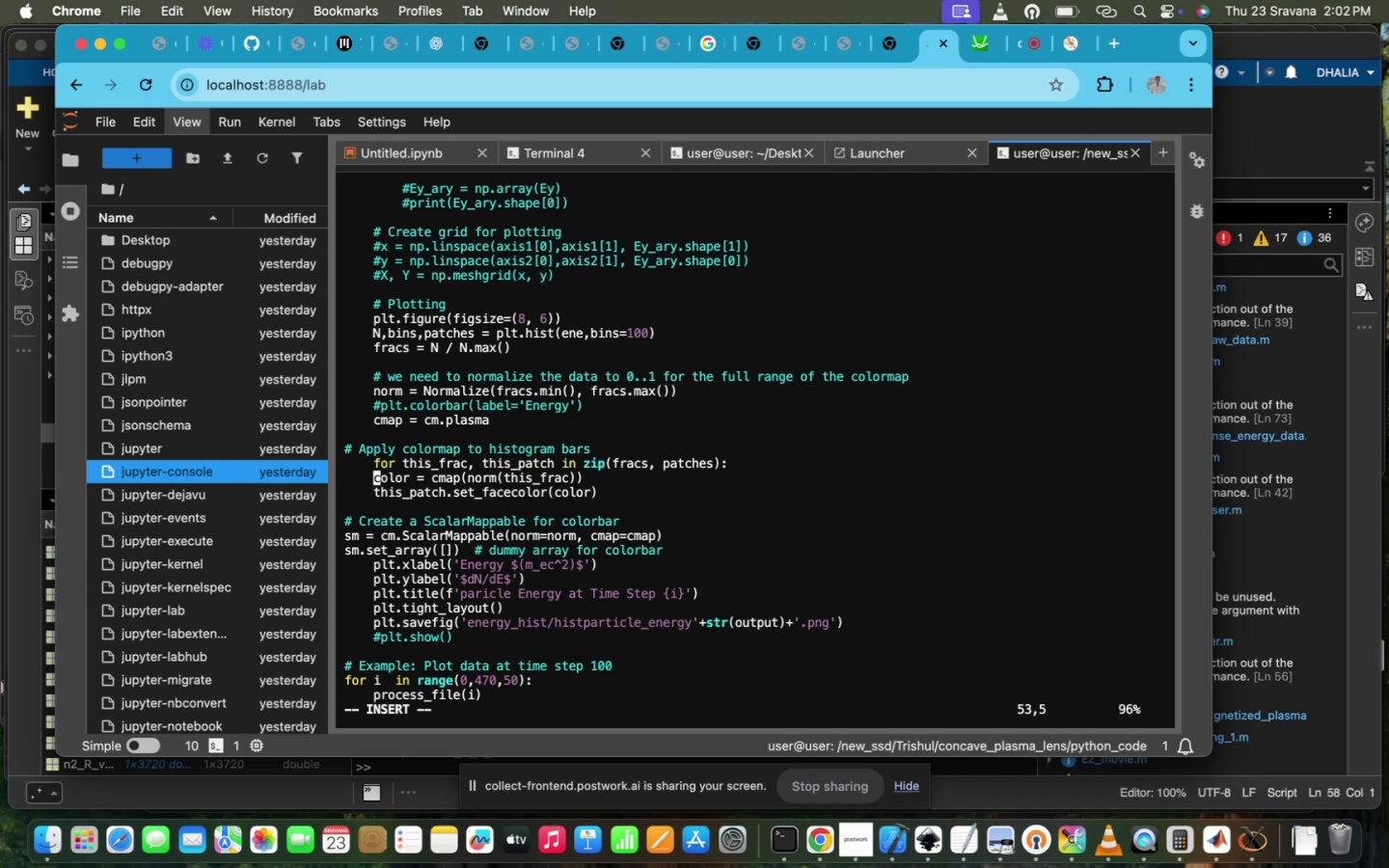 
key(Tab)
 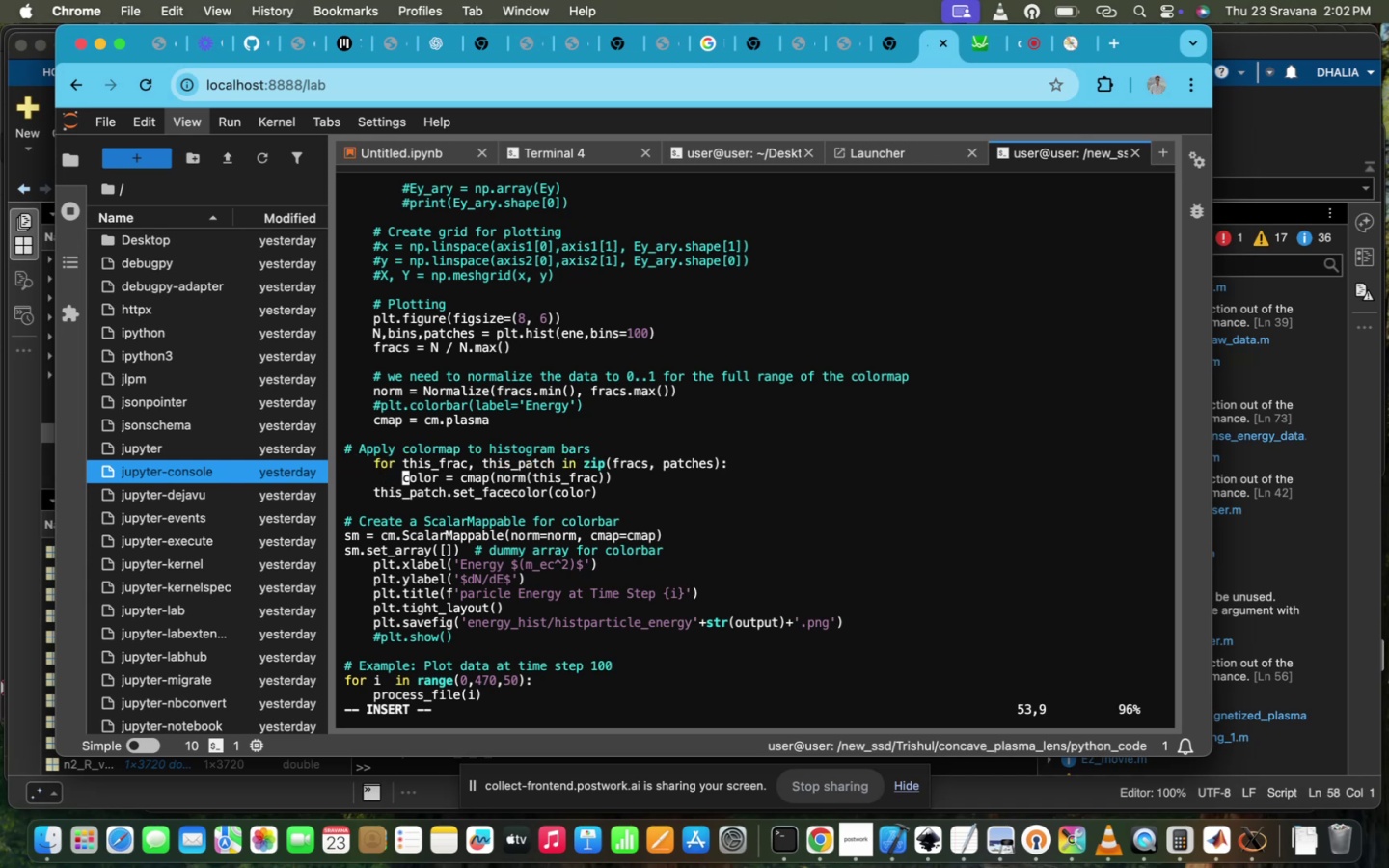 
key(ArrowDown)
 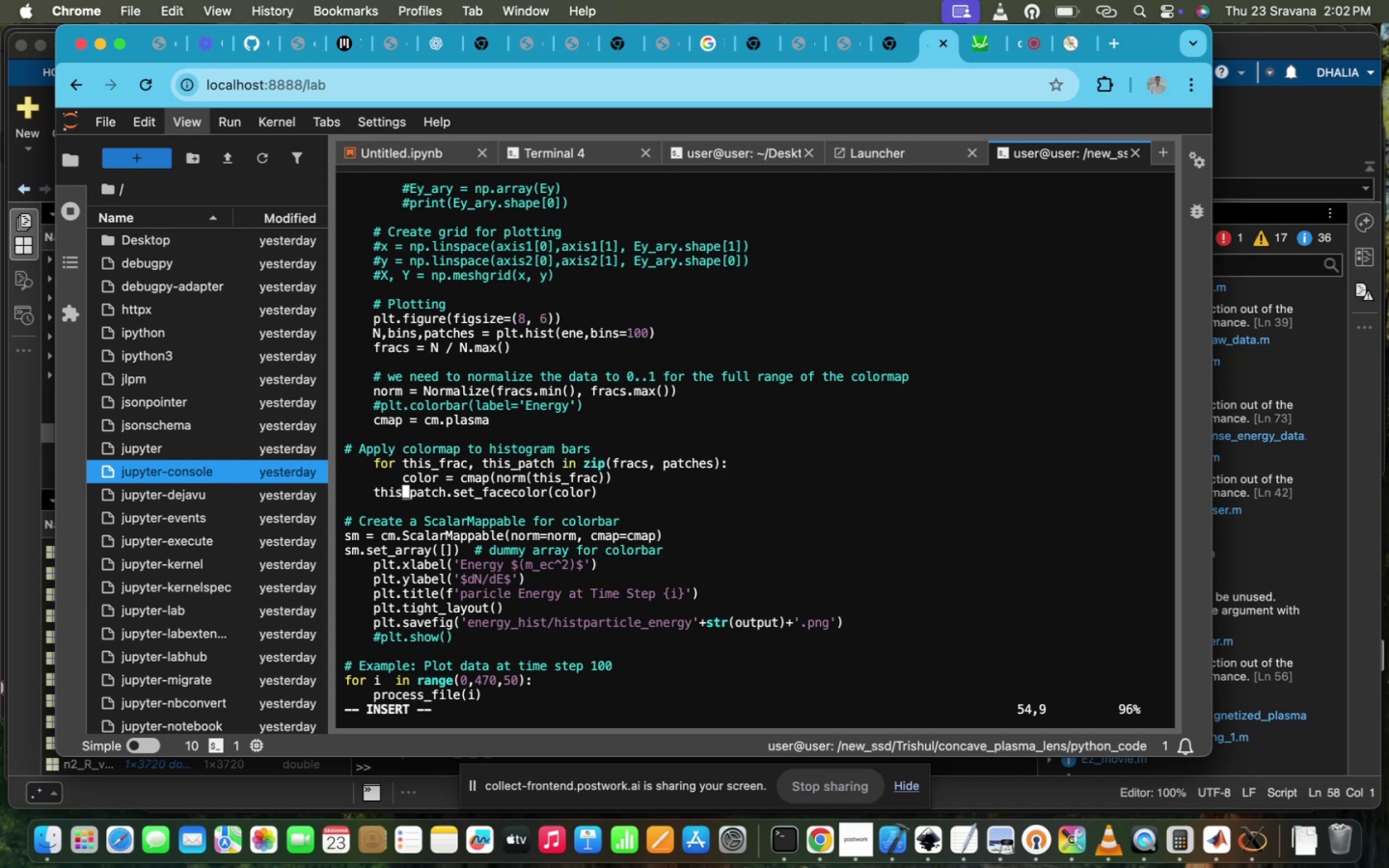 
key(ArrowLeft)
 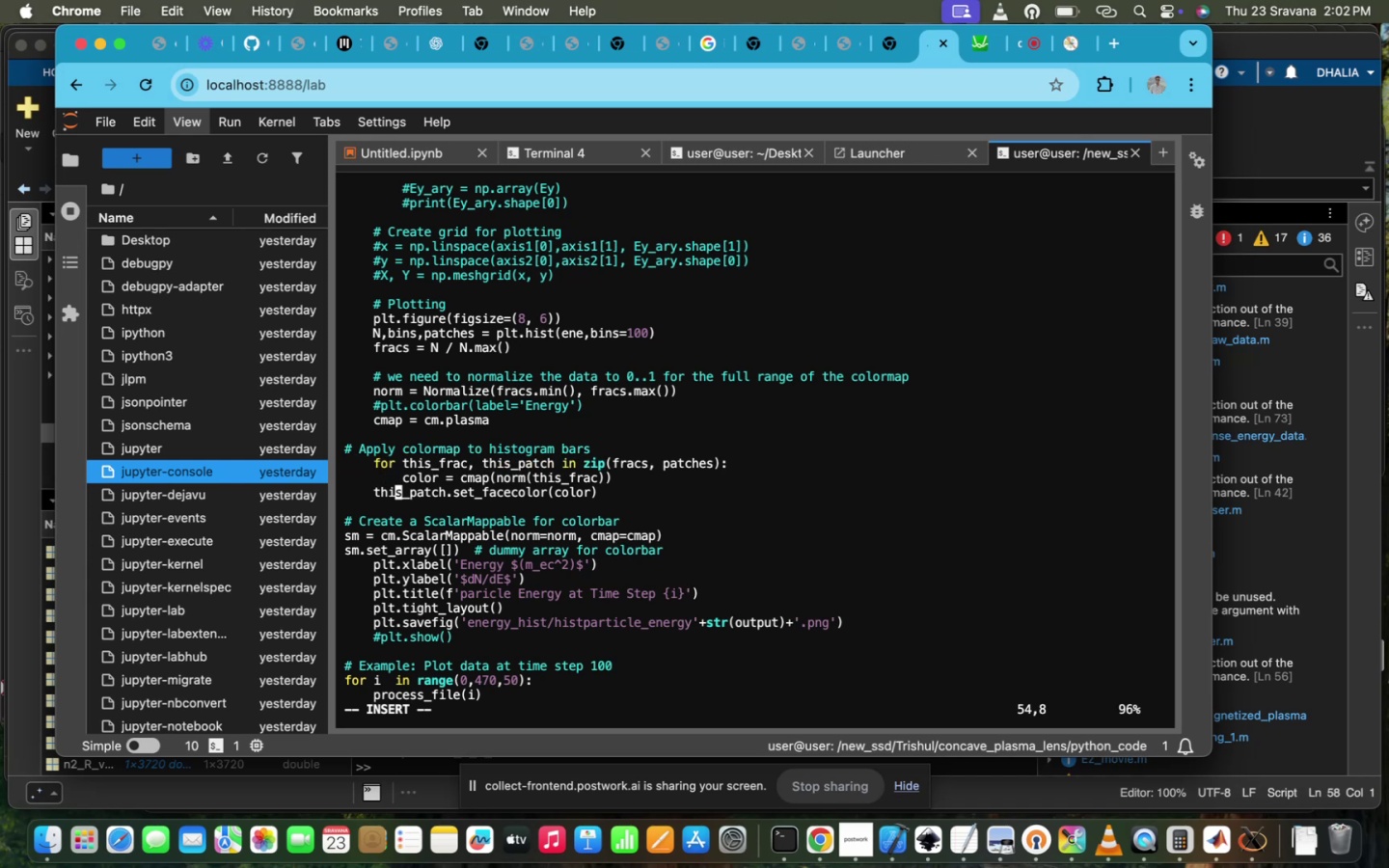 
key(ArrowLeft)
 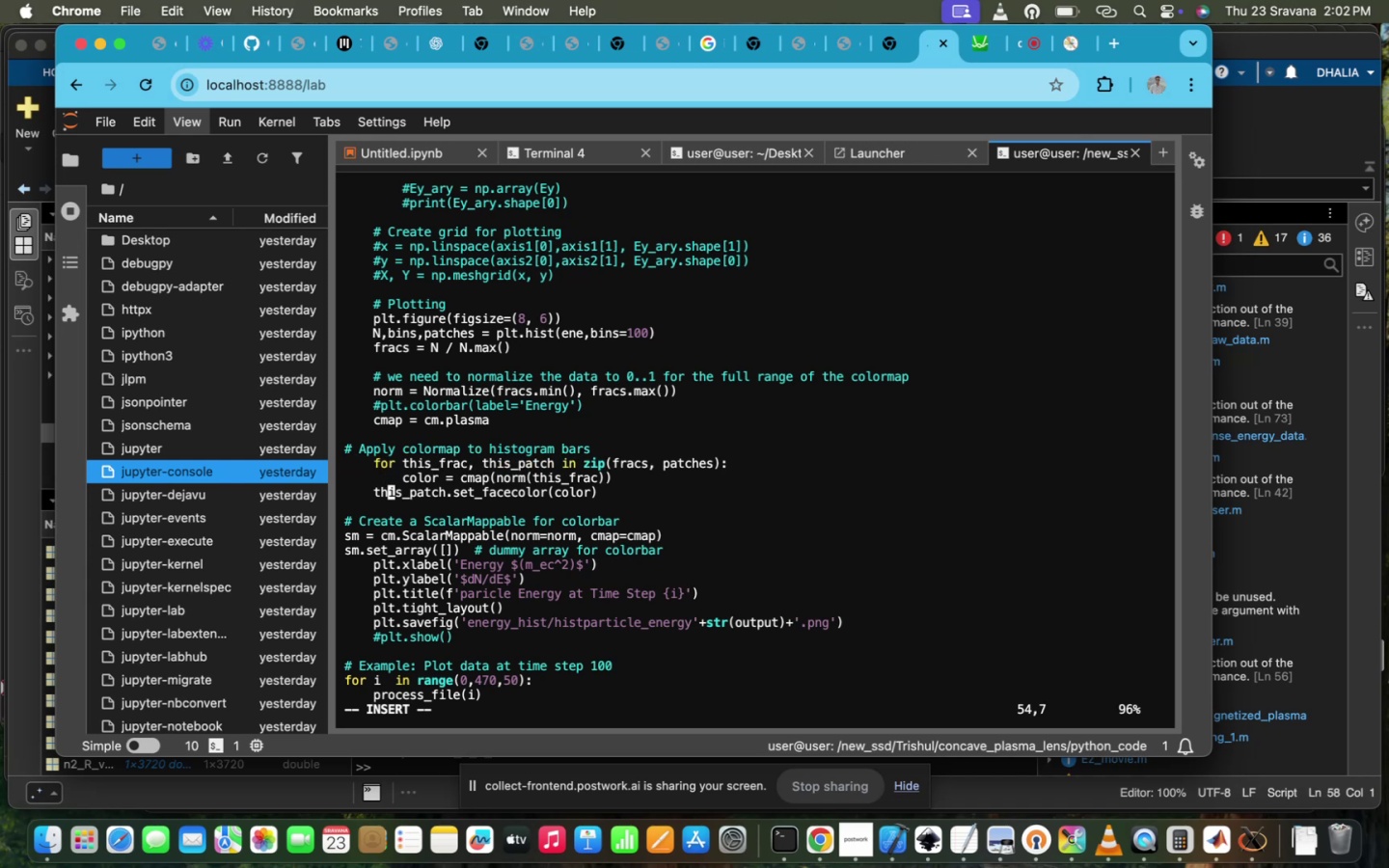 
key(ArrowLeft)
 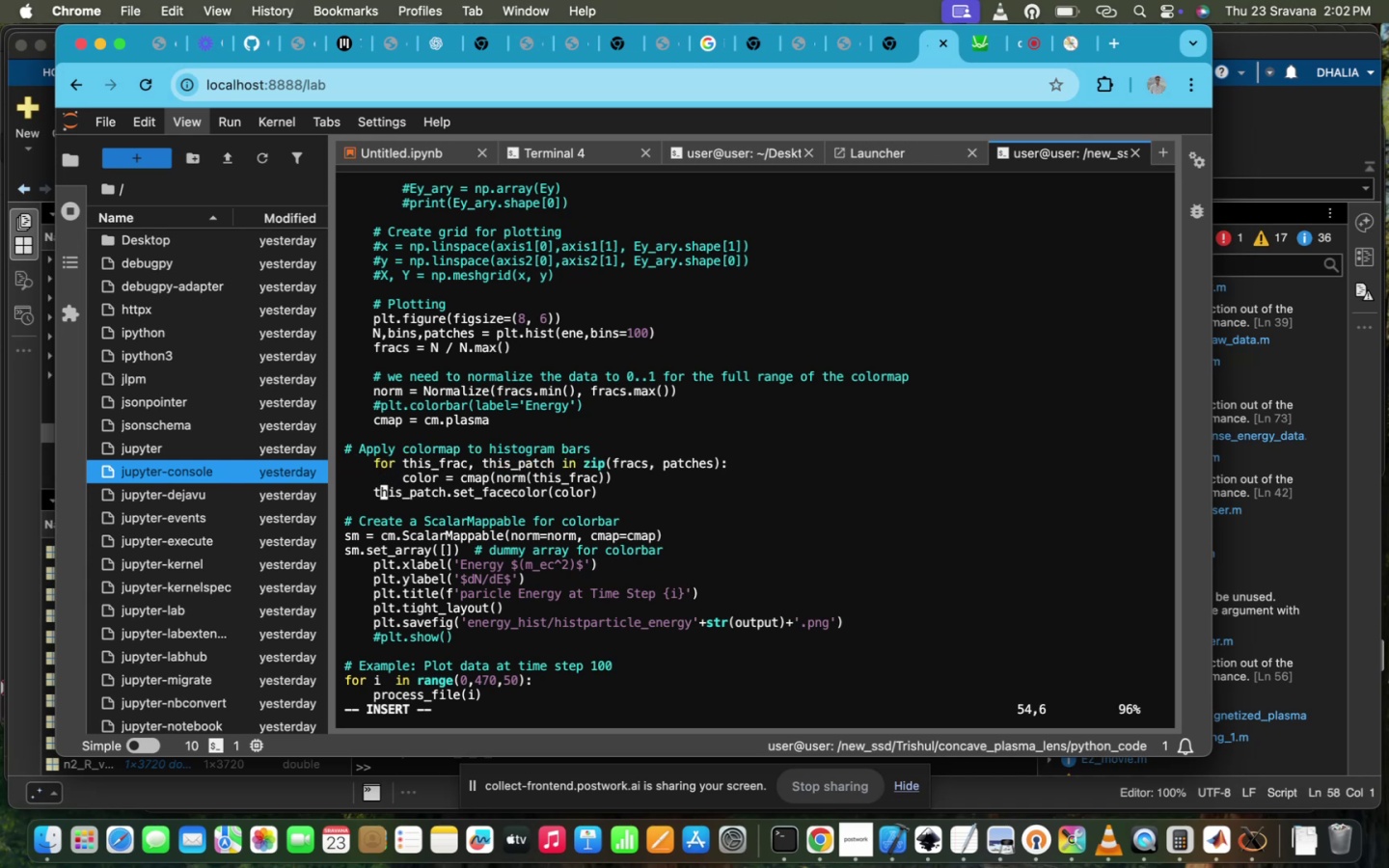 
key(ArrowLeft)
 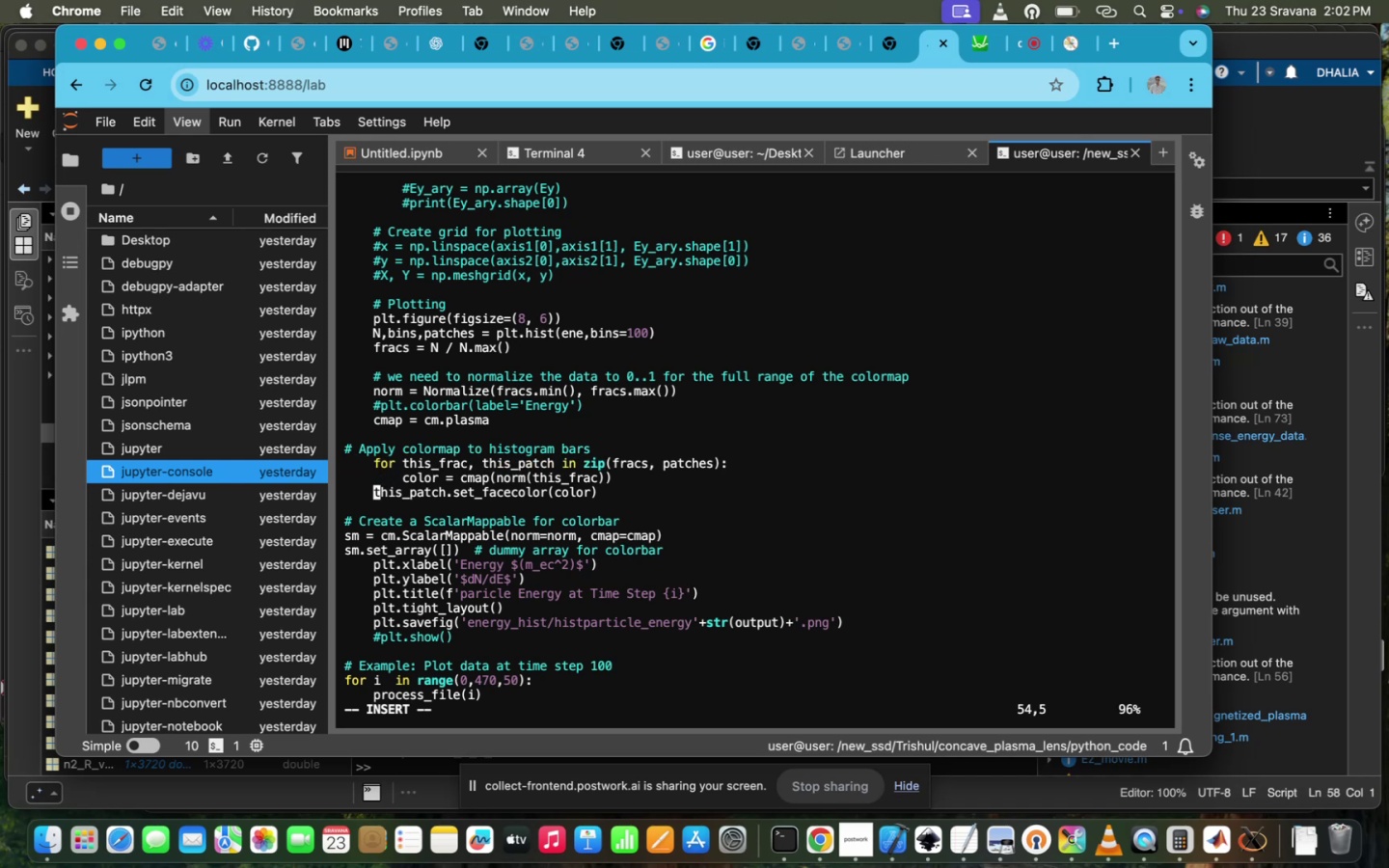 
key(Tab)
 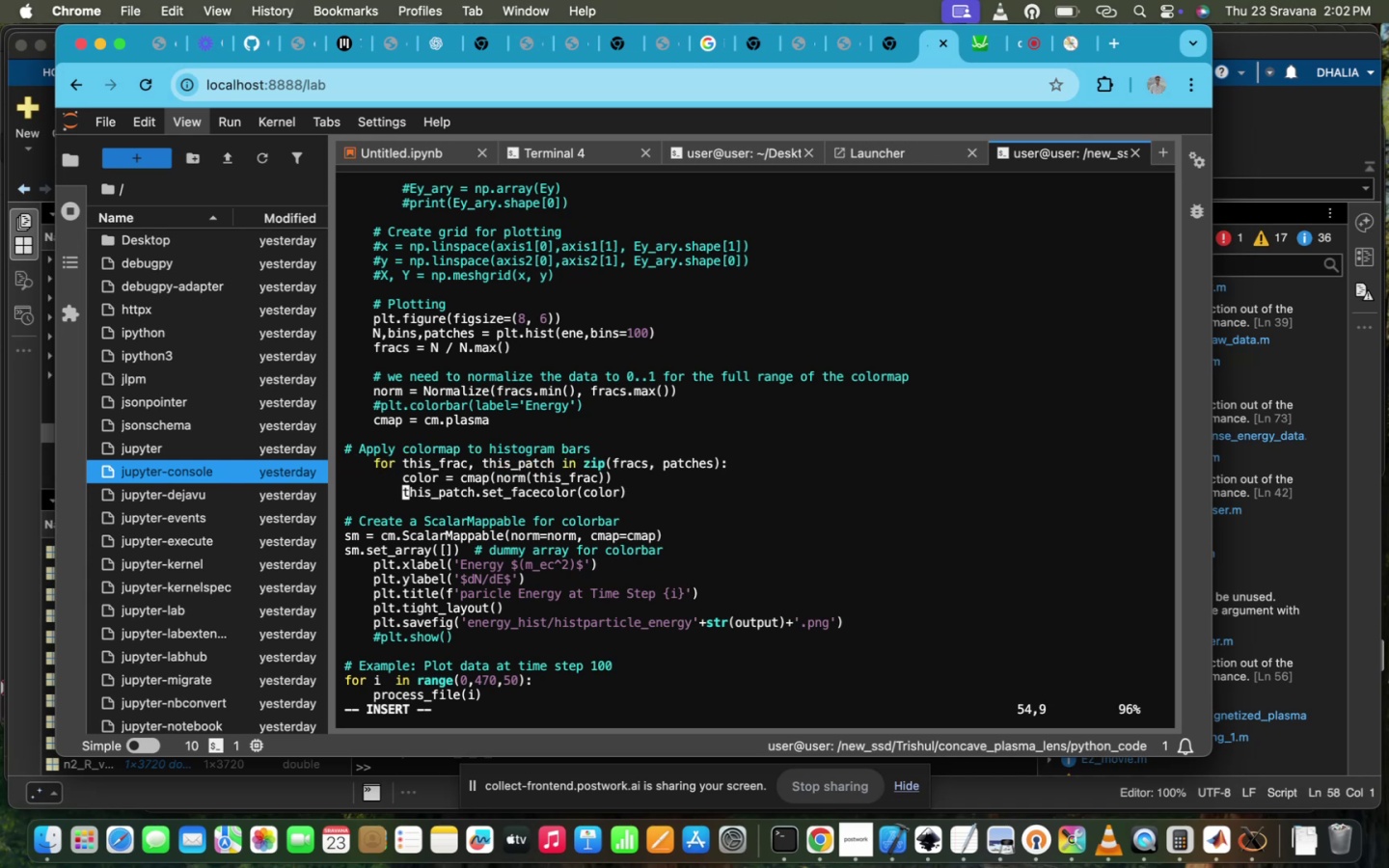 
key(ArrowDown)
 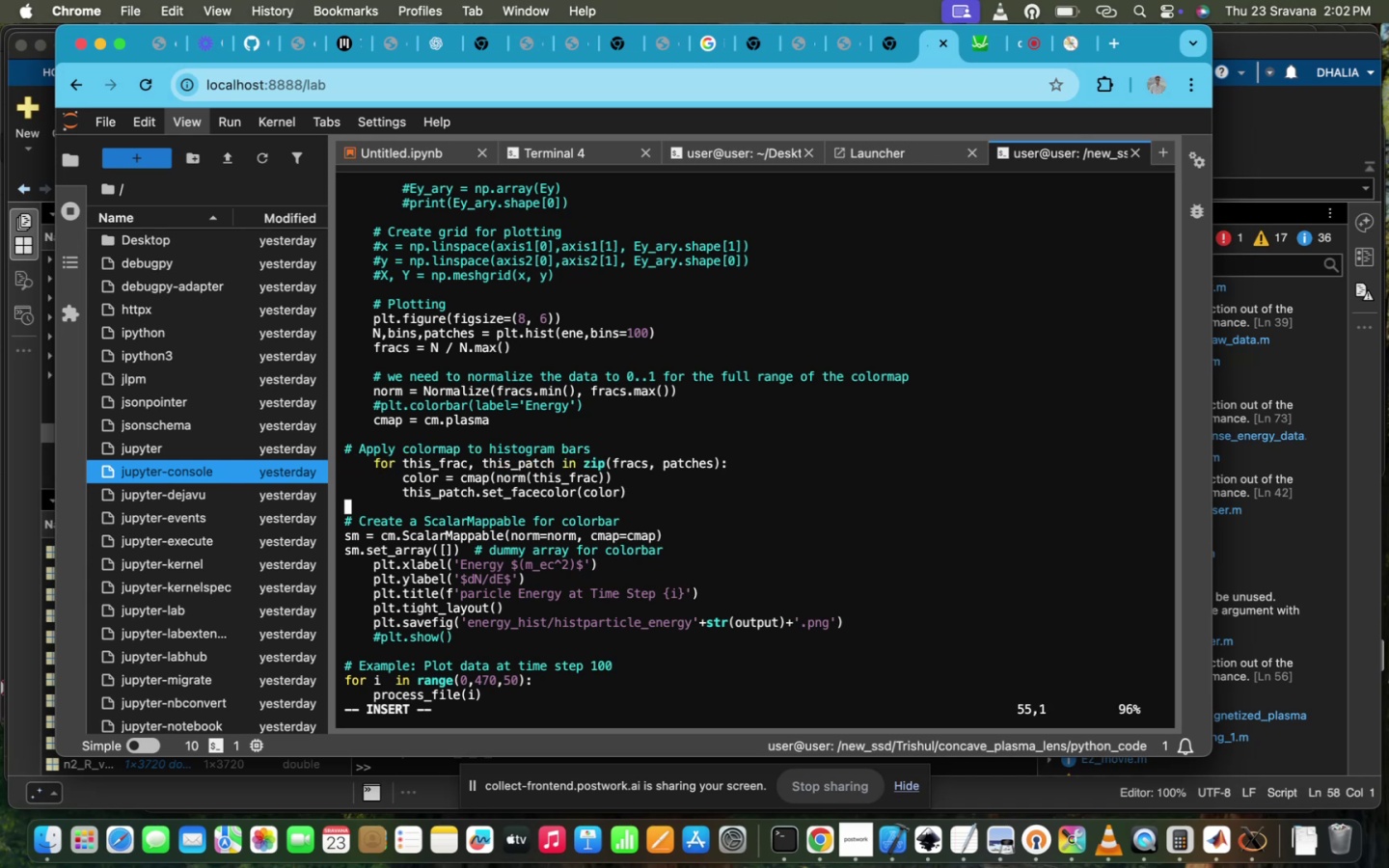 
key(ArrowDown)
 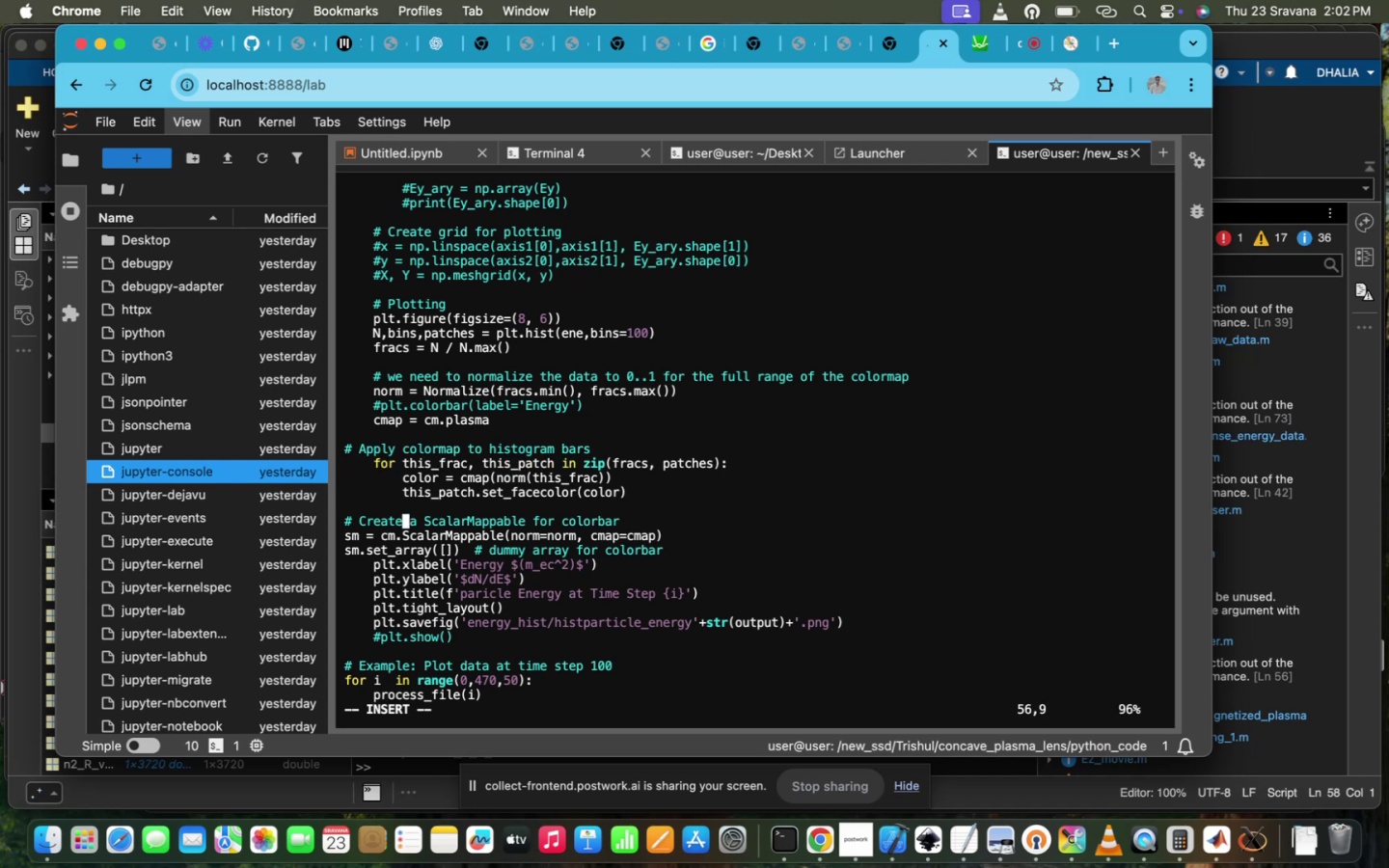 
key(ArrowLeft)
 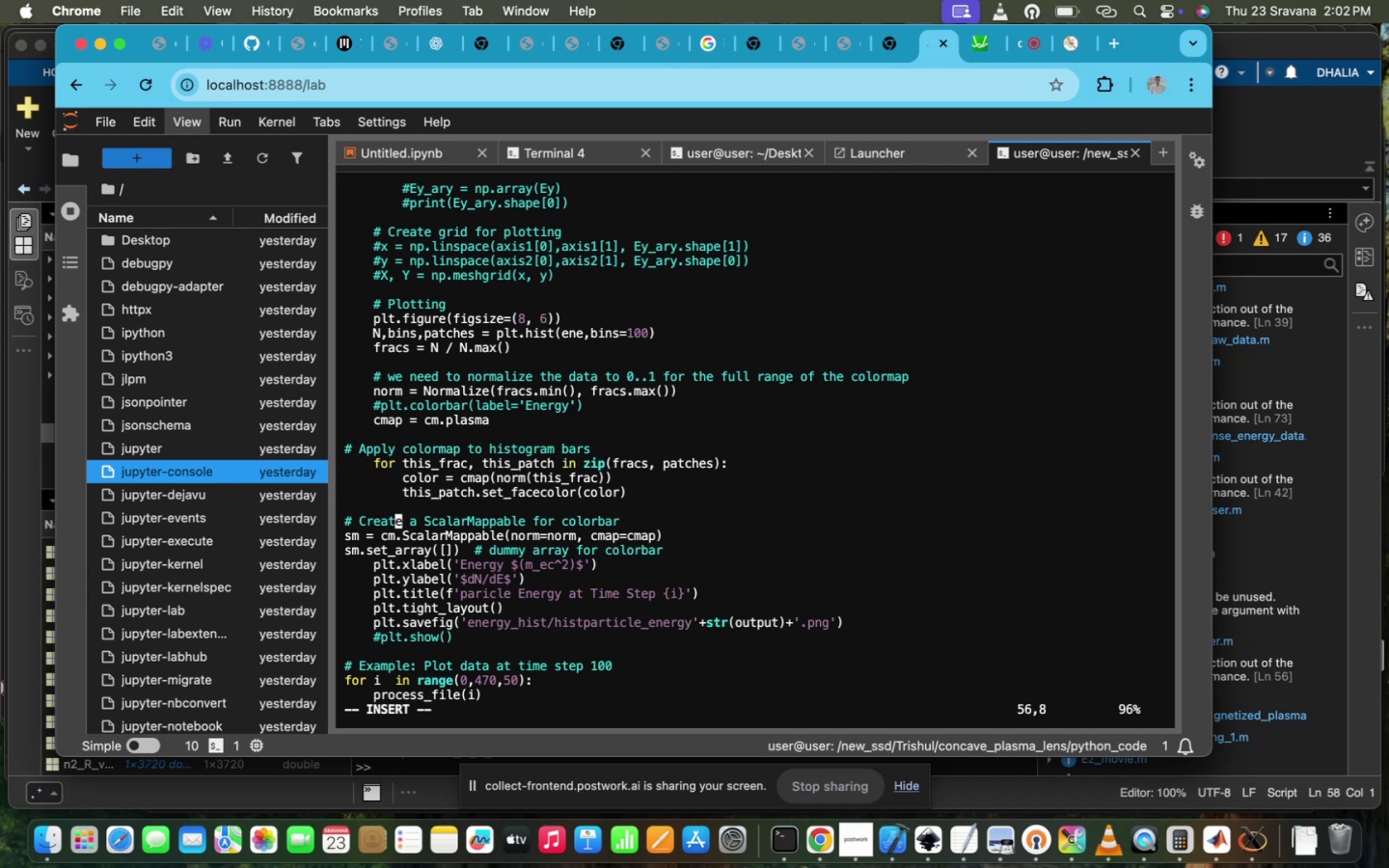 
key(ArrowLeft)
 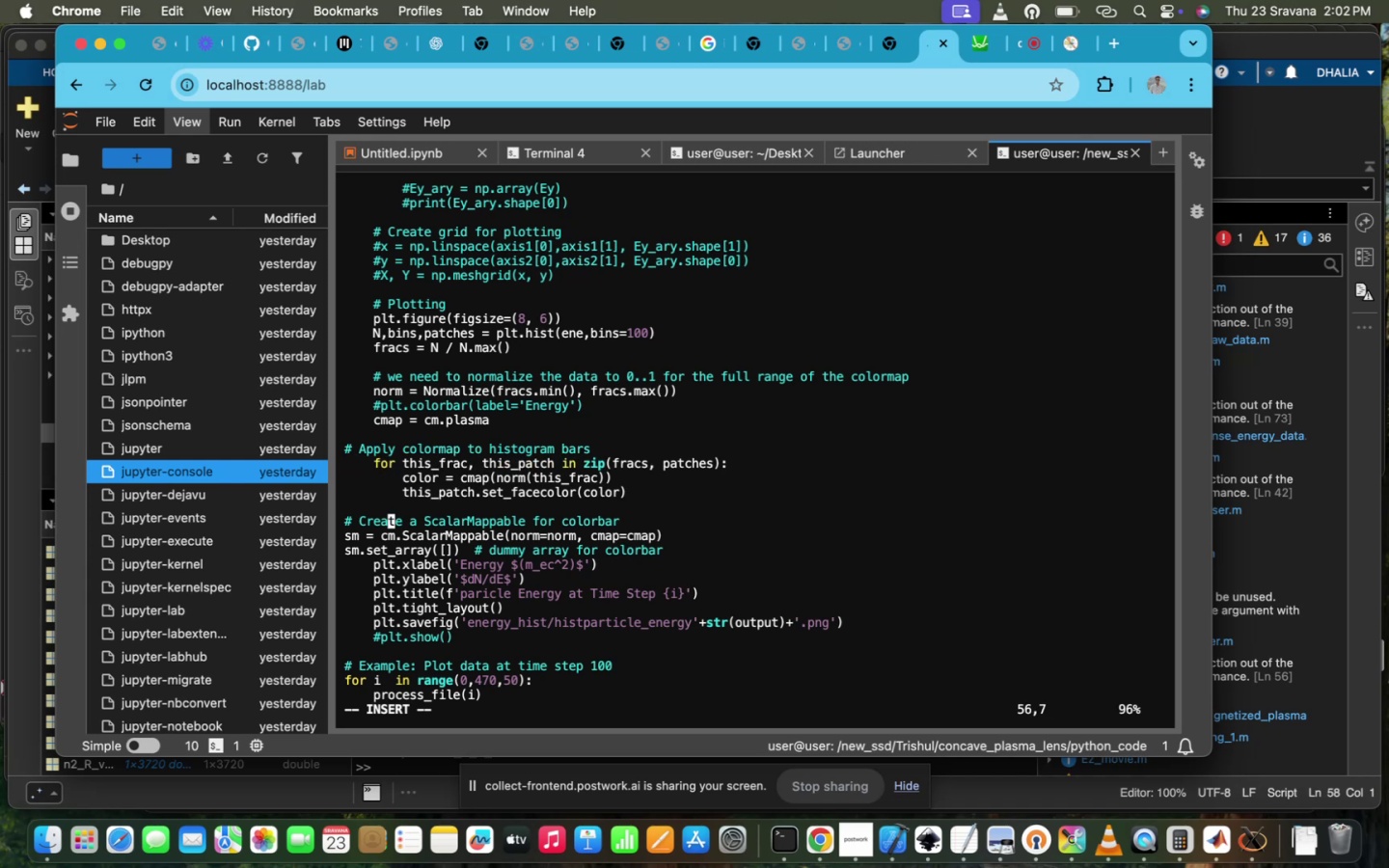 
key(ArrowLeft)
 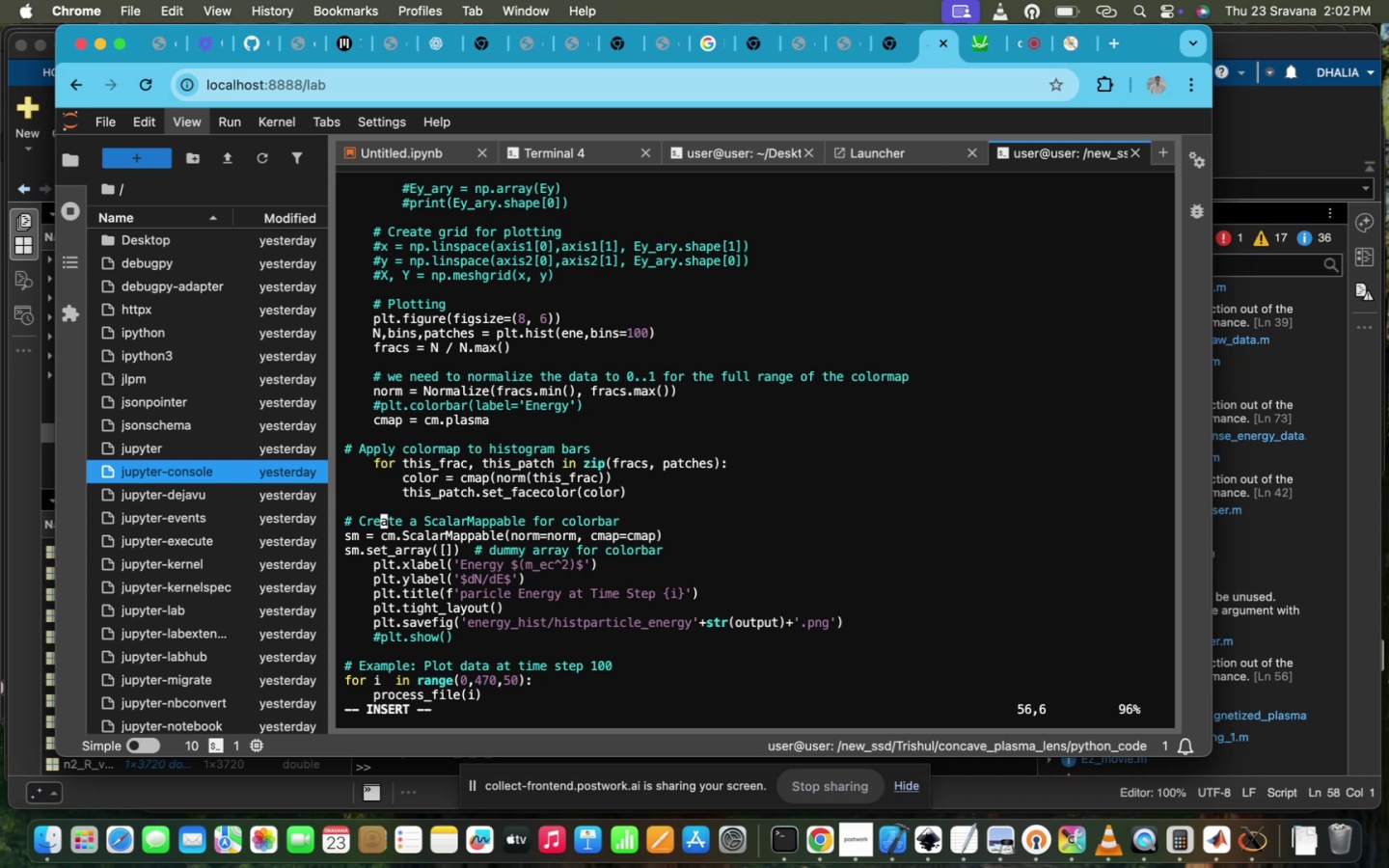 
key(ArrowLeft)
 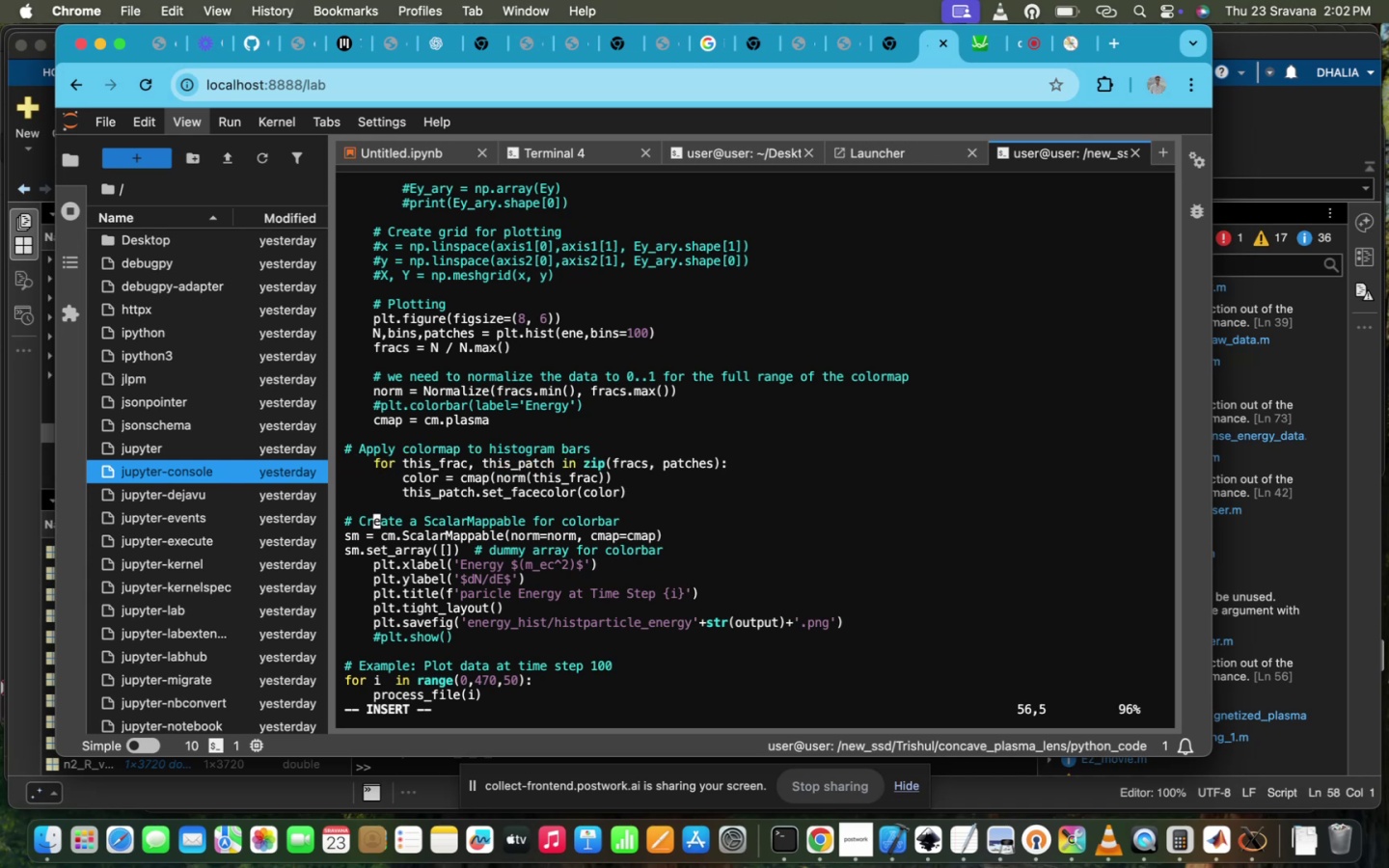 
key(ArrowLeft)
 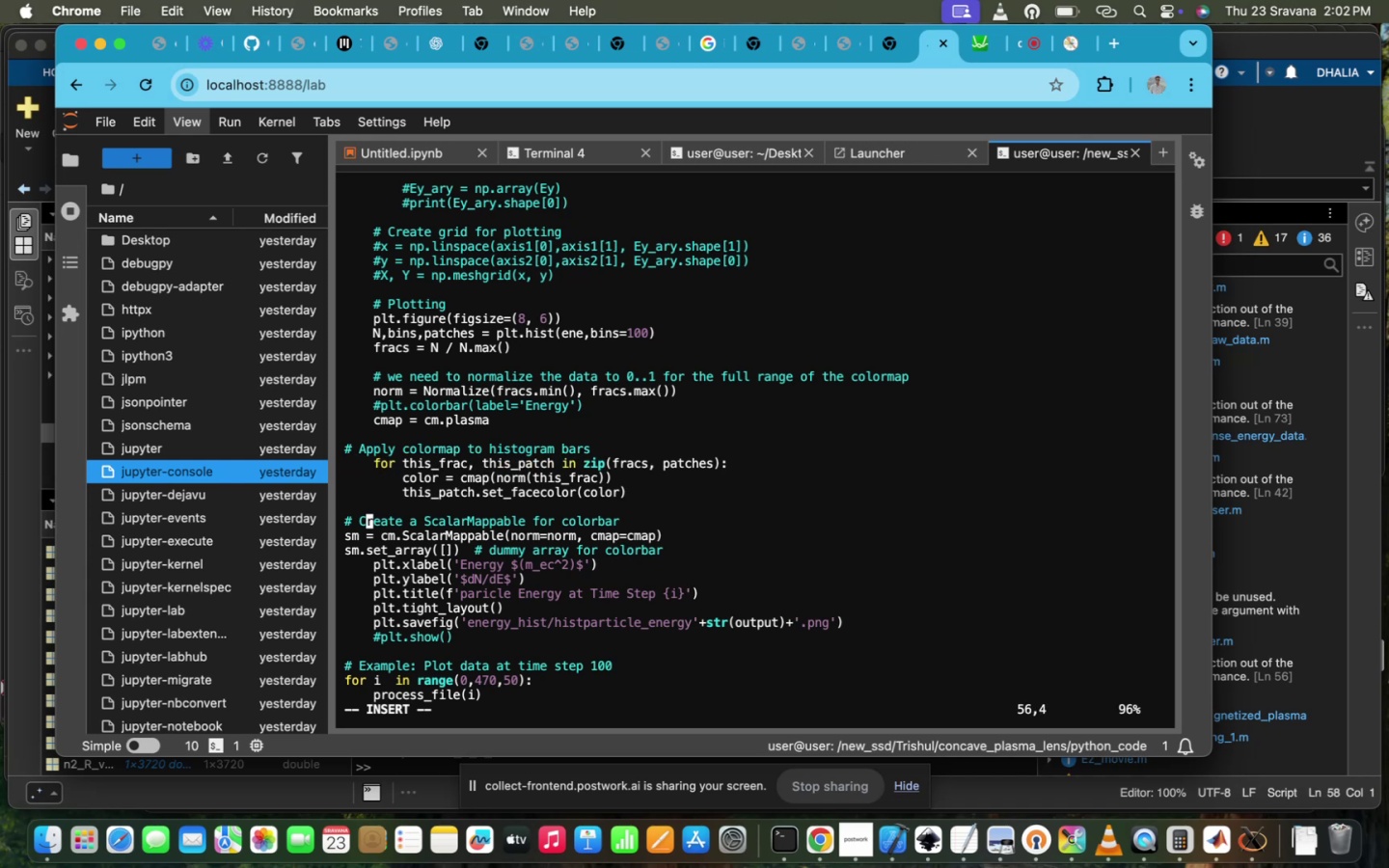 
key(ArrowLeft)
 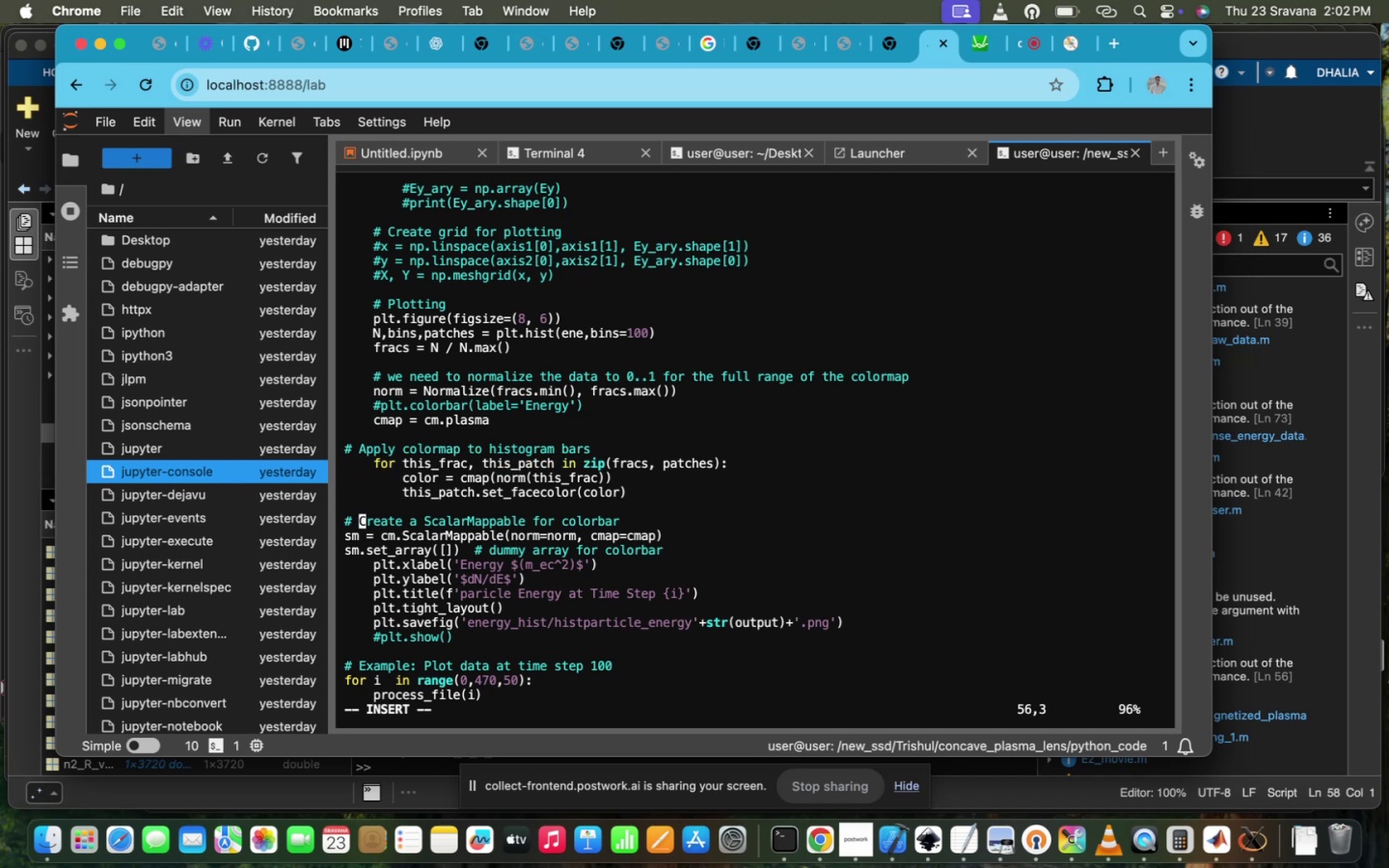 
key(ArrowLeft)
 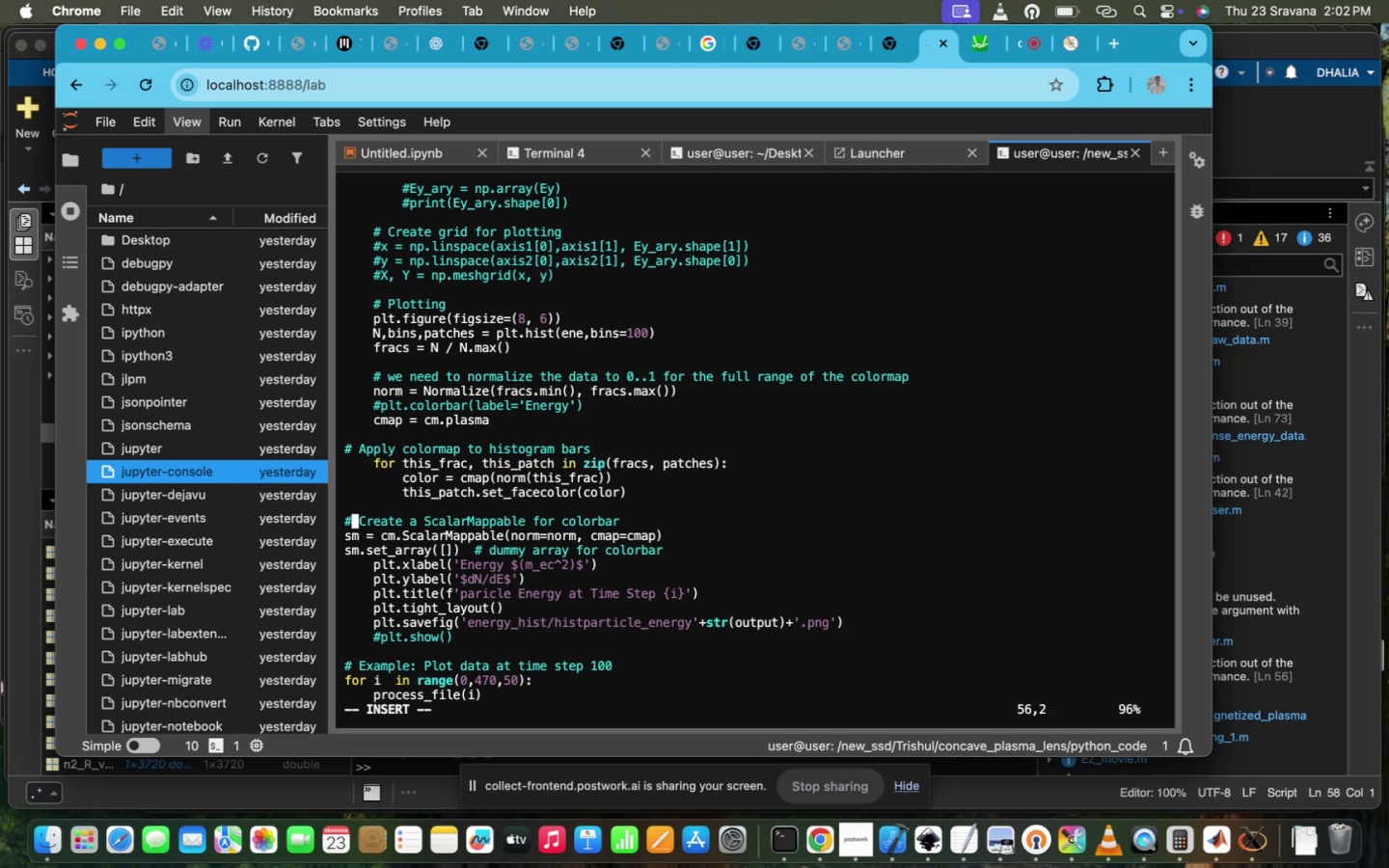 
key(ArrowLeft)
 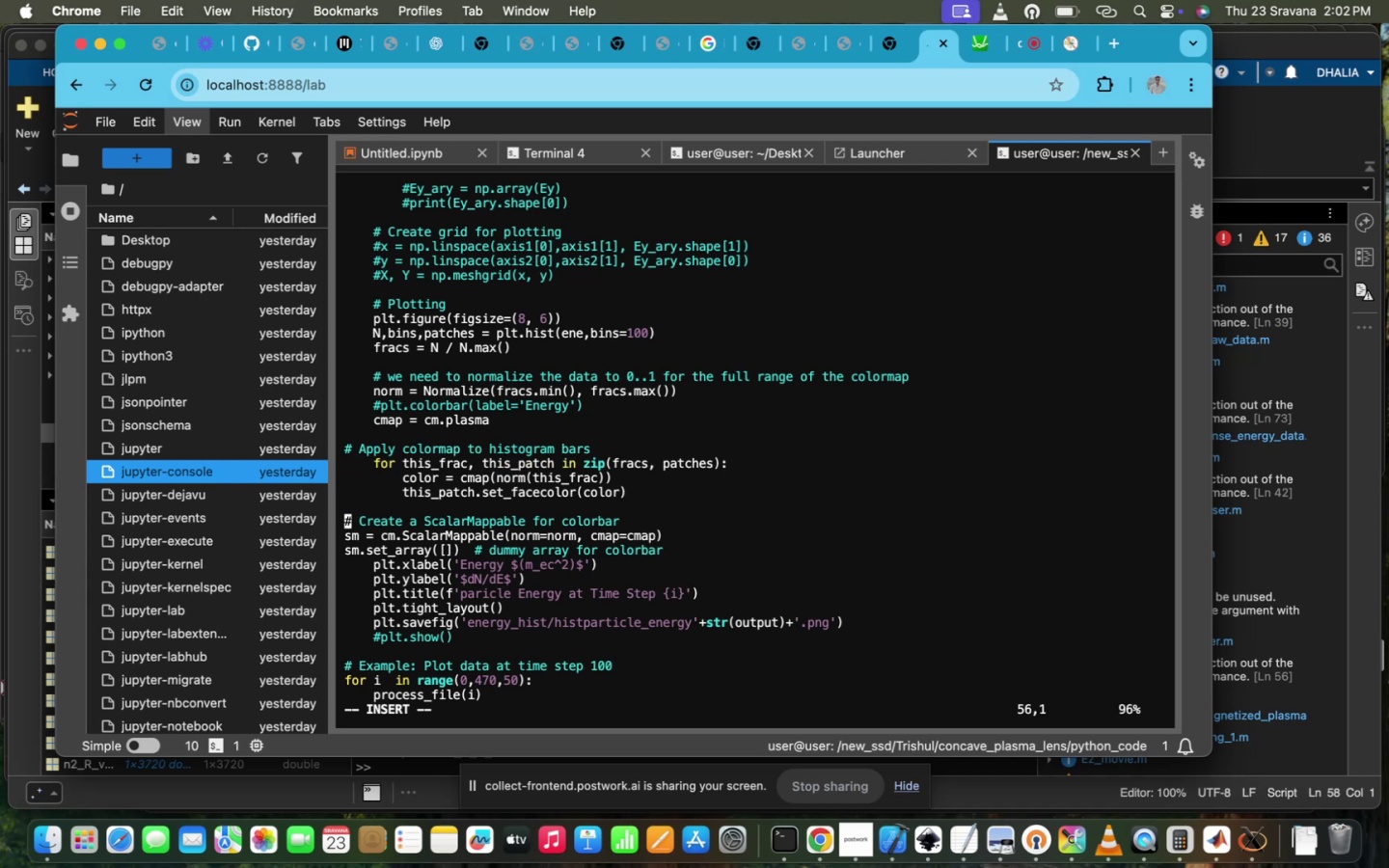 
key(Tab)
 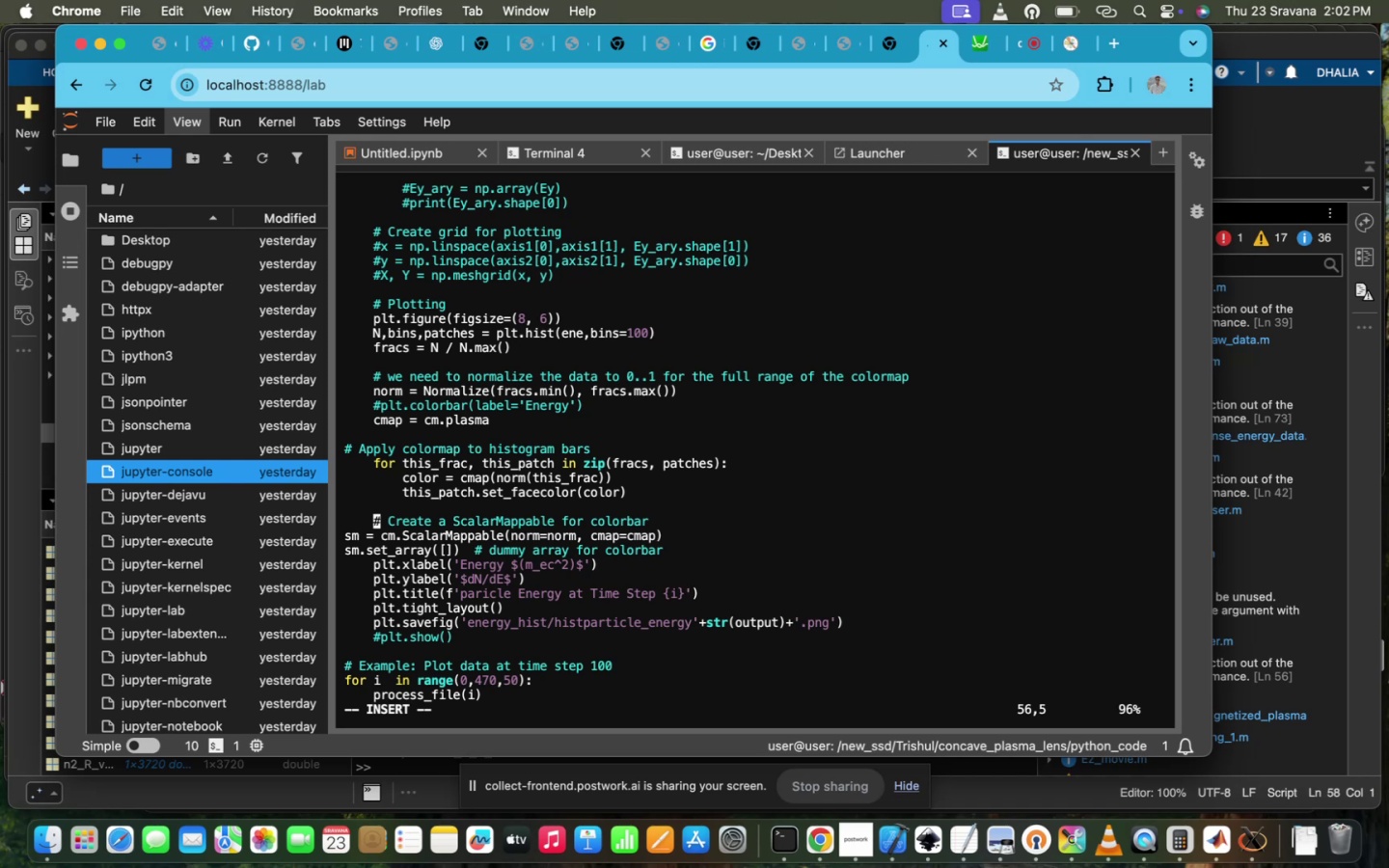 
key(ArrowDown)
 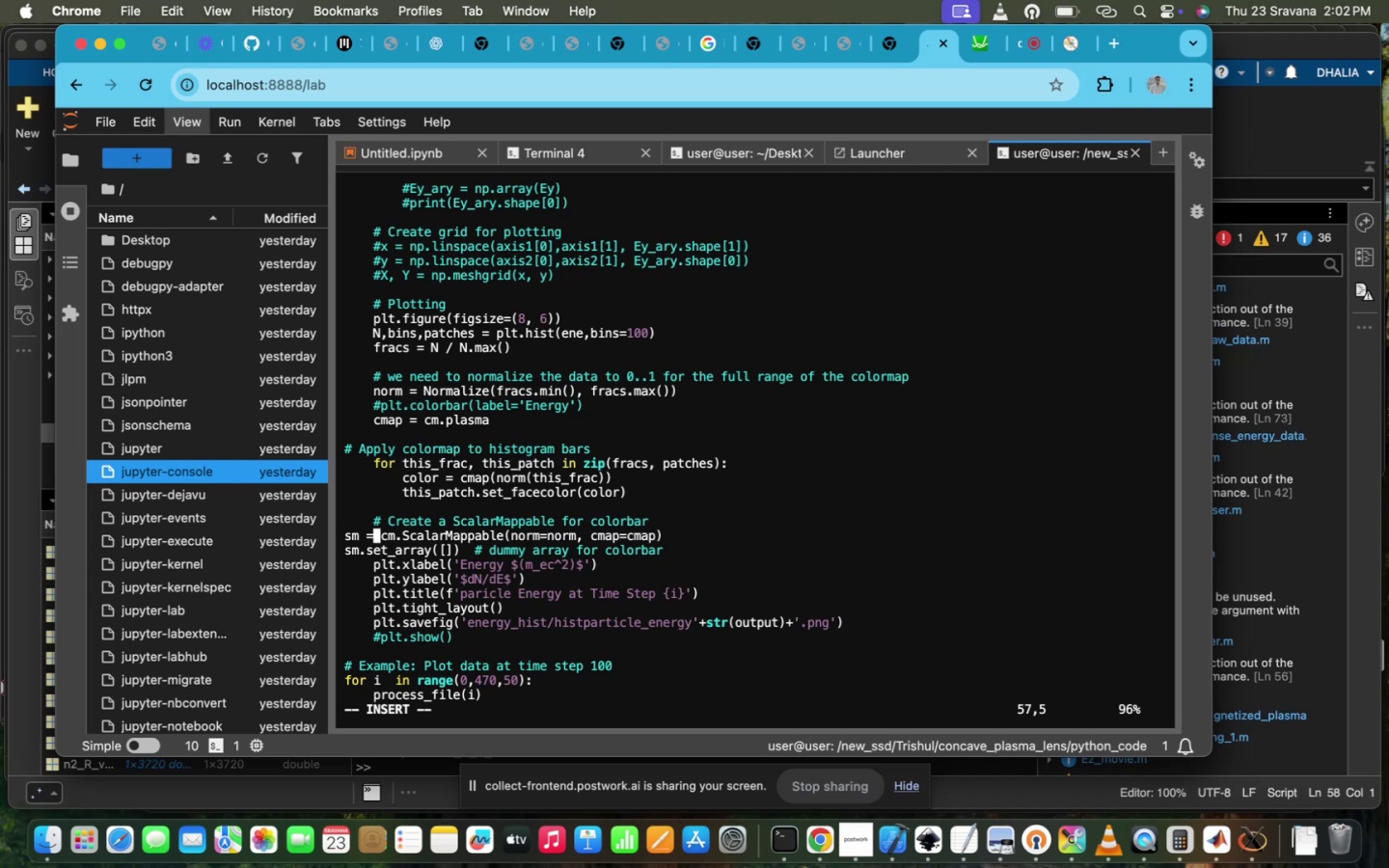 
key(ArrowLeft)
 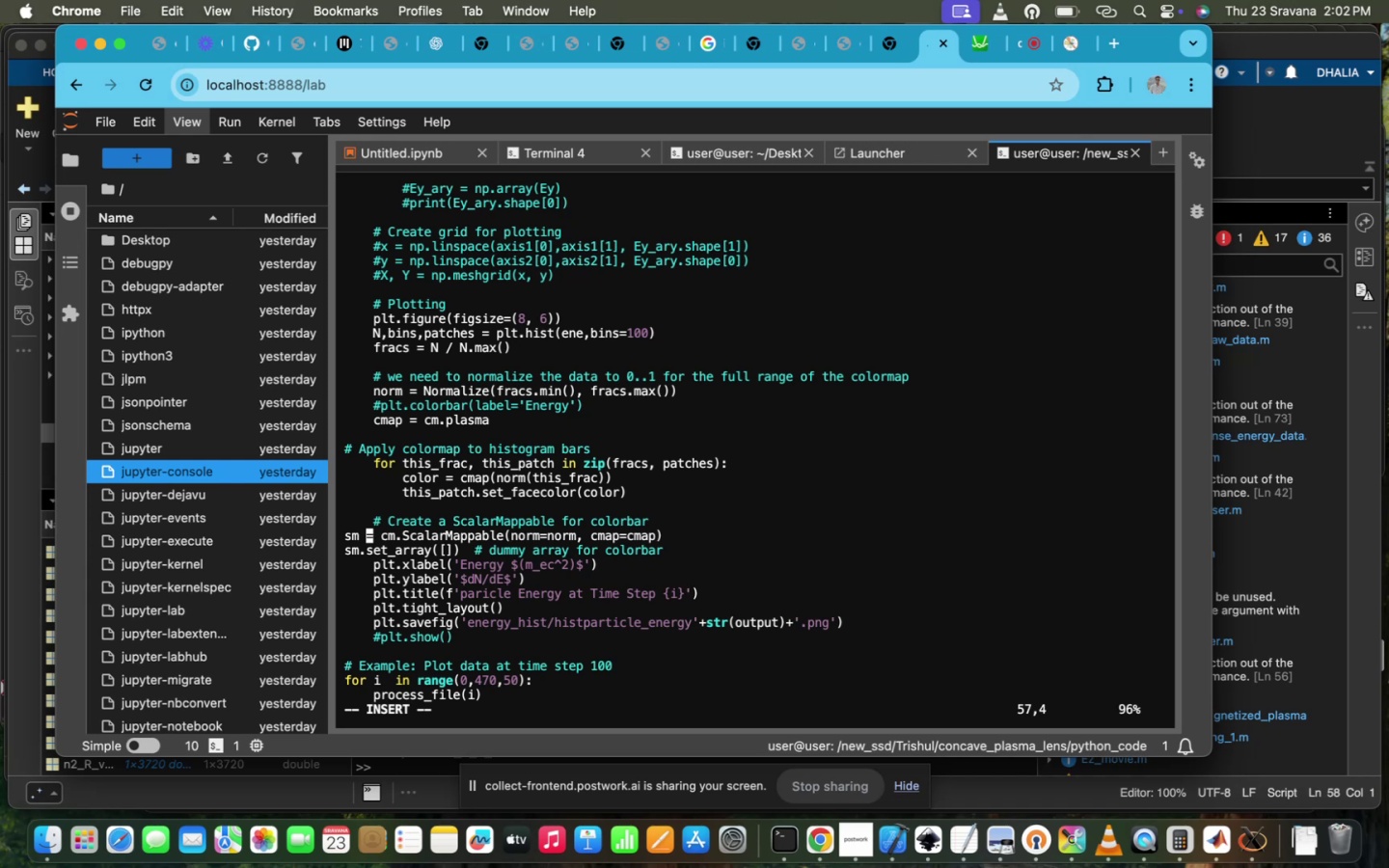 
key(ArrowLeft)
 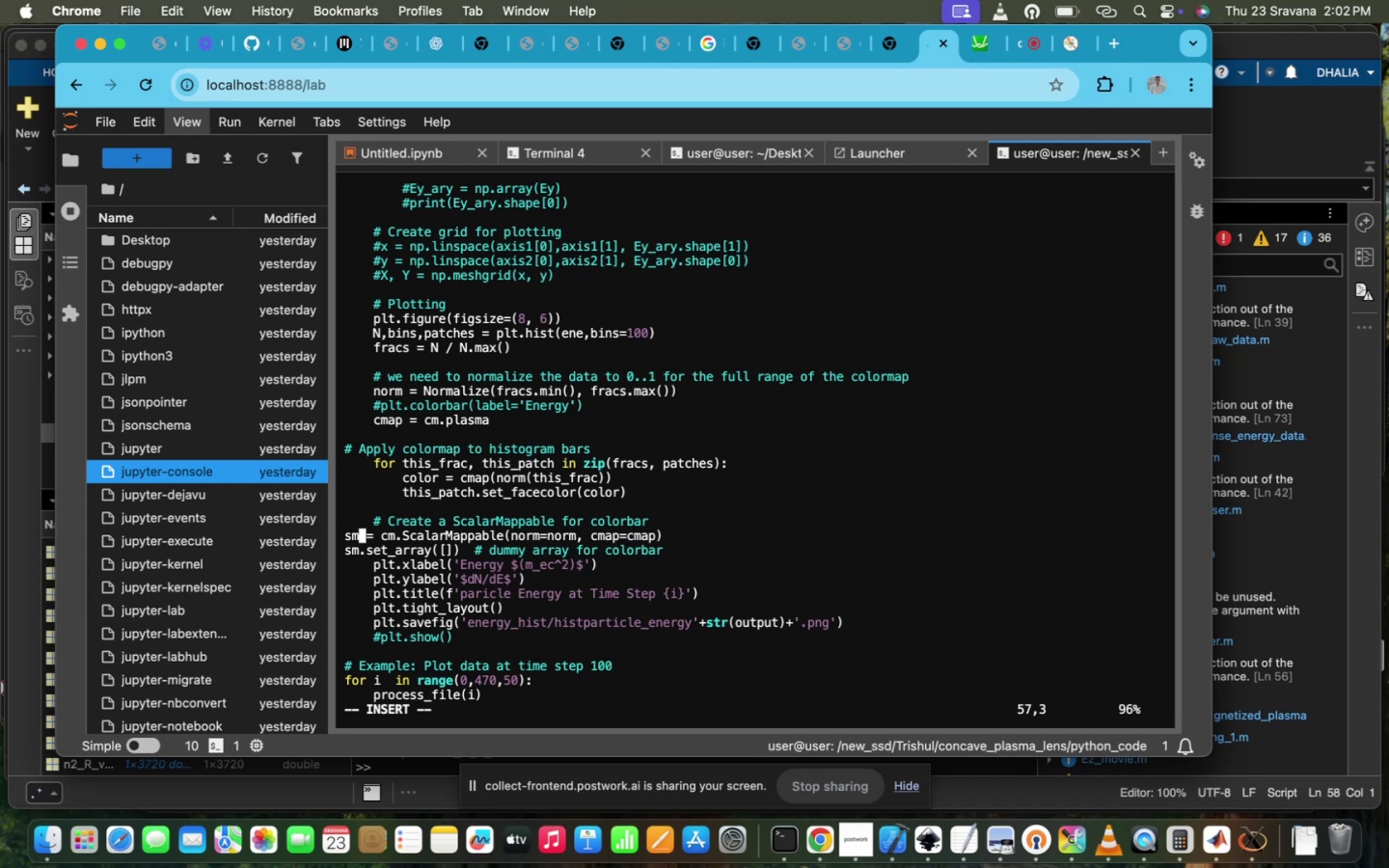 
key(ArrowLeft)
 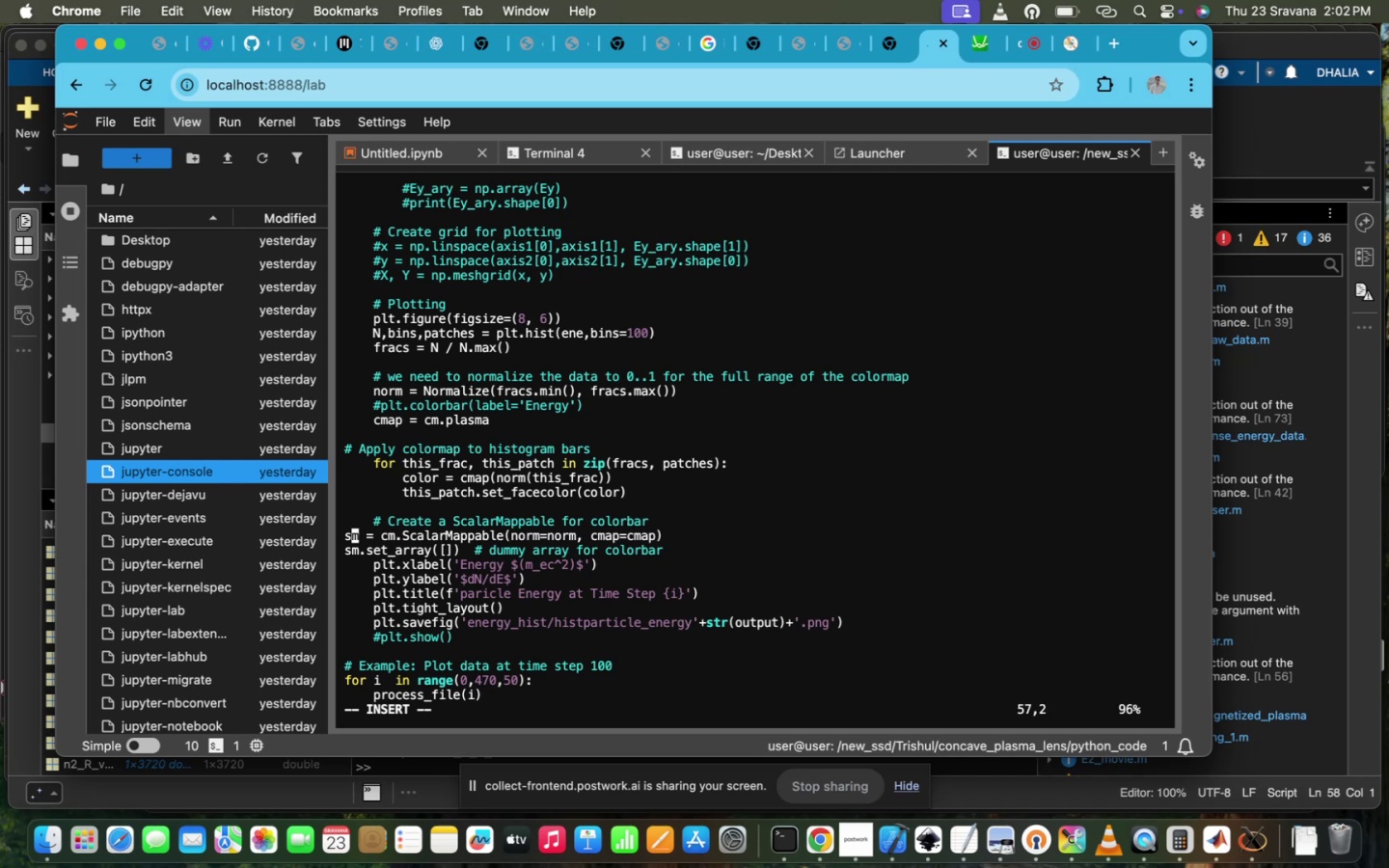 
key(ArrowLeft)
 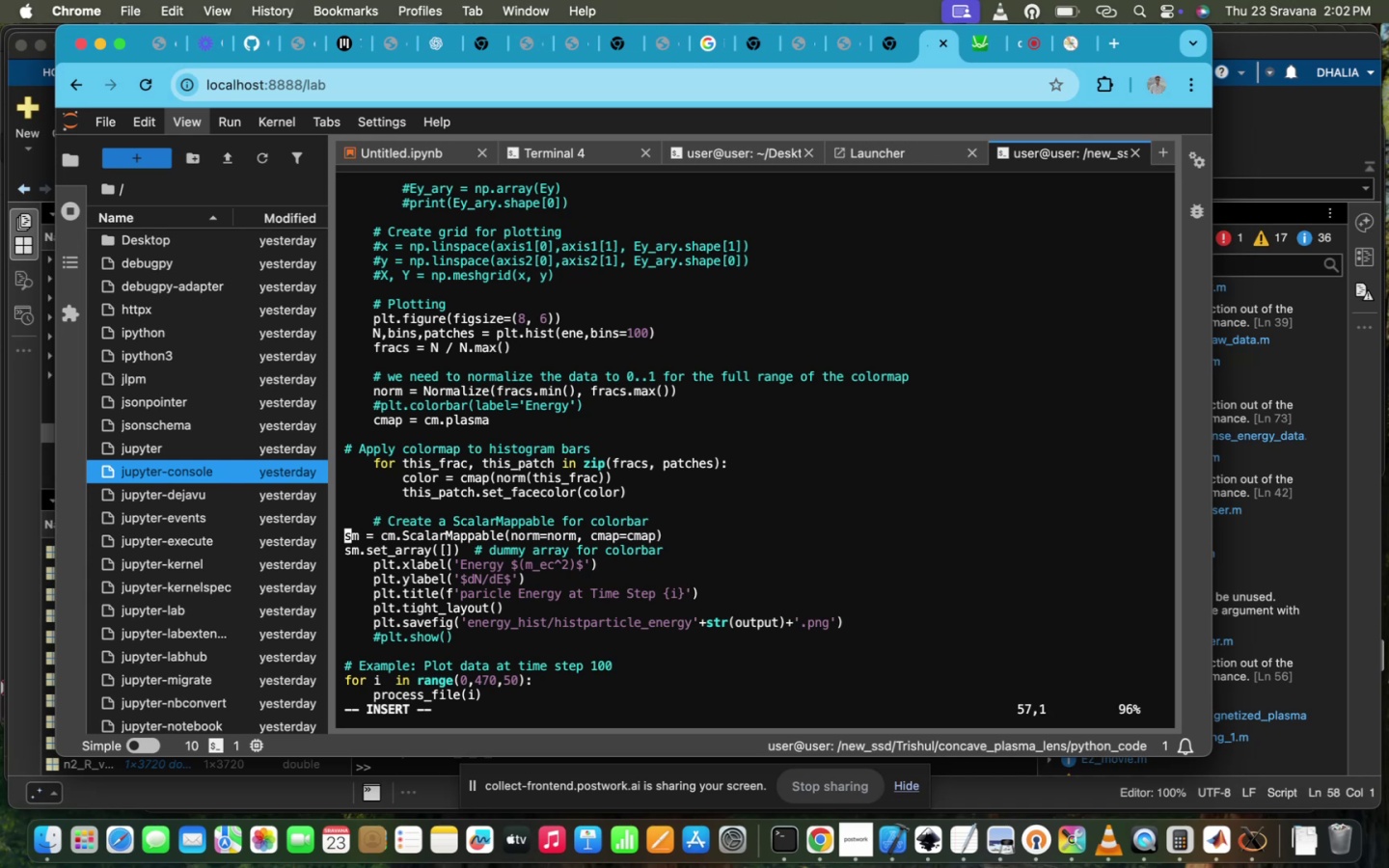 
key(Tab)
 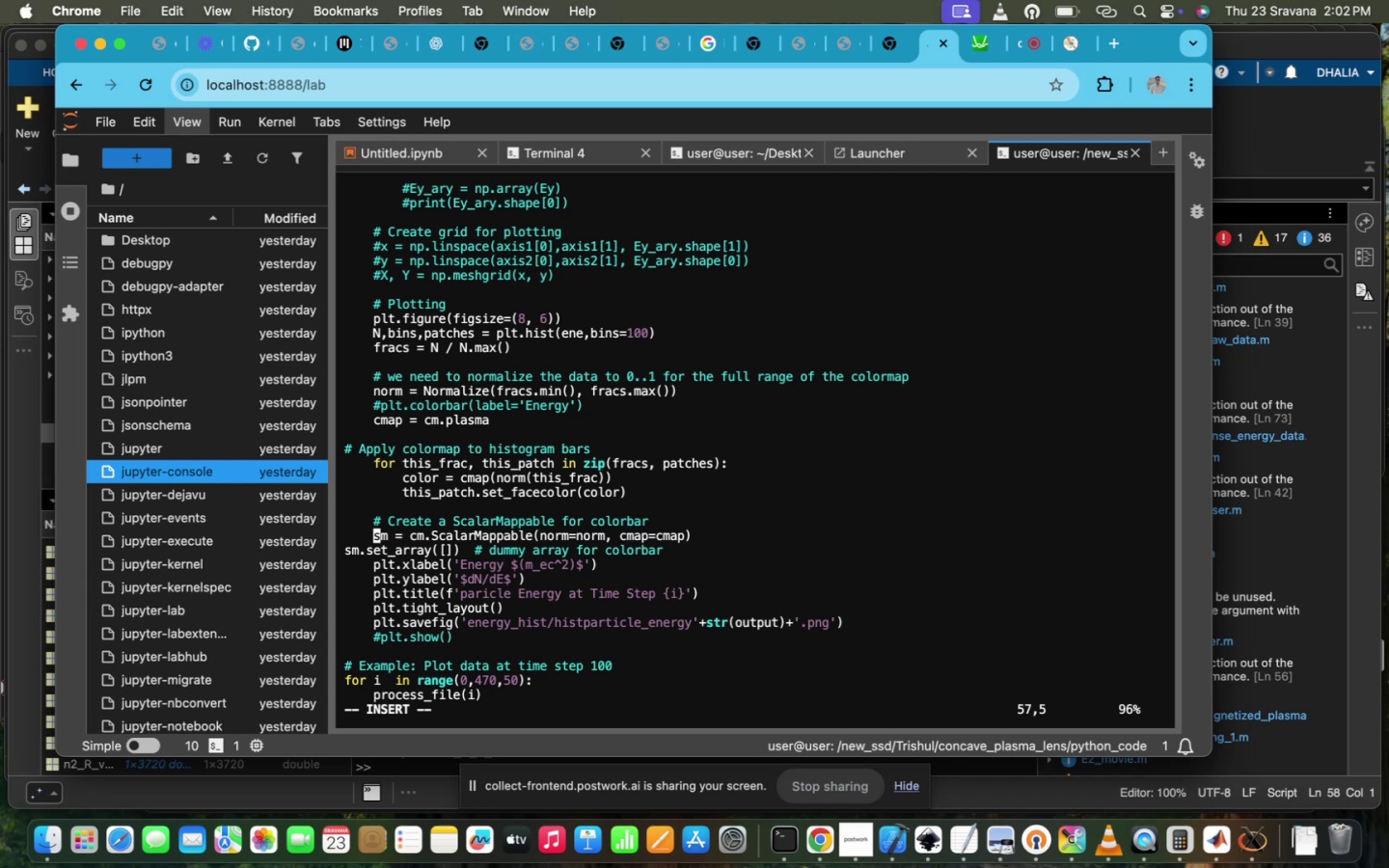 
key(ArrowDown)
 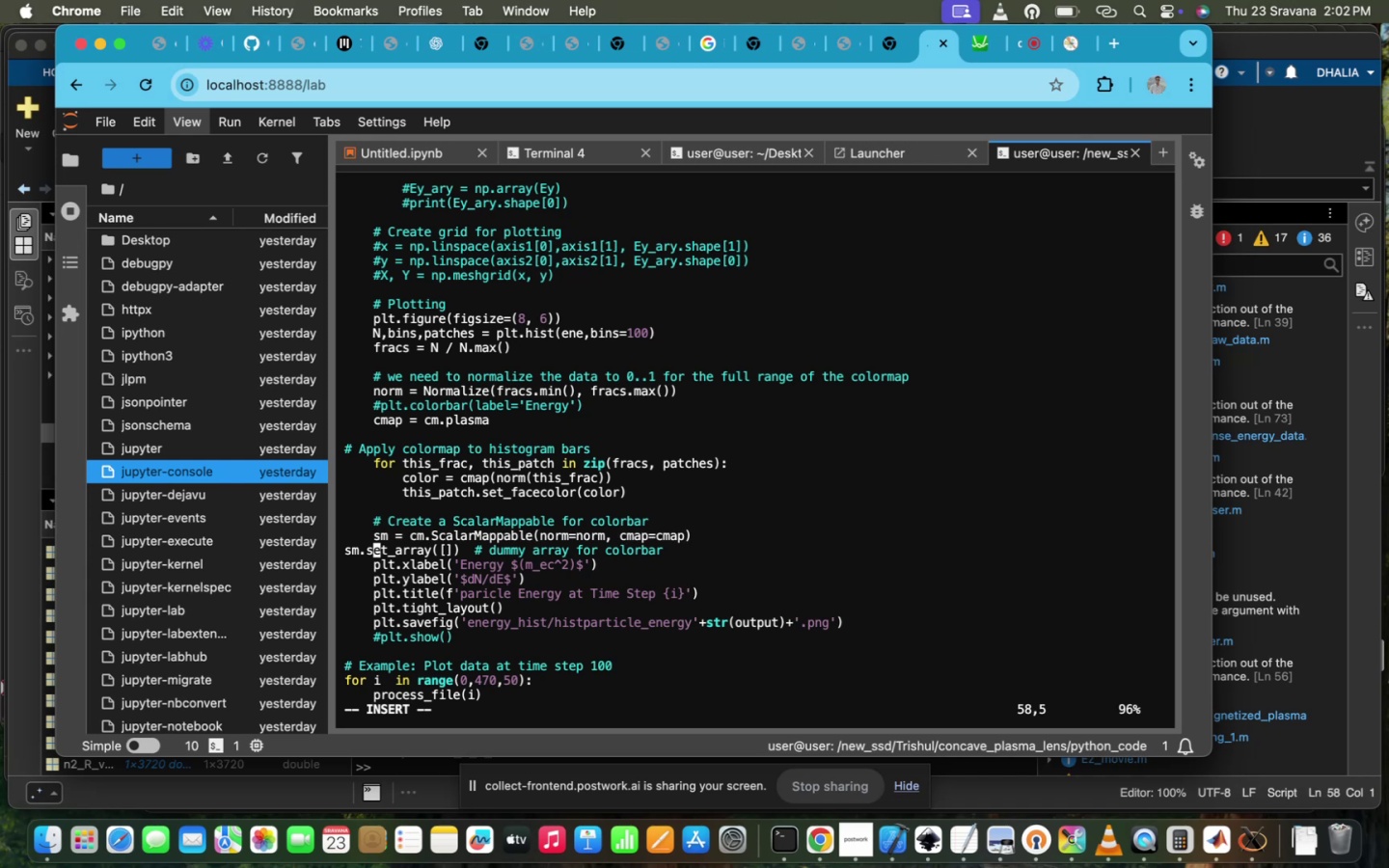 
key(ArrowLeft)
 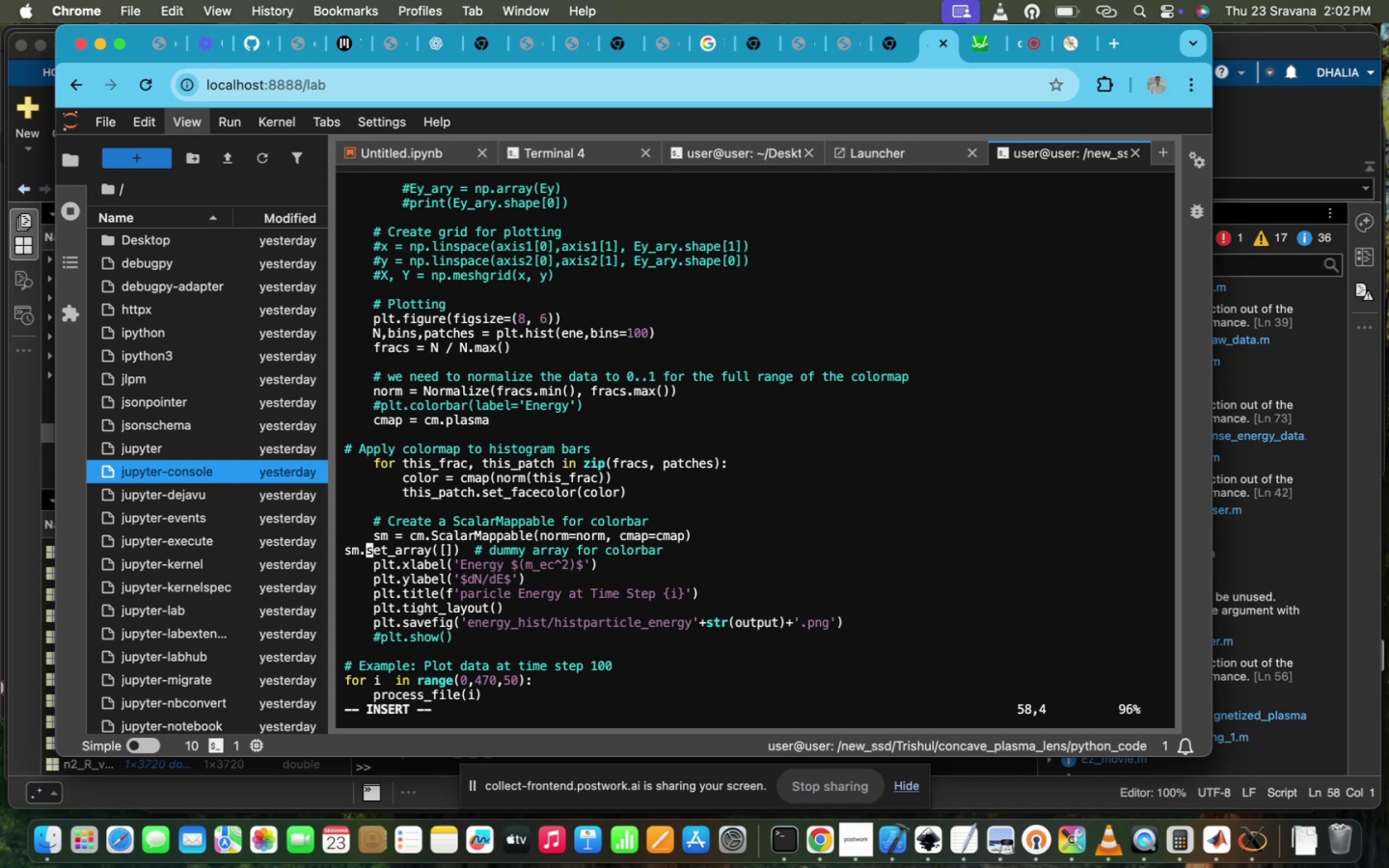 
key(ArrowLeft)
 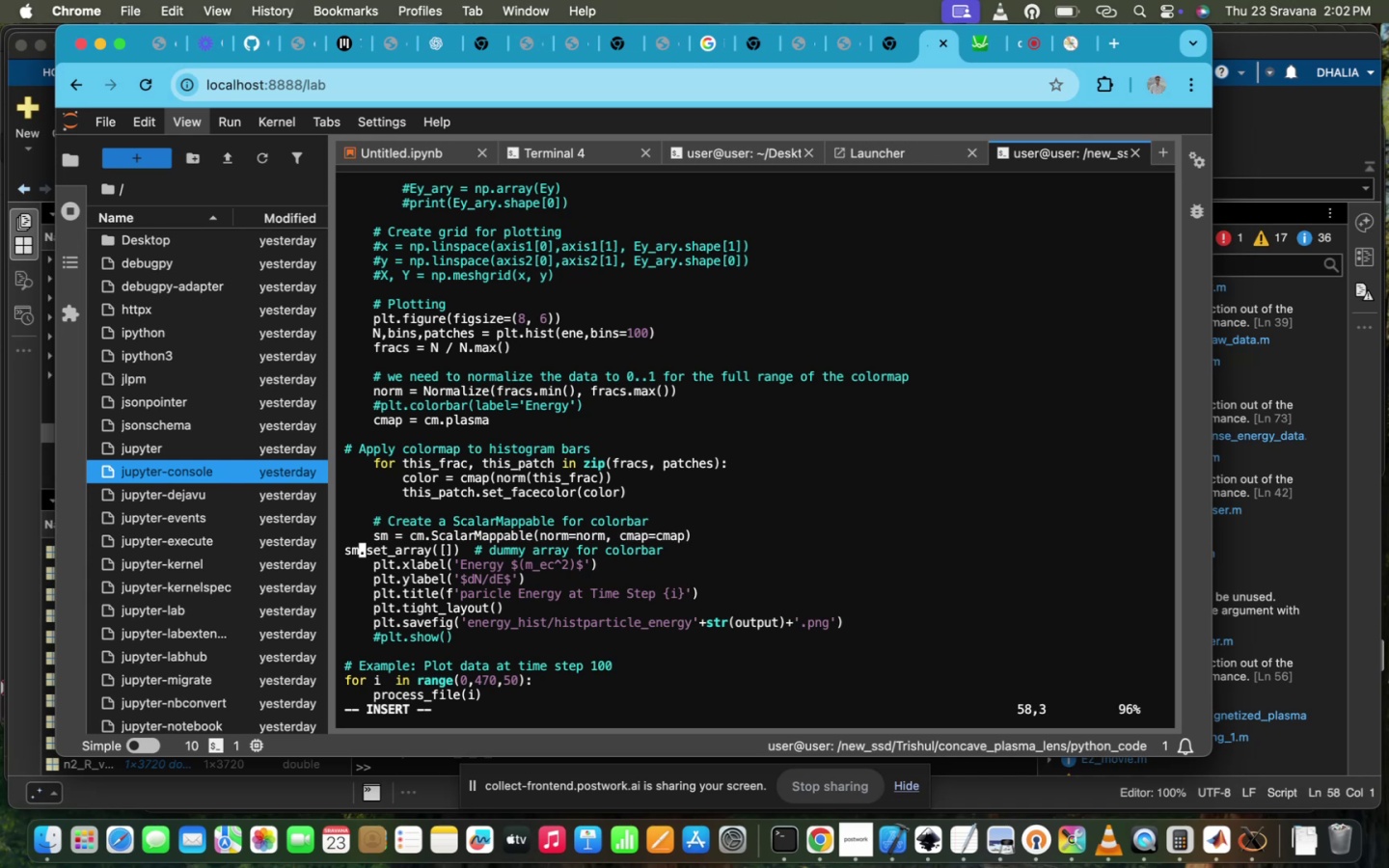 
key(ArrowLeft)
 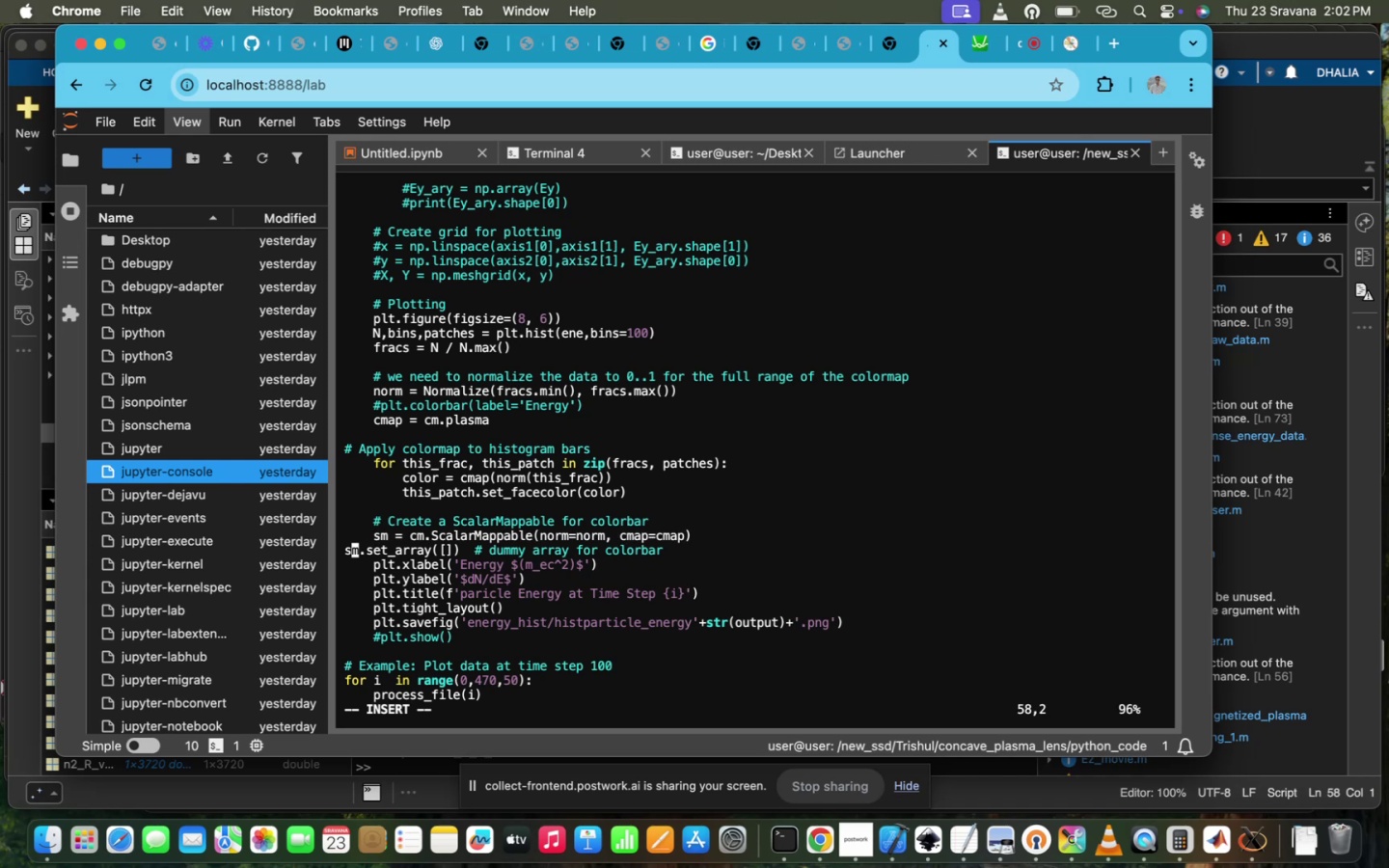 
key(ArrowLeft)
 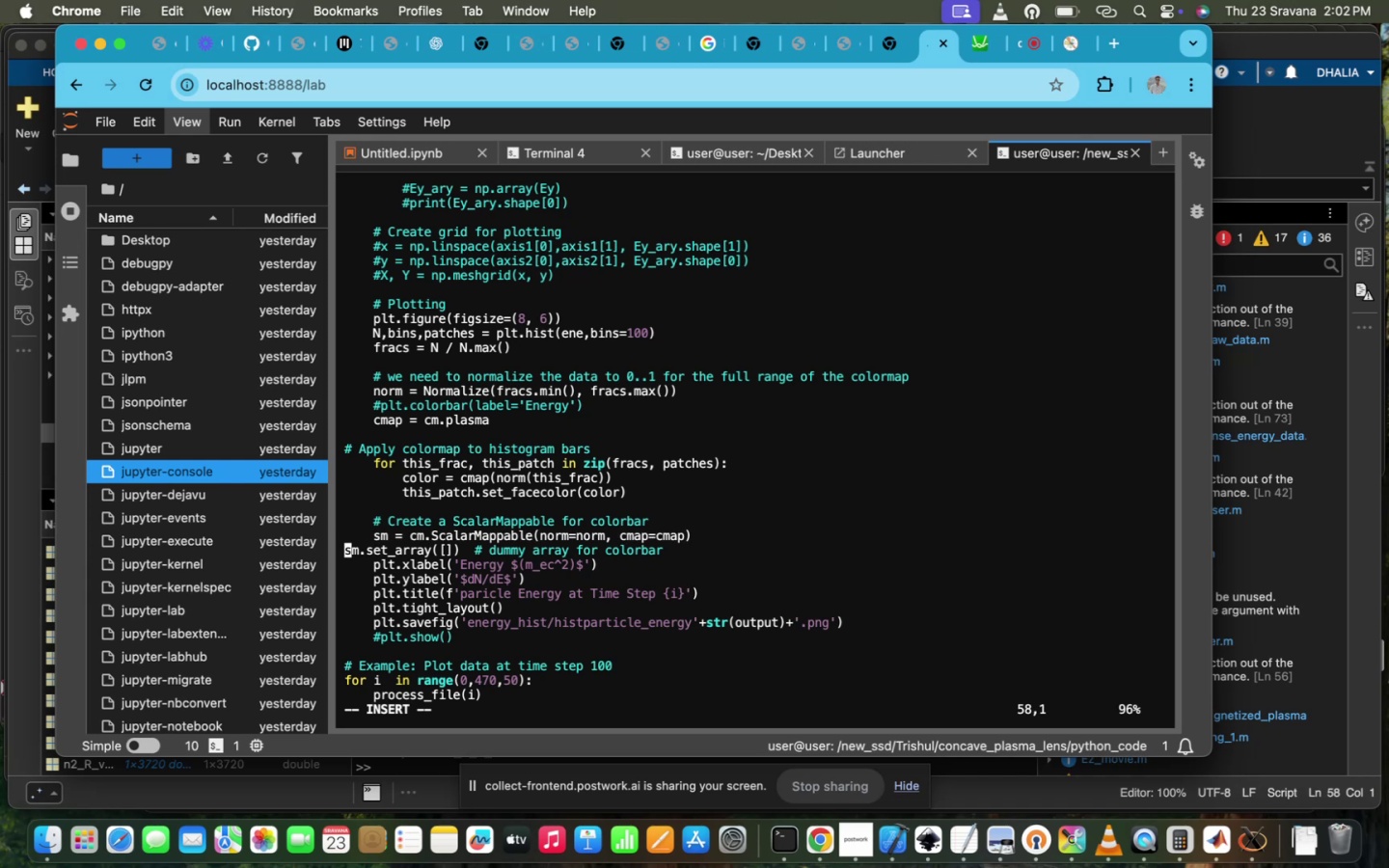 
key(Tab)
 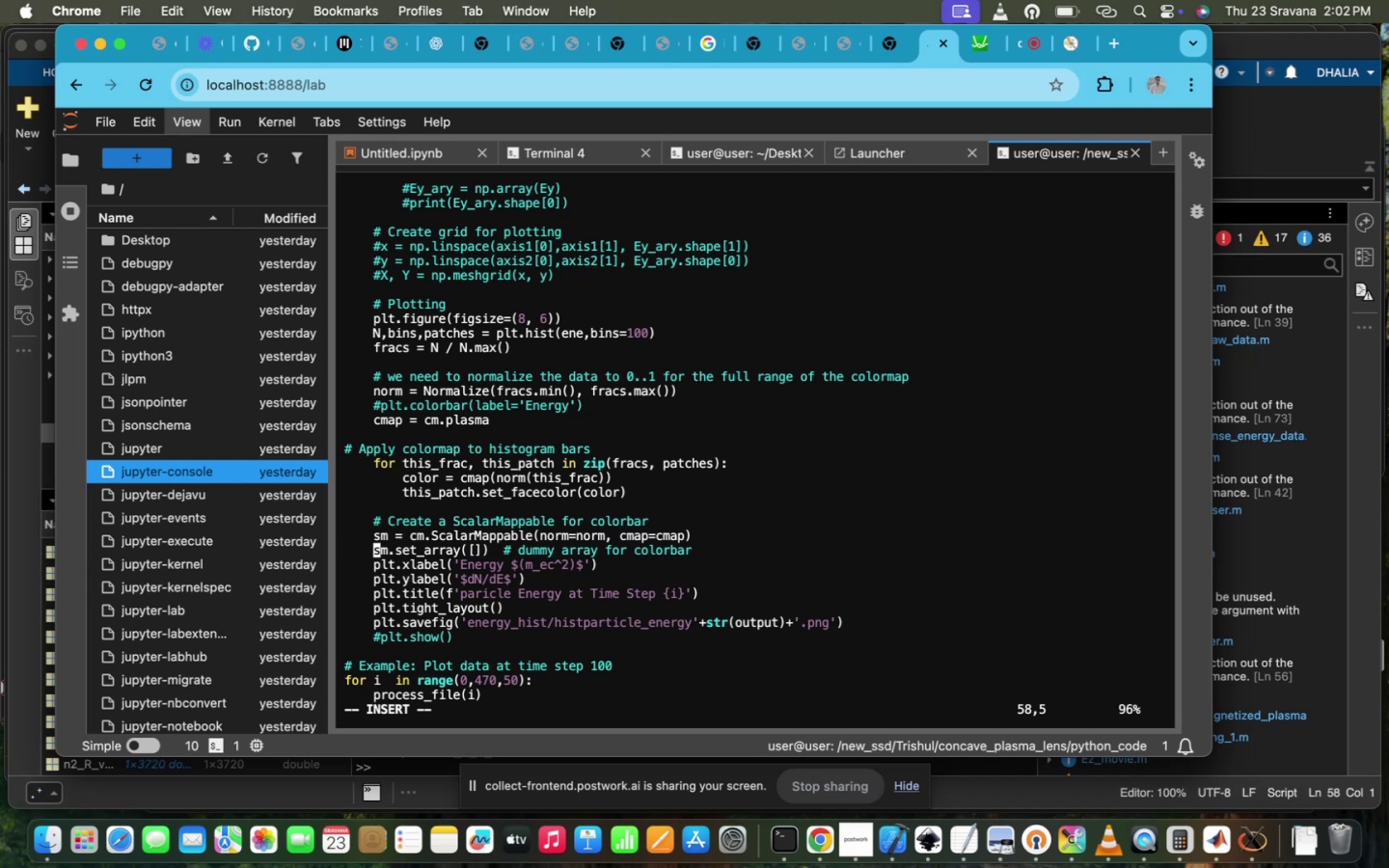 
key(ArrowUp)
 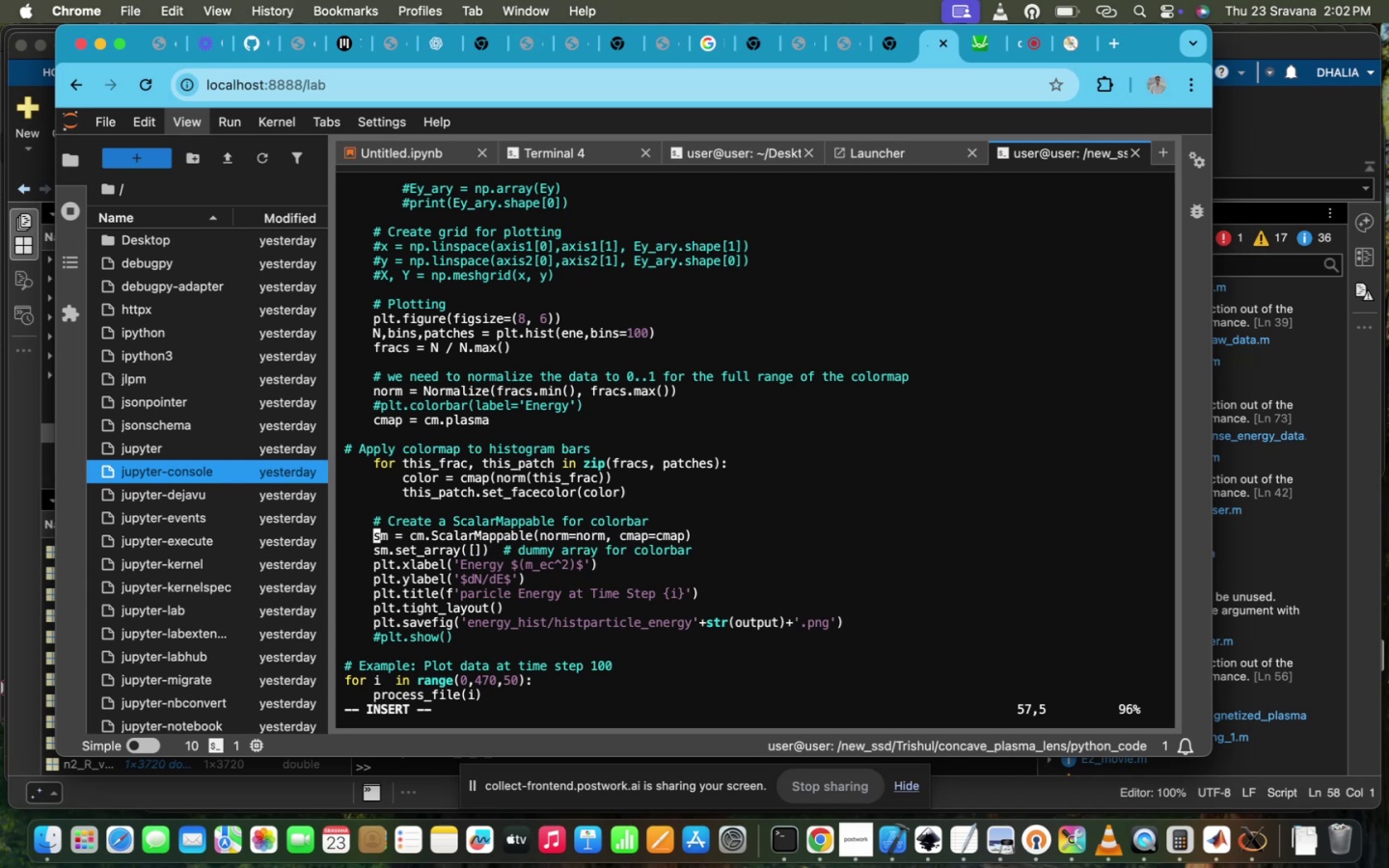 
key(ArrowUp)
 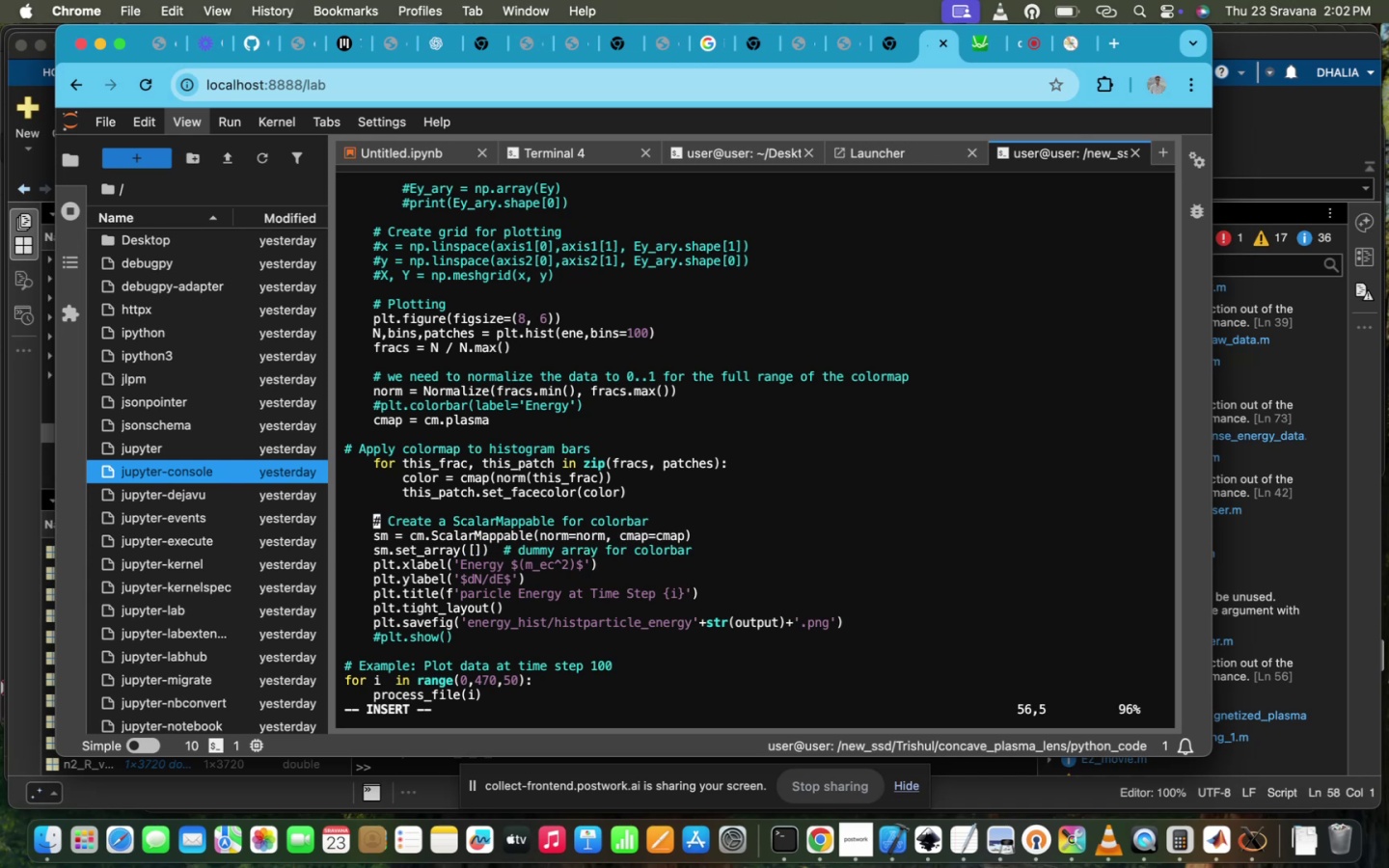 
key(ArrowUp)
 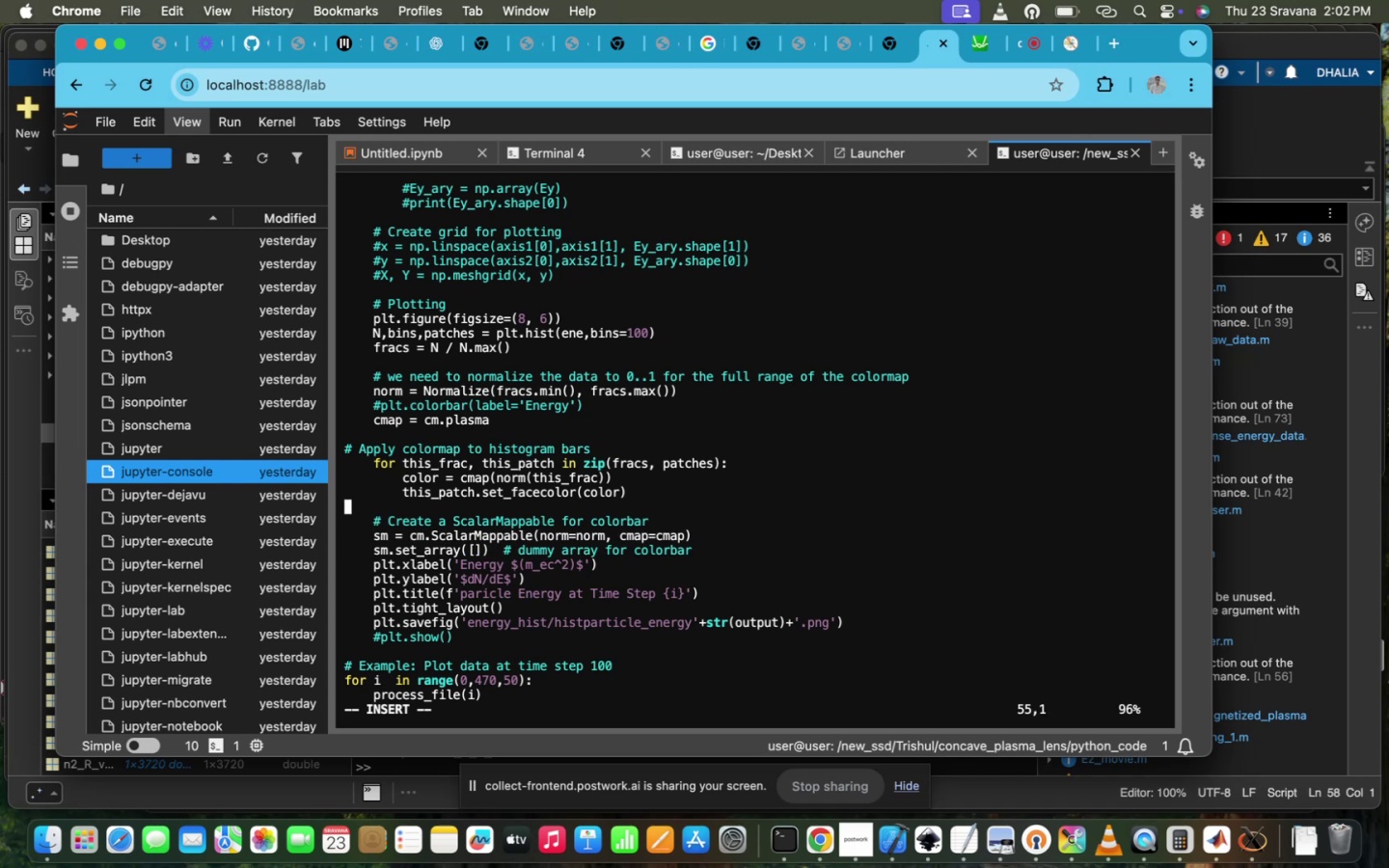 
key(ArrowUp)
 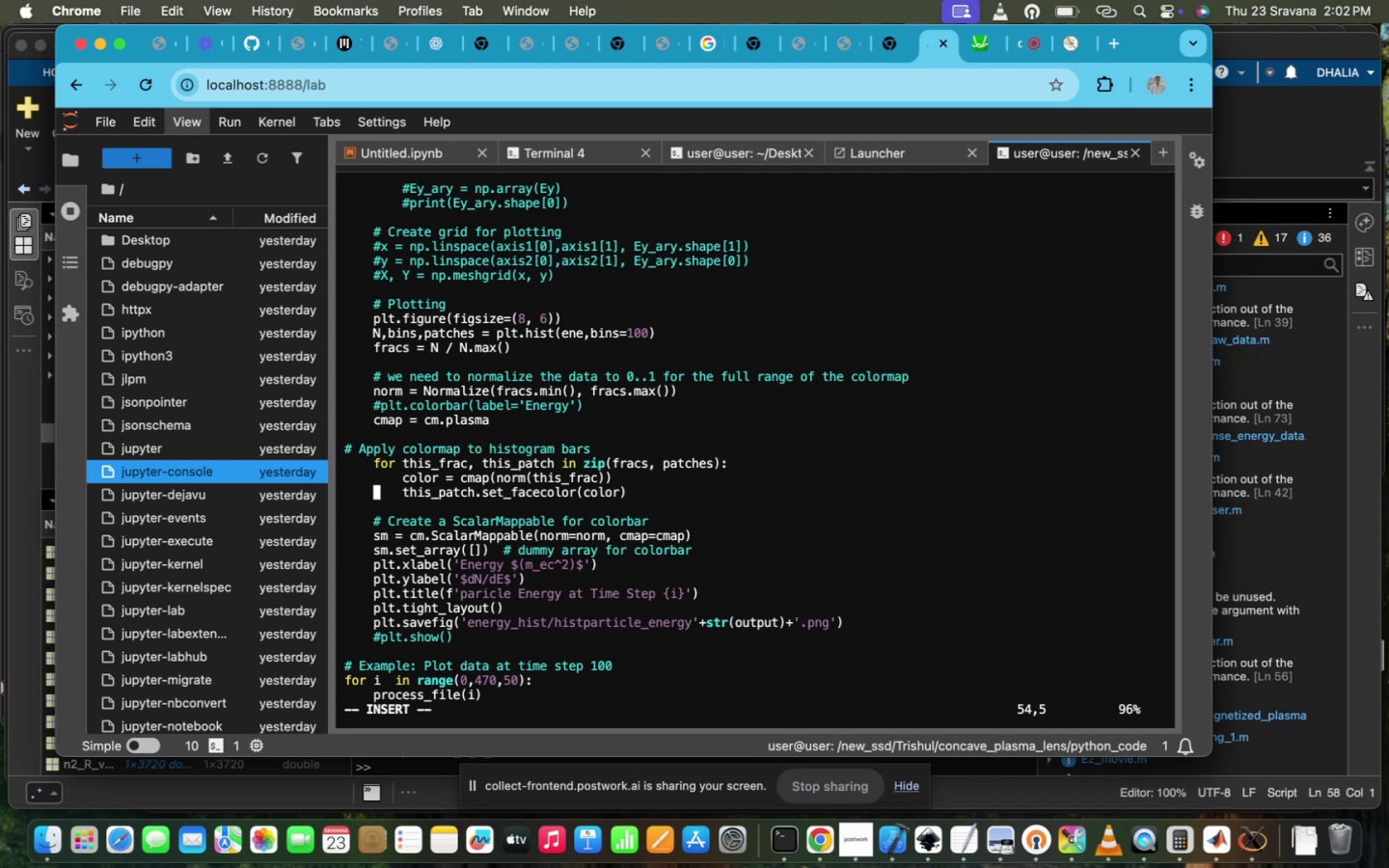 
key(ArrowUp)
 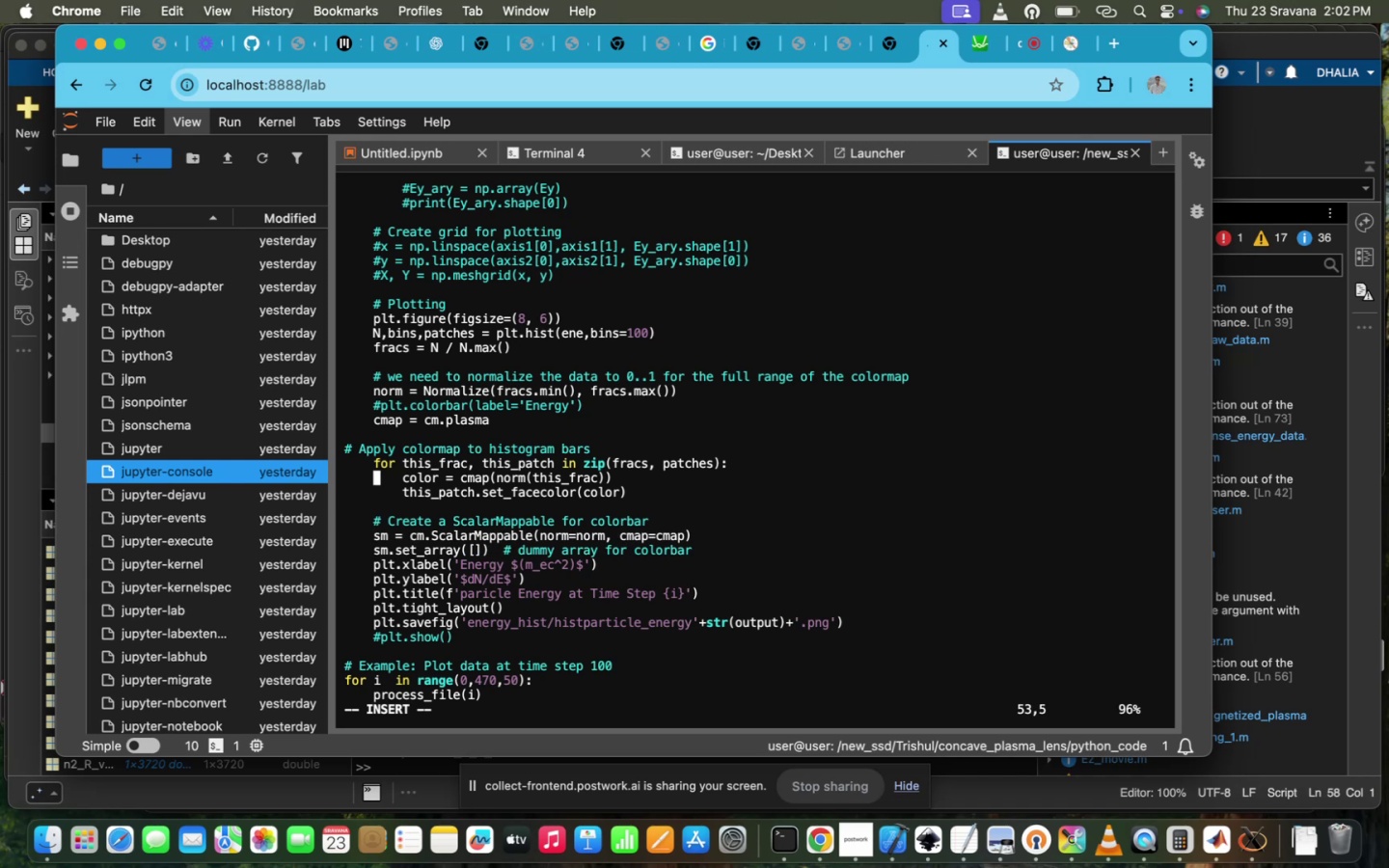 
key(ArrowUp)
 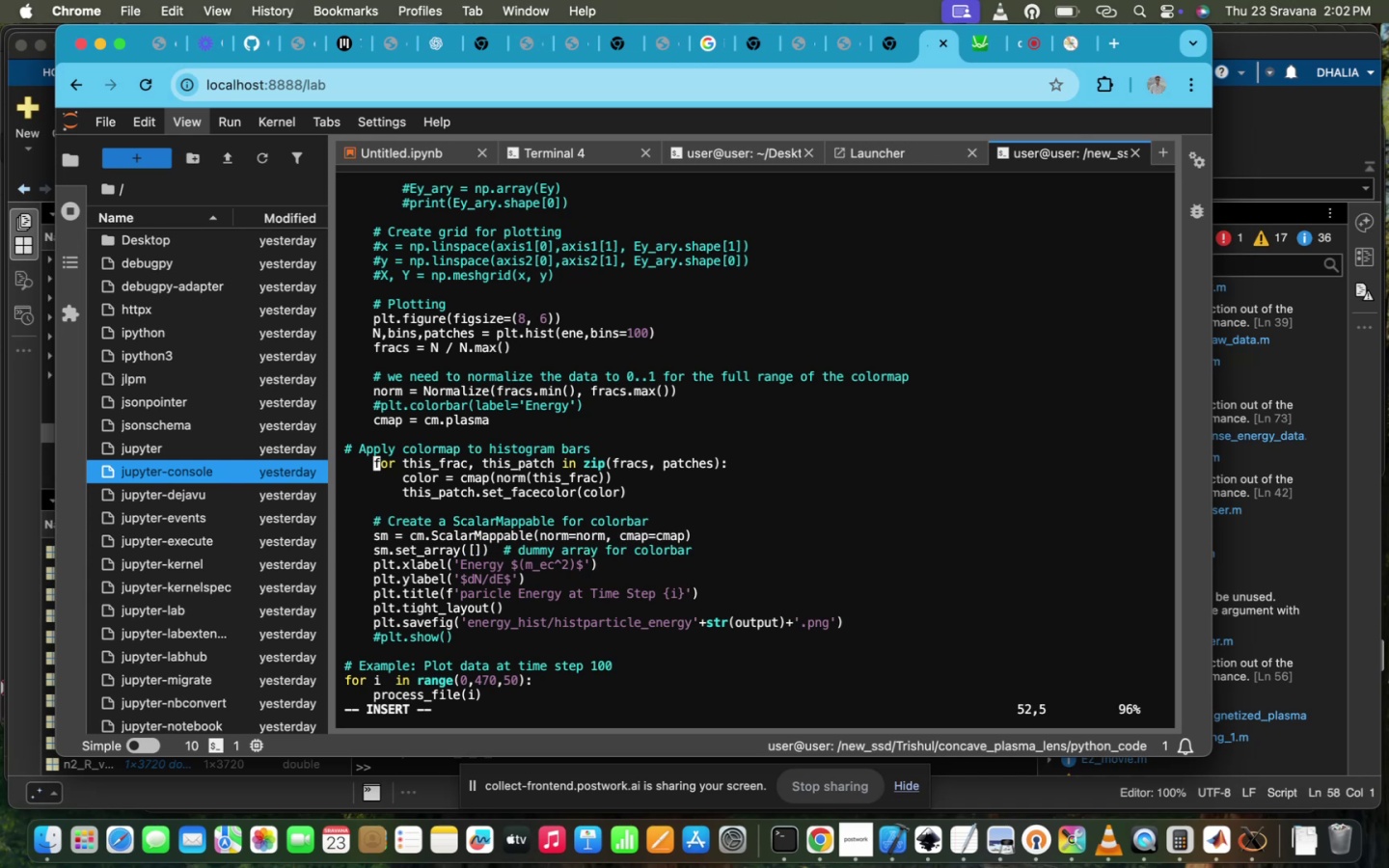 
key(ArrowUp)
 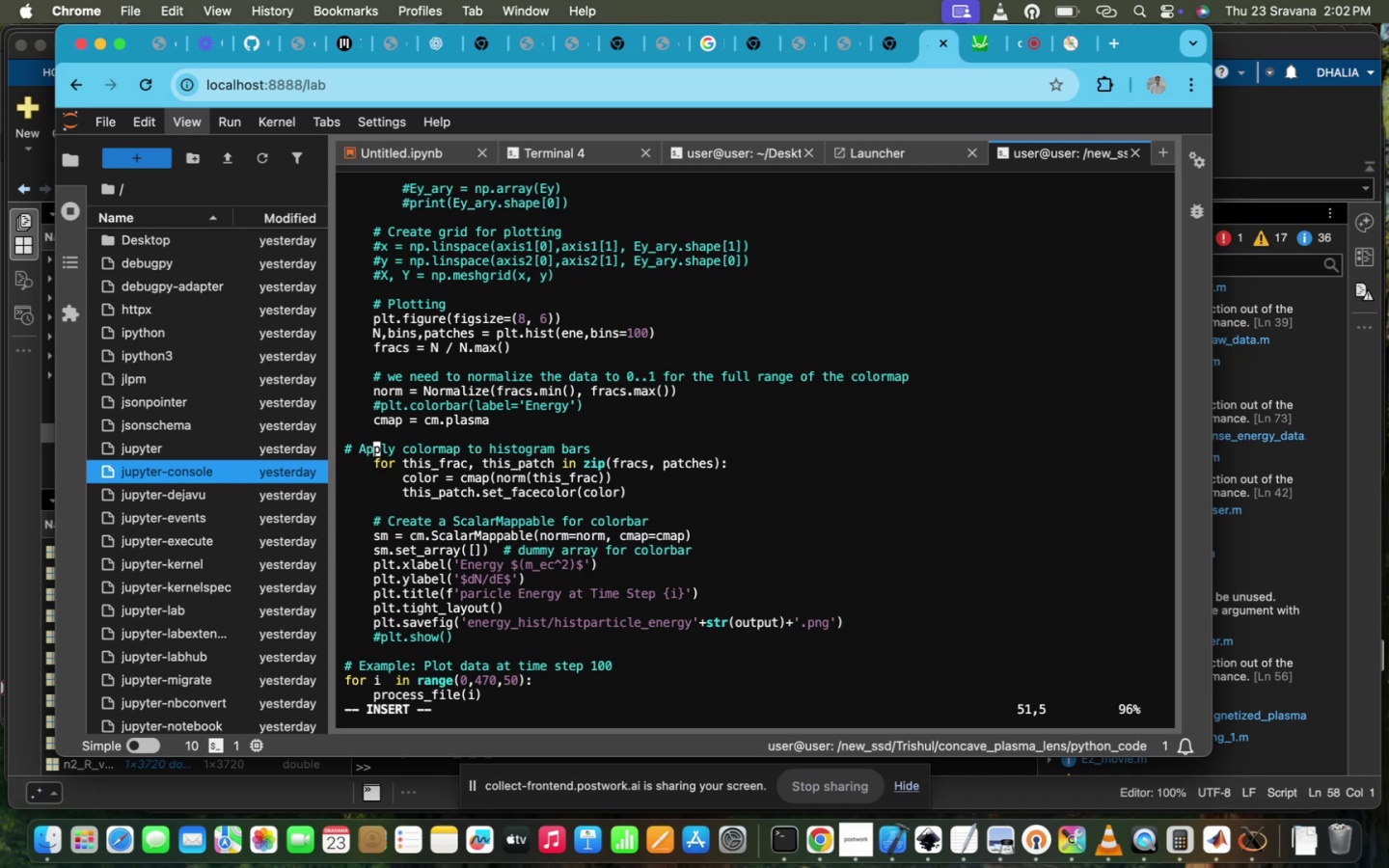 
key(ArrowUp)
 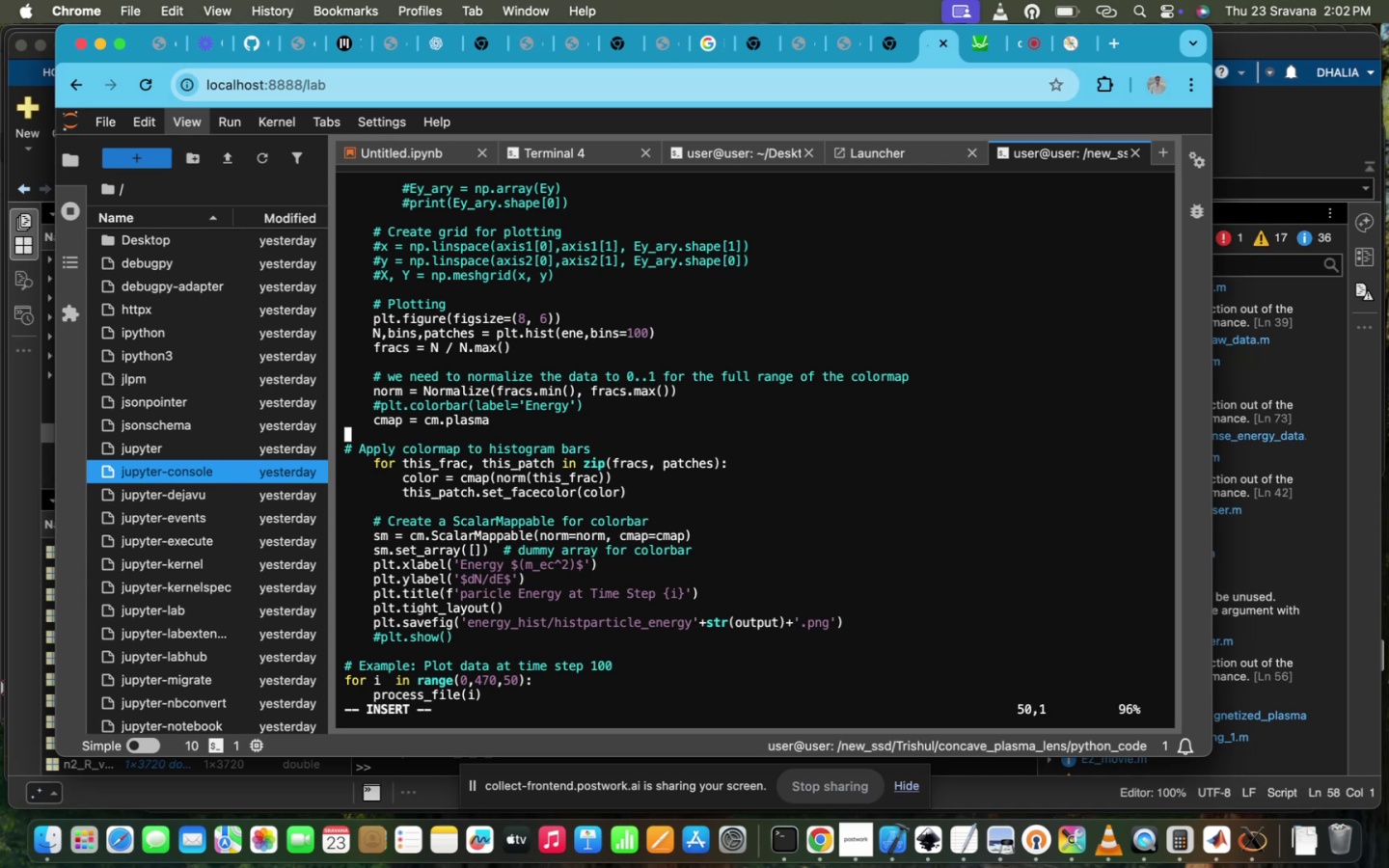 
key(ArrowDown)
 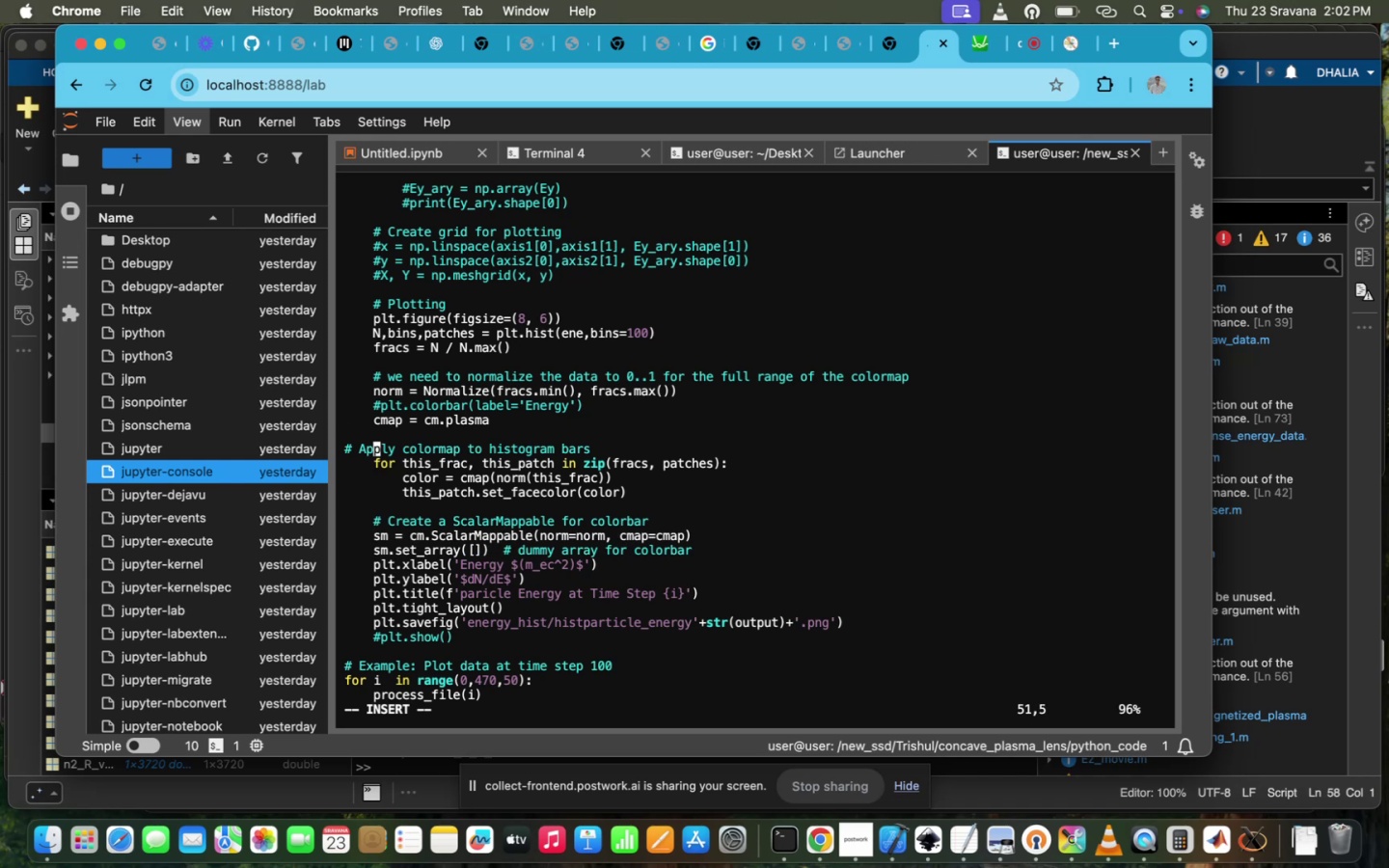 
key(ArrowLeft)
 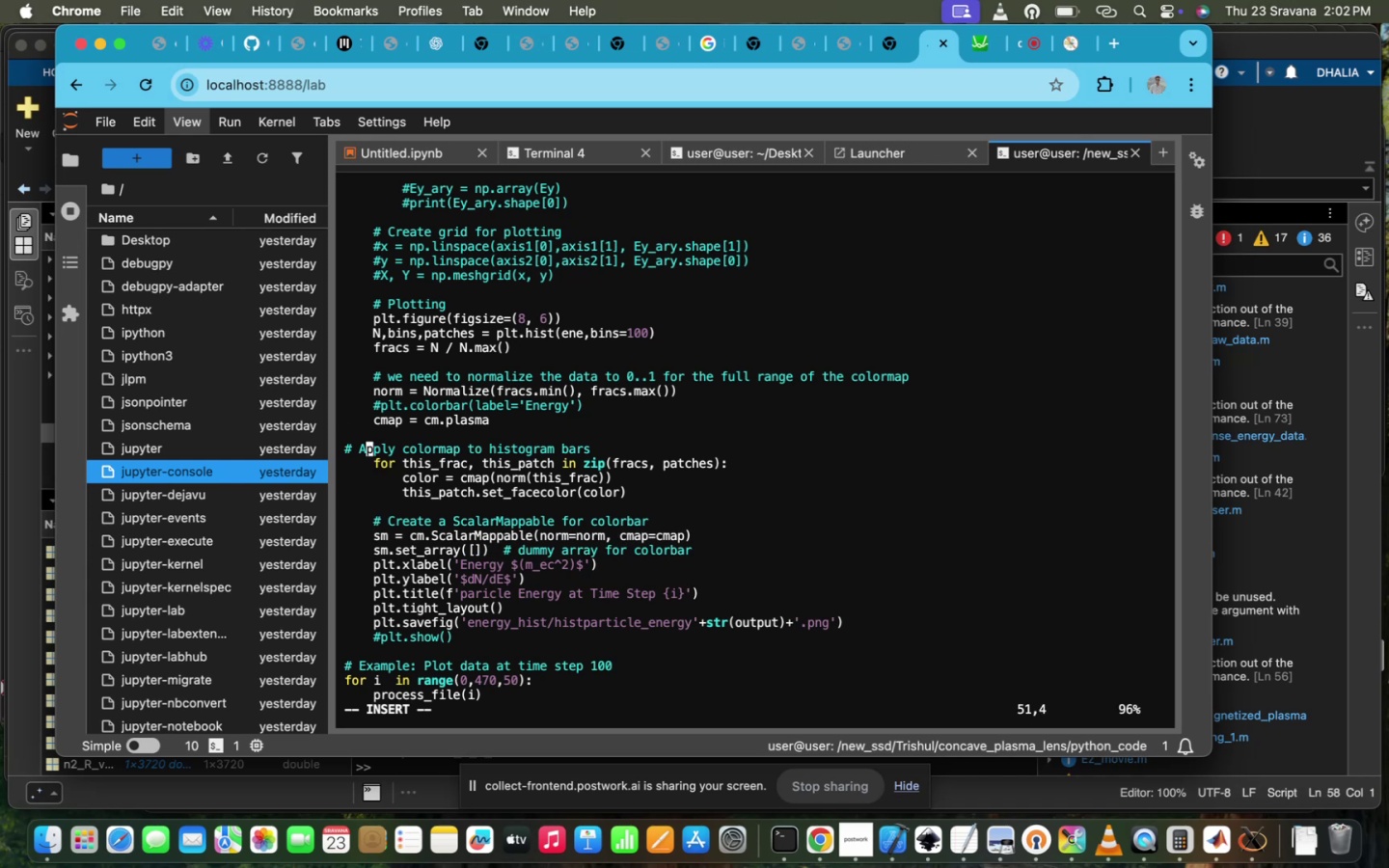 
key(ArrowLeft)
 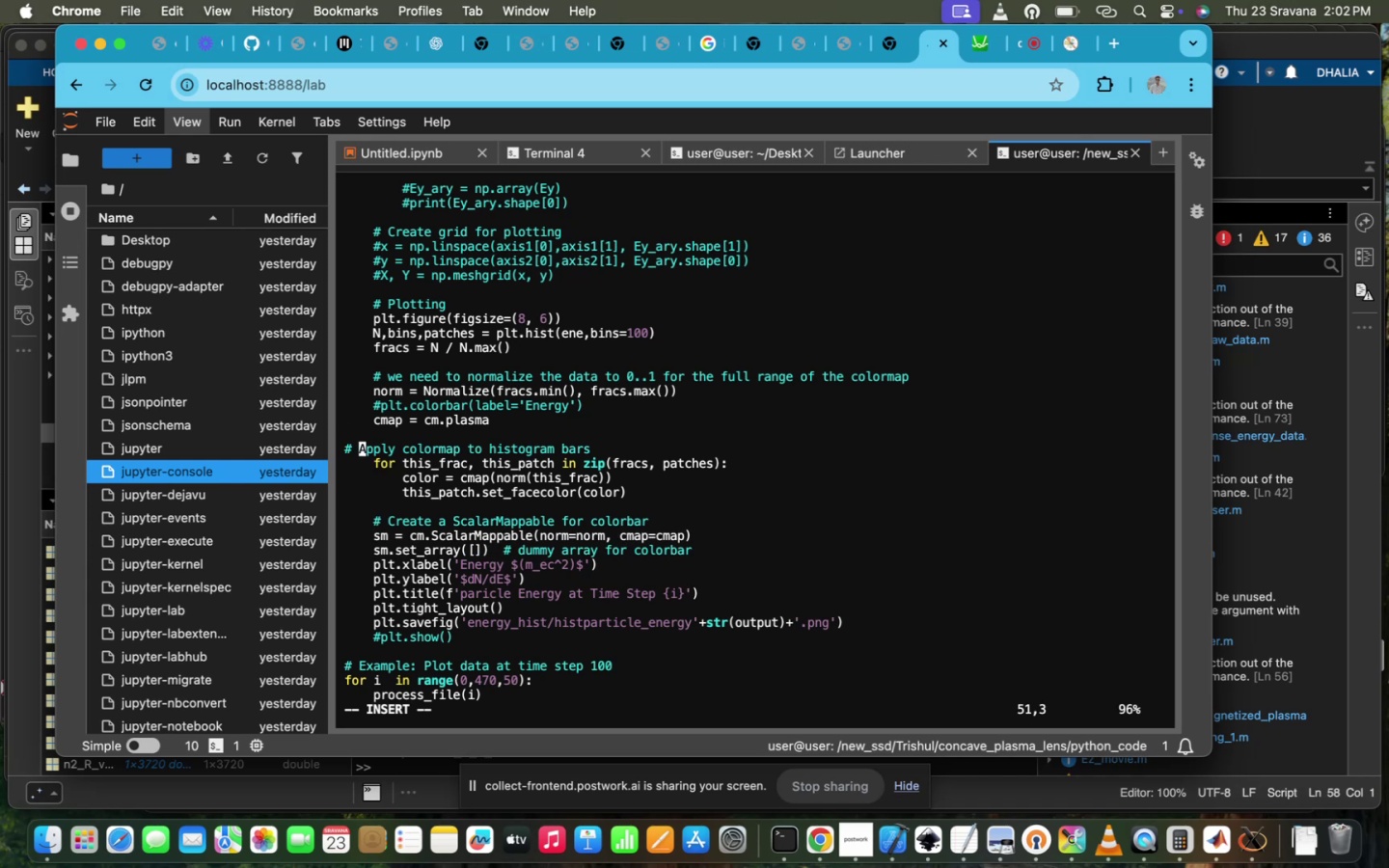 
key(ArrowLeft)
 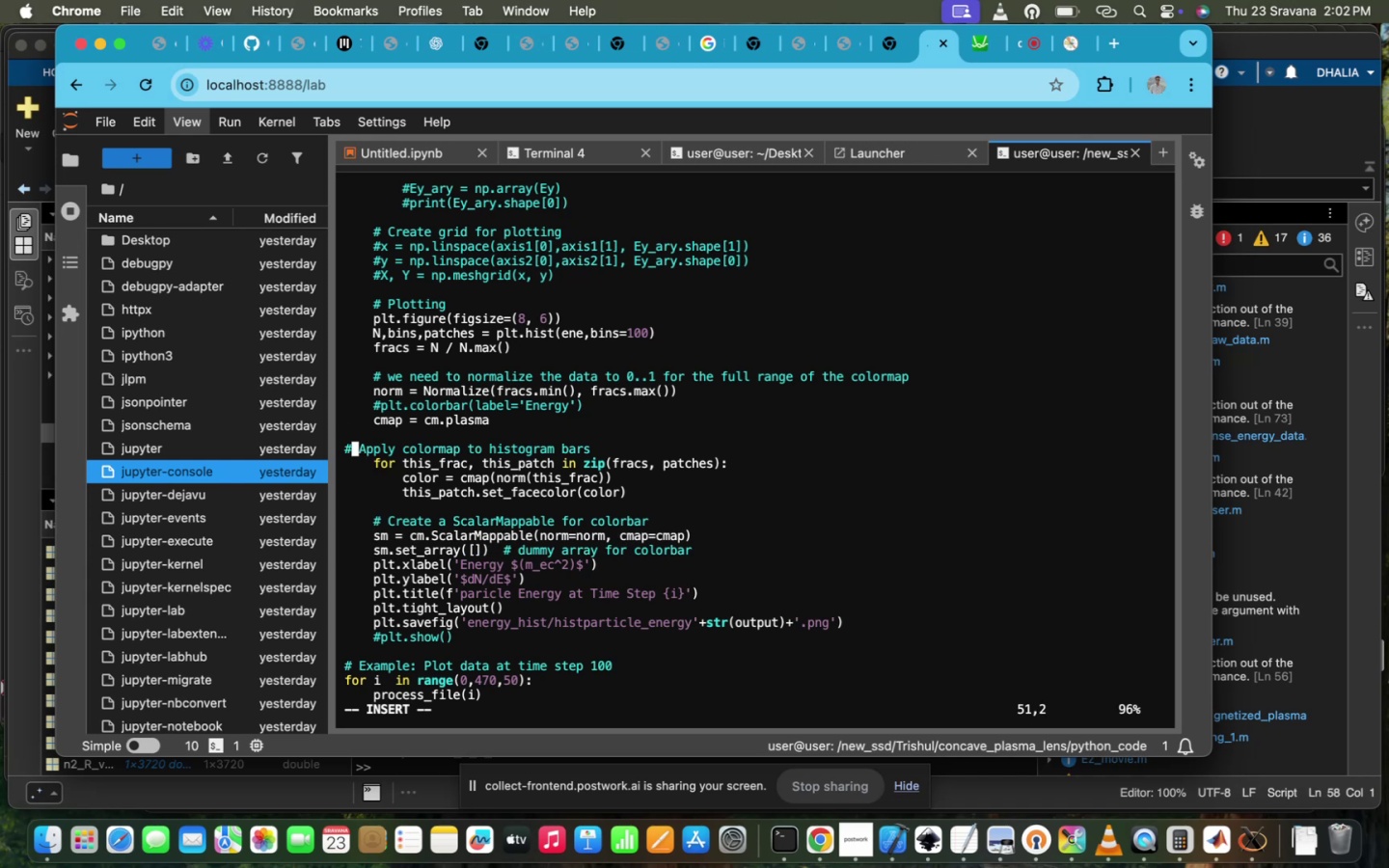 
key(ArrowLeft)
 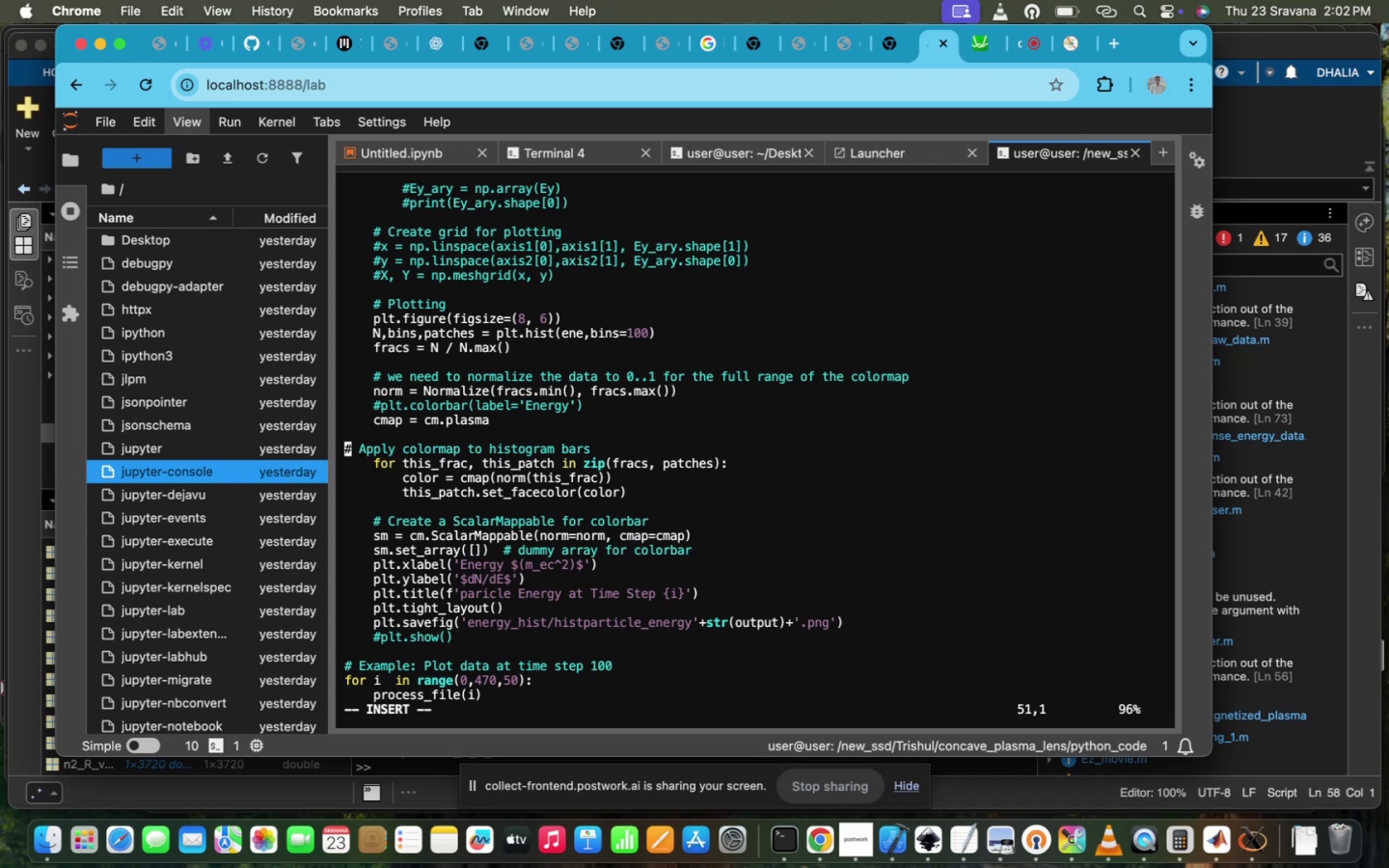 
key(Tab)
 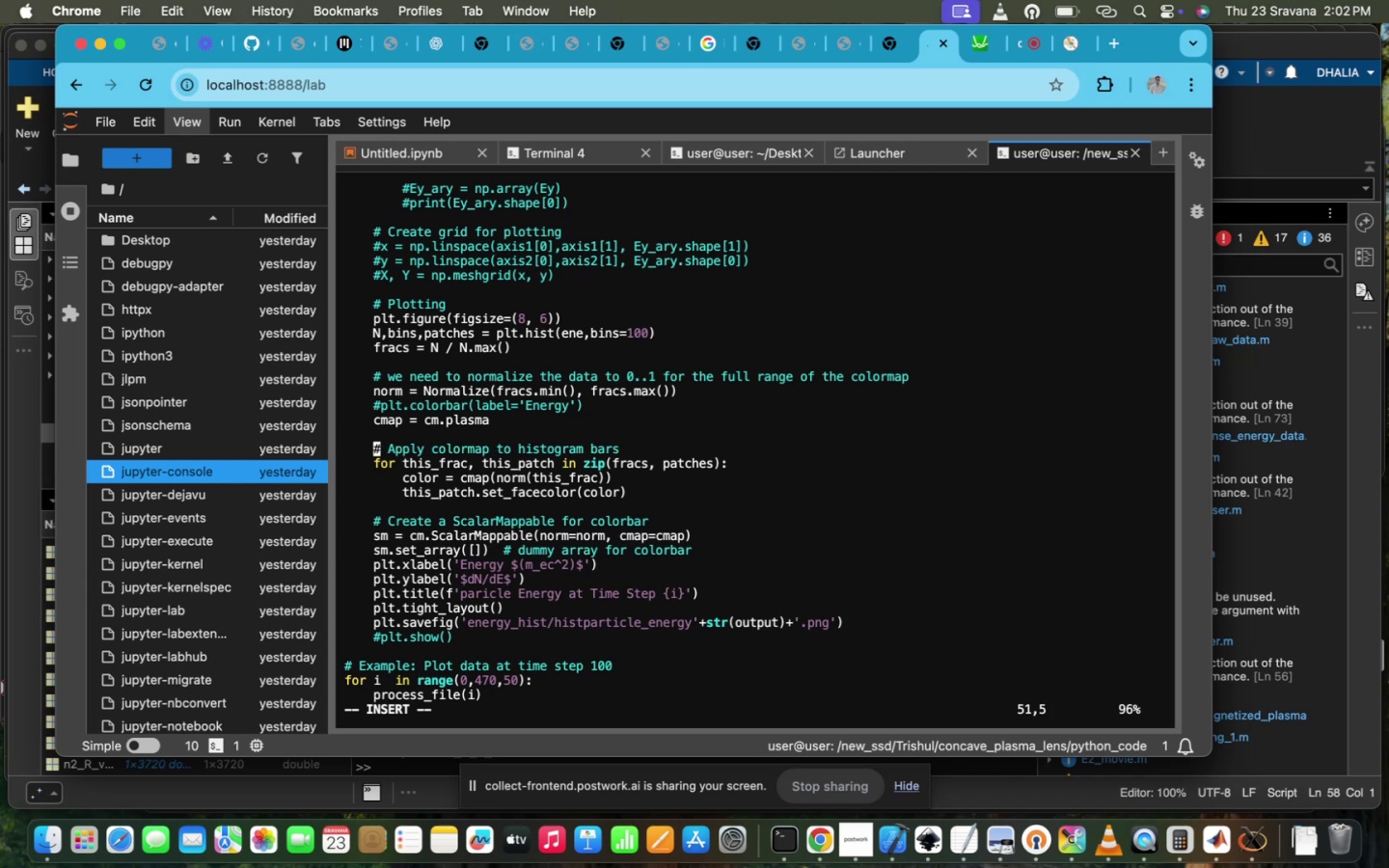 
hold_key(key=ArrowUp, duration=0.89)
 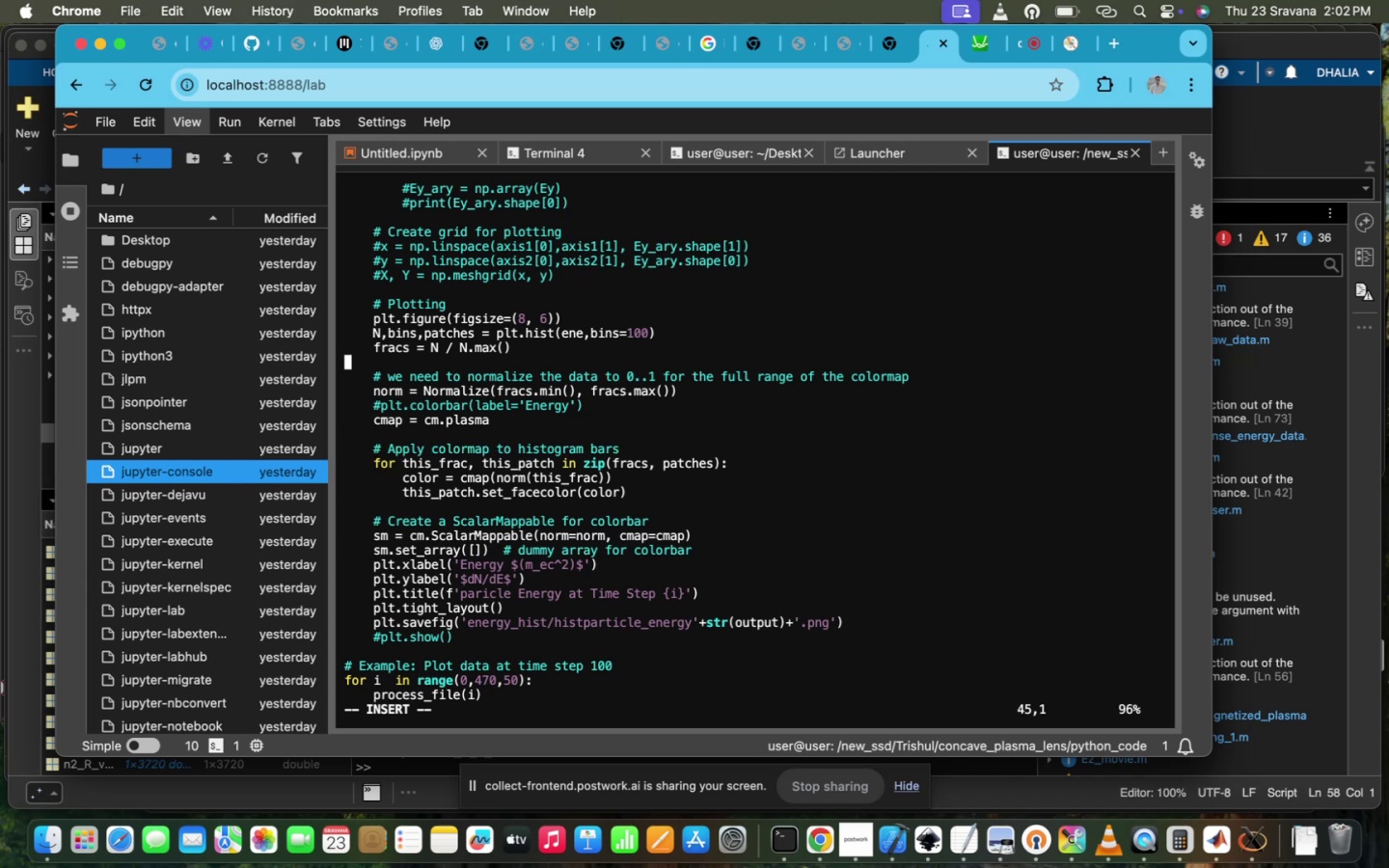 
key(ArrowUp)
 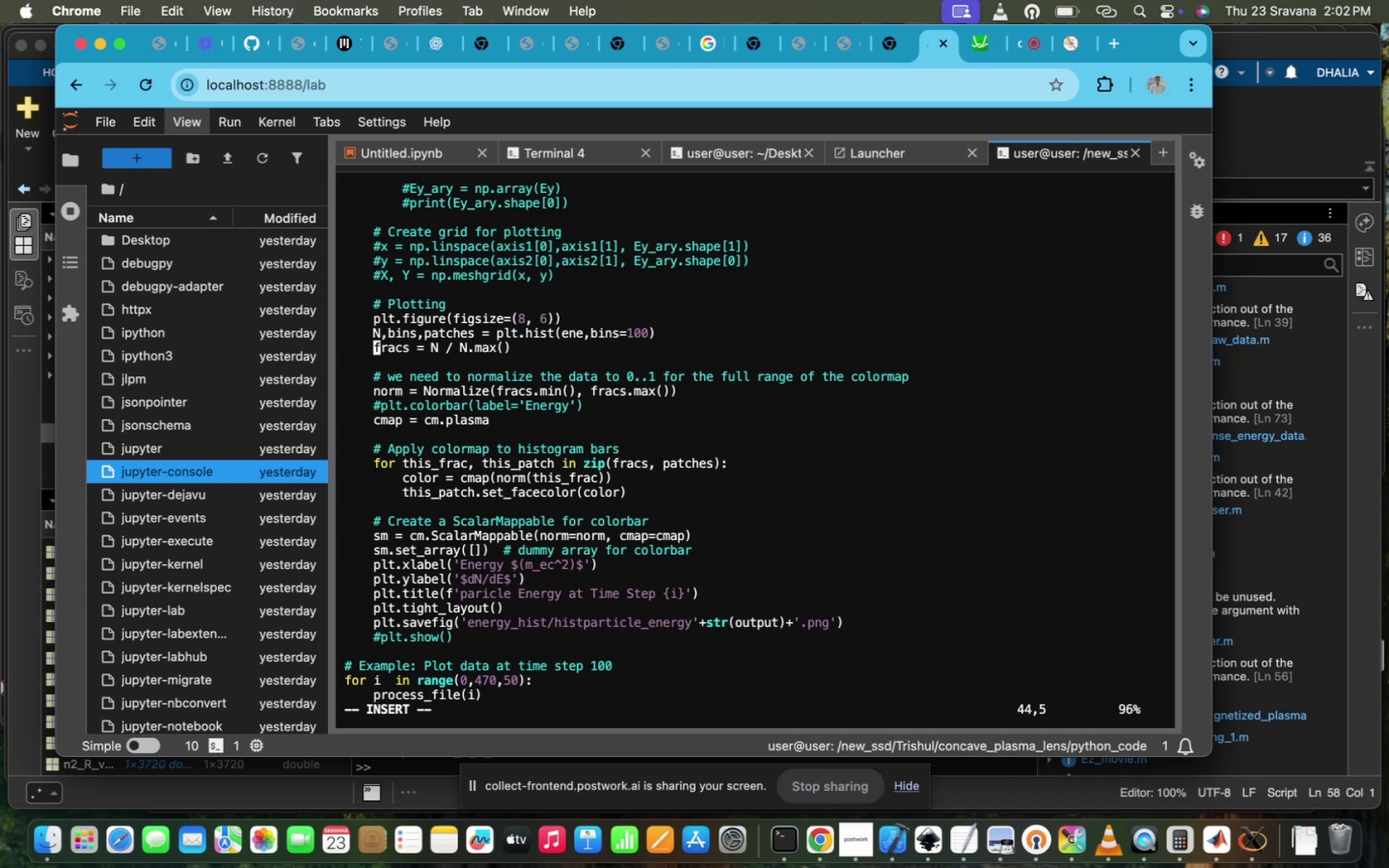 
key(ArrowUp)
 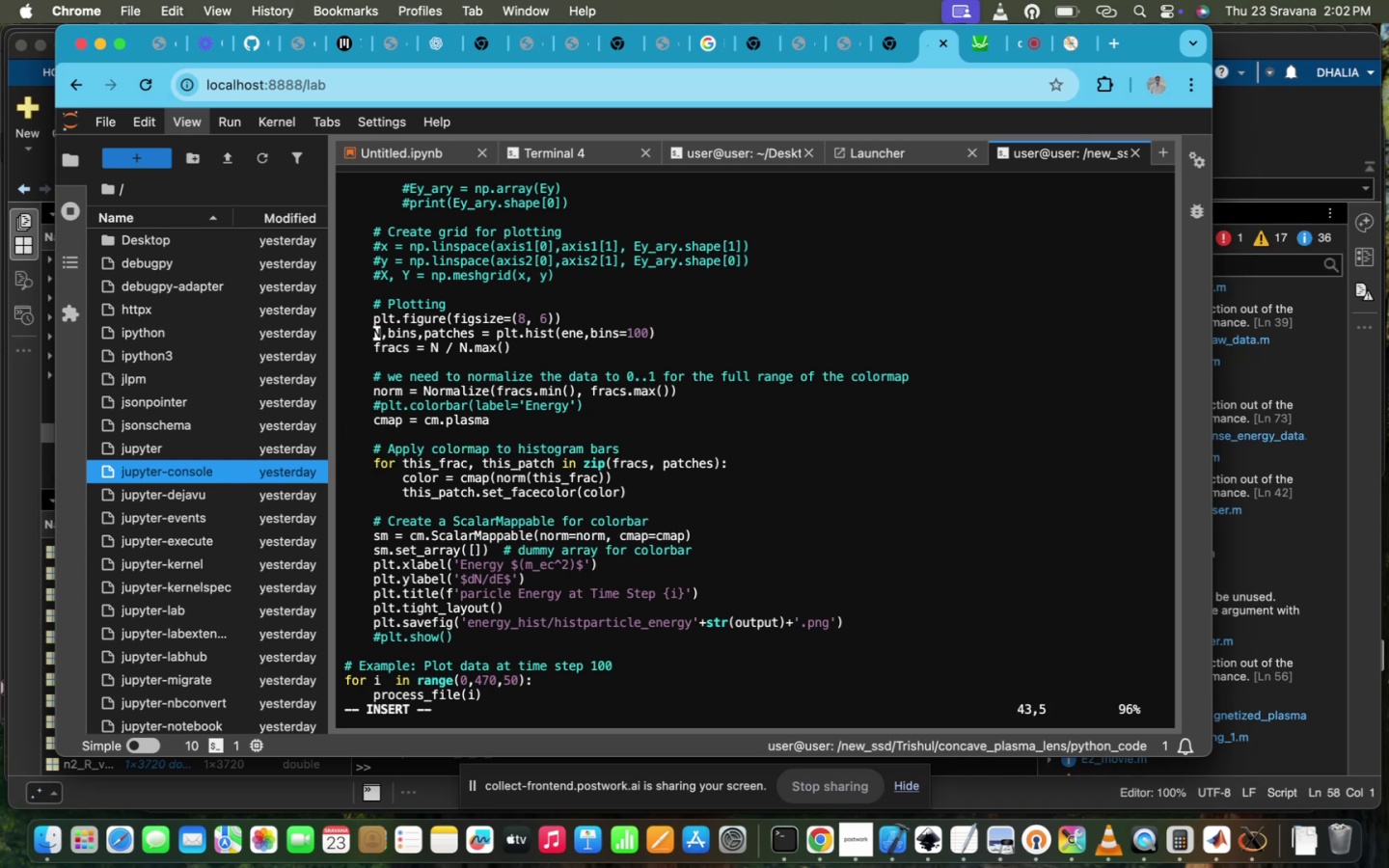 
hold_key(key=ArrowRight, duration=1.5)
 